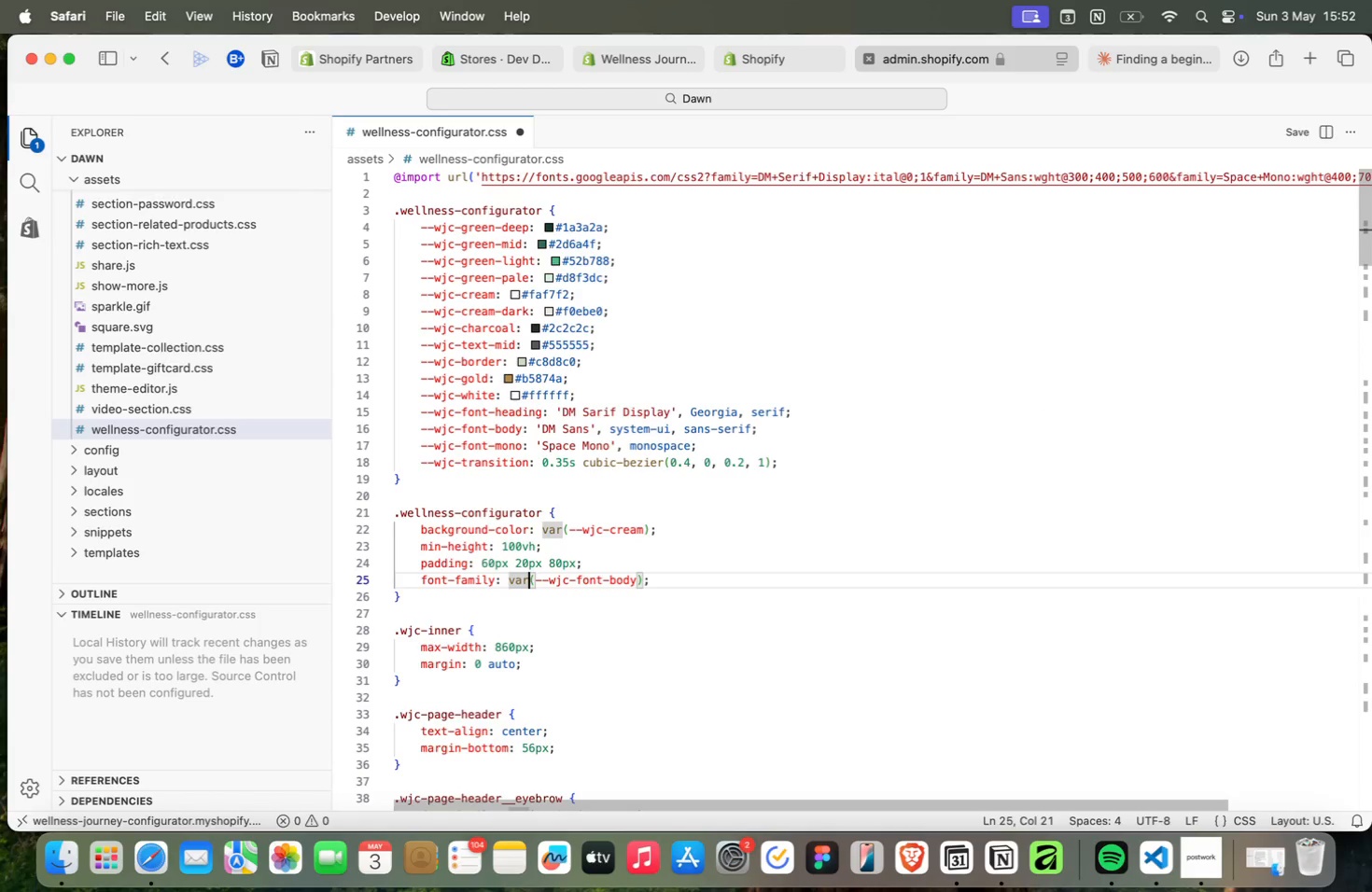 
key(ArrowDown)
 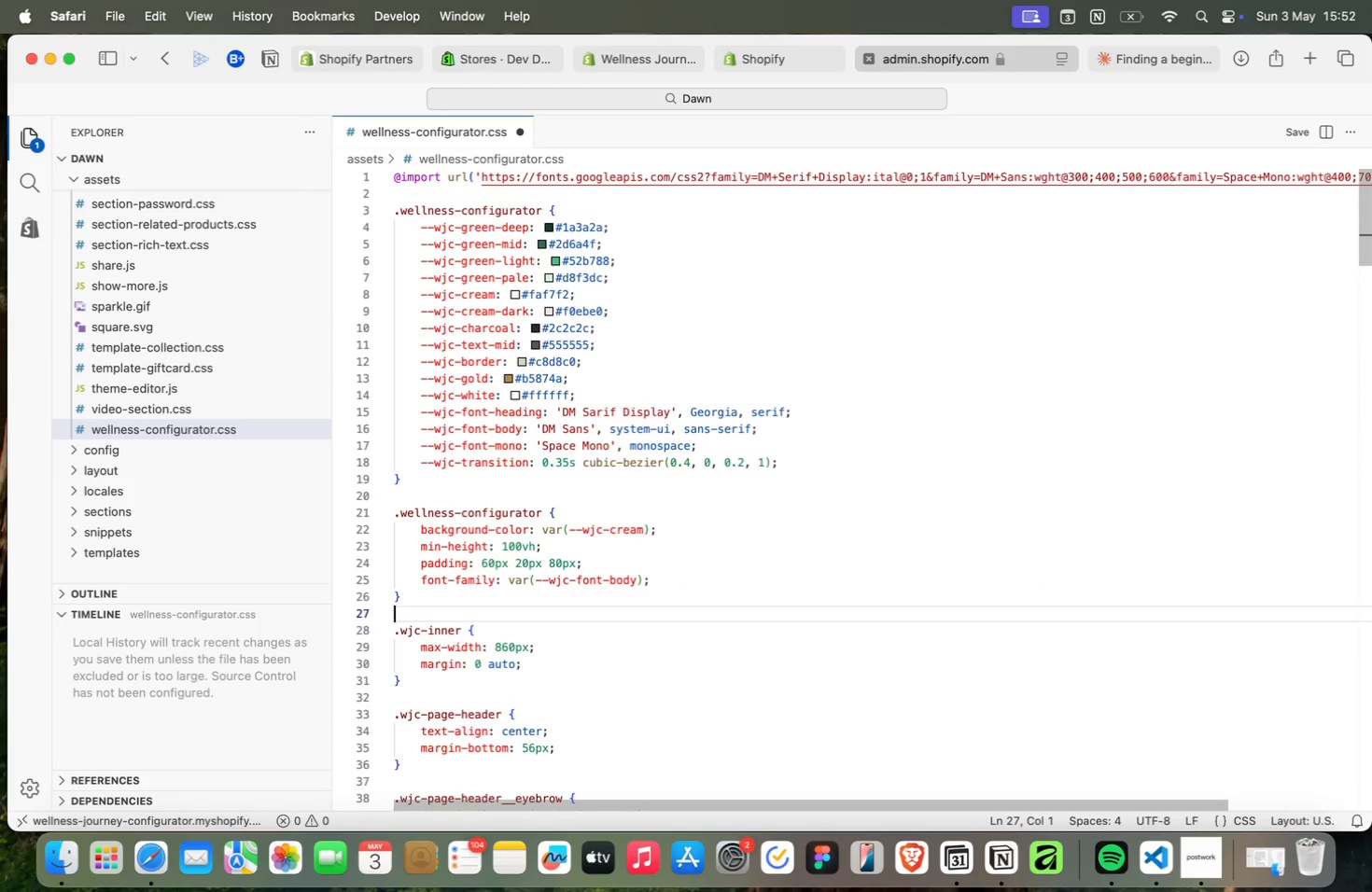 
key(ArrowDown)
 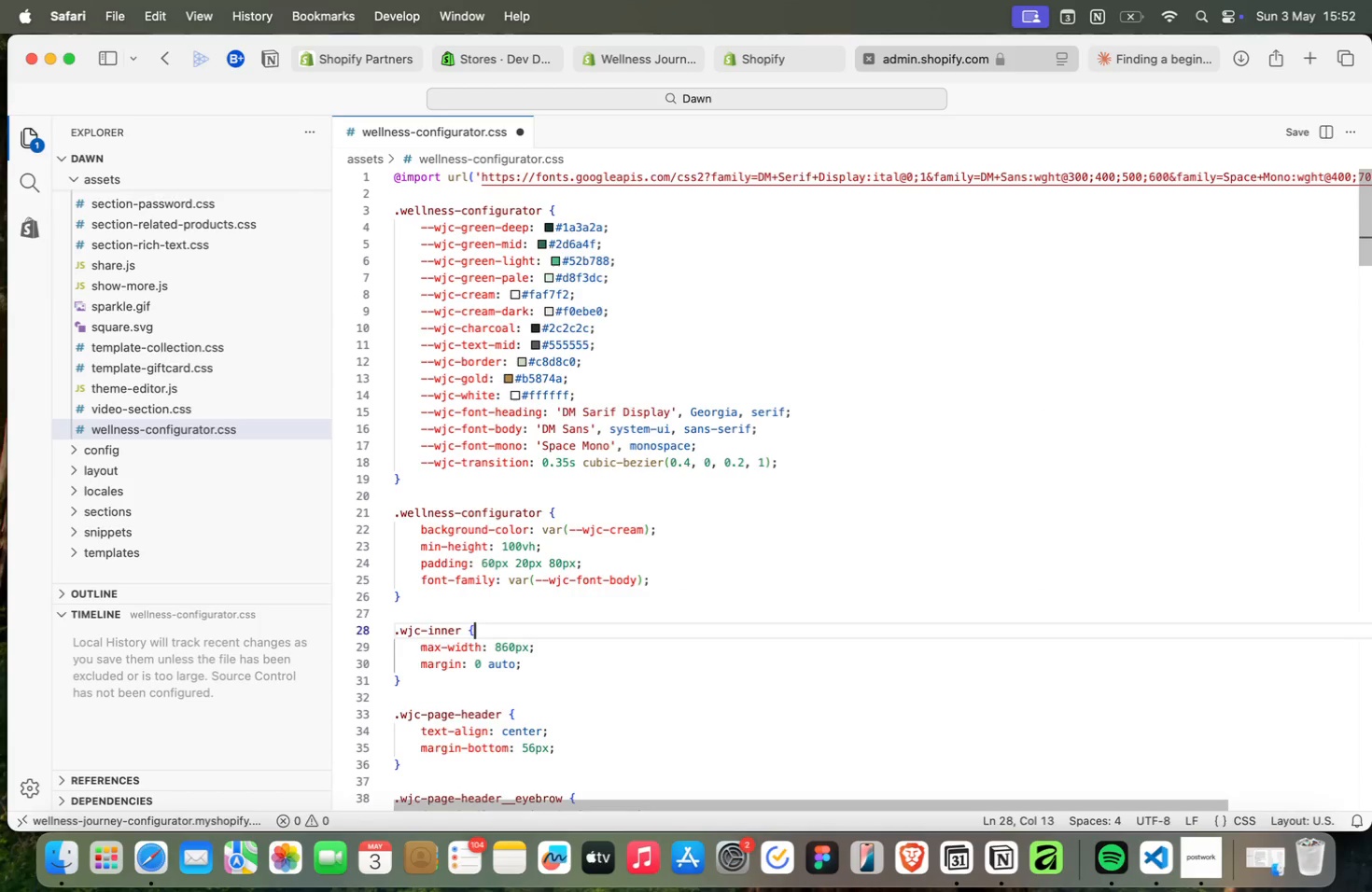 
key(ArrowDown)
 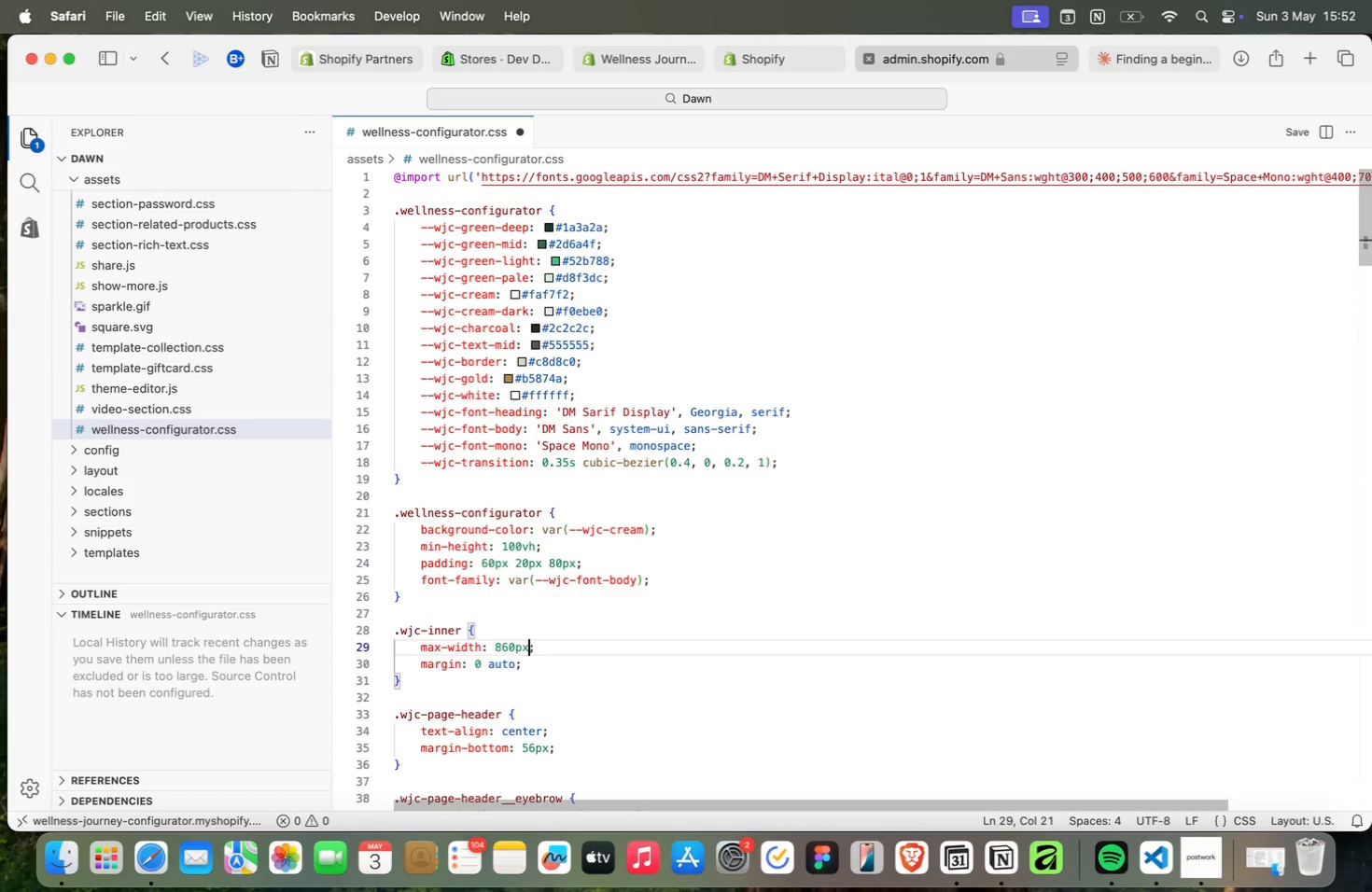 
key(ArrowDown)
 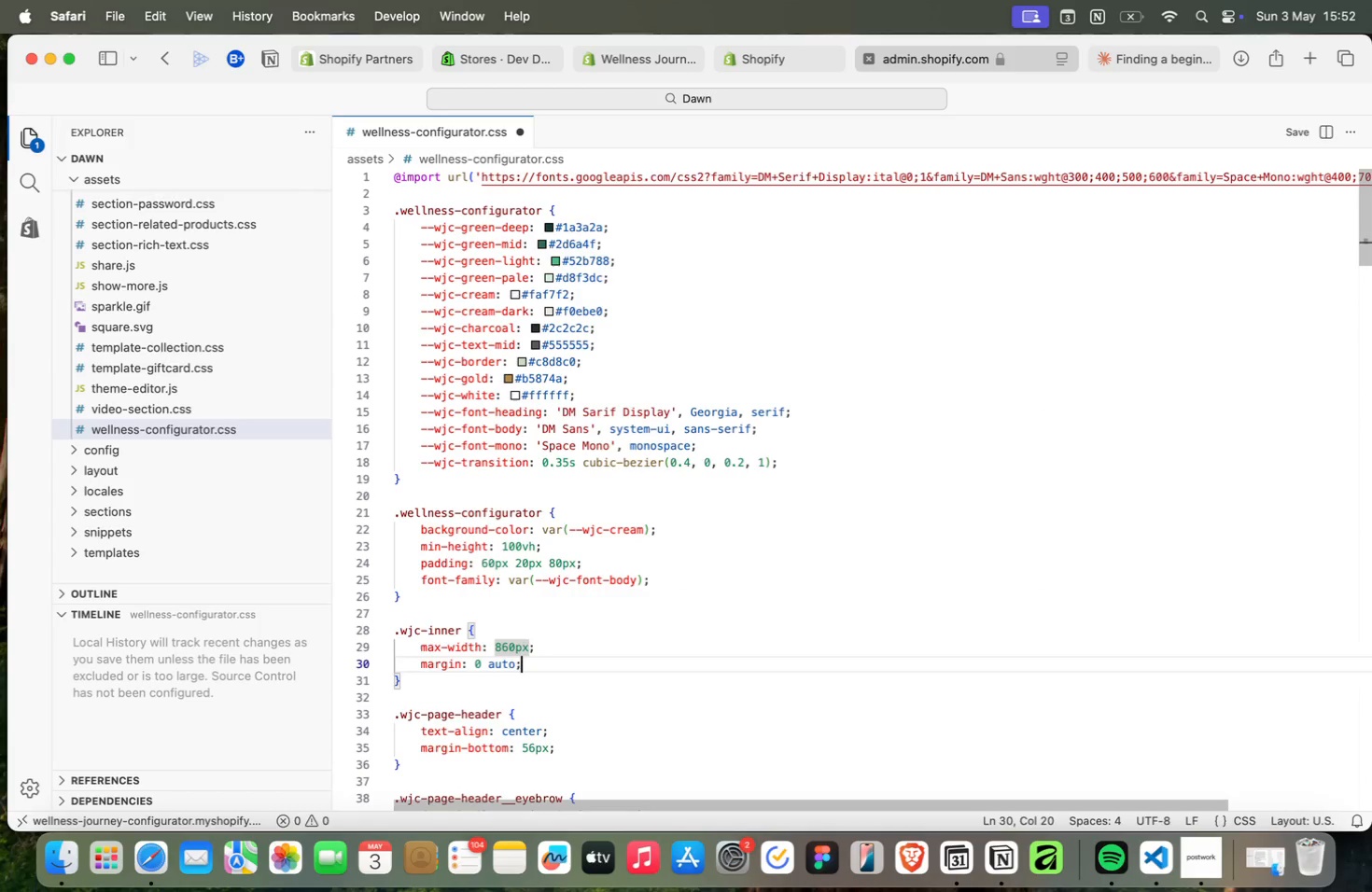 
key(ArrowDown)
 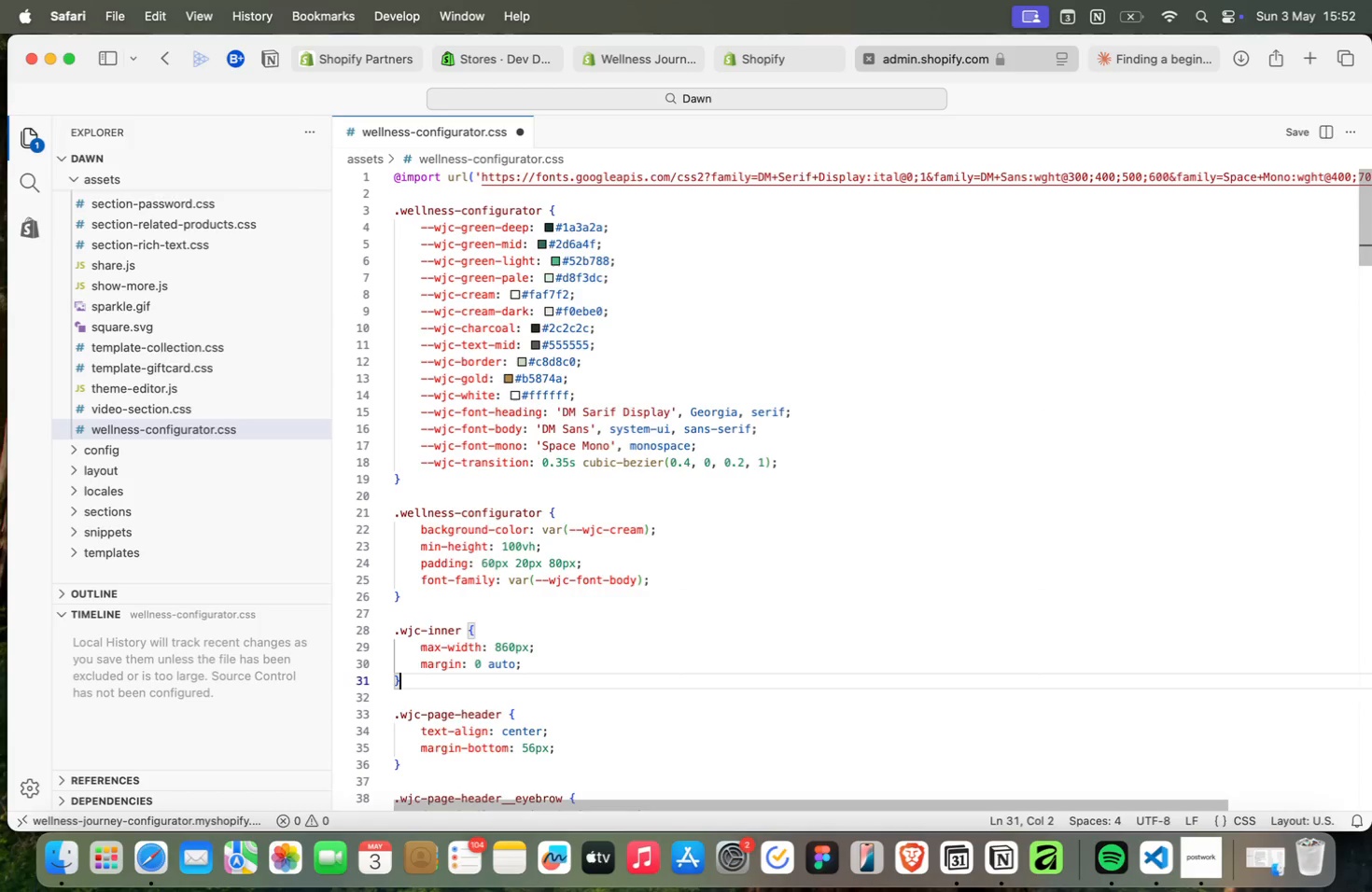 
key(ArrowDown)
 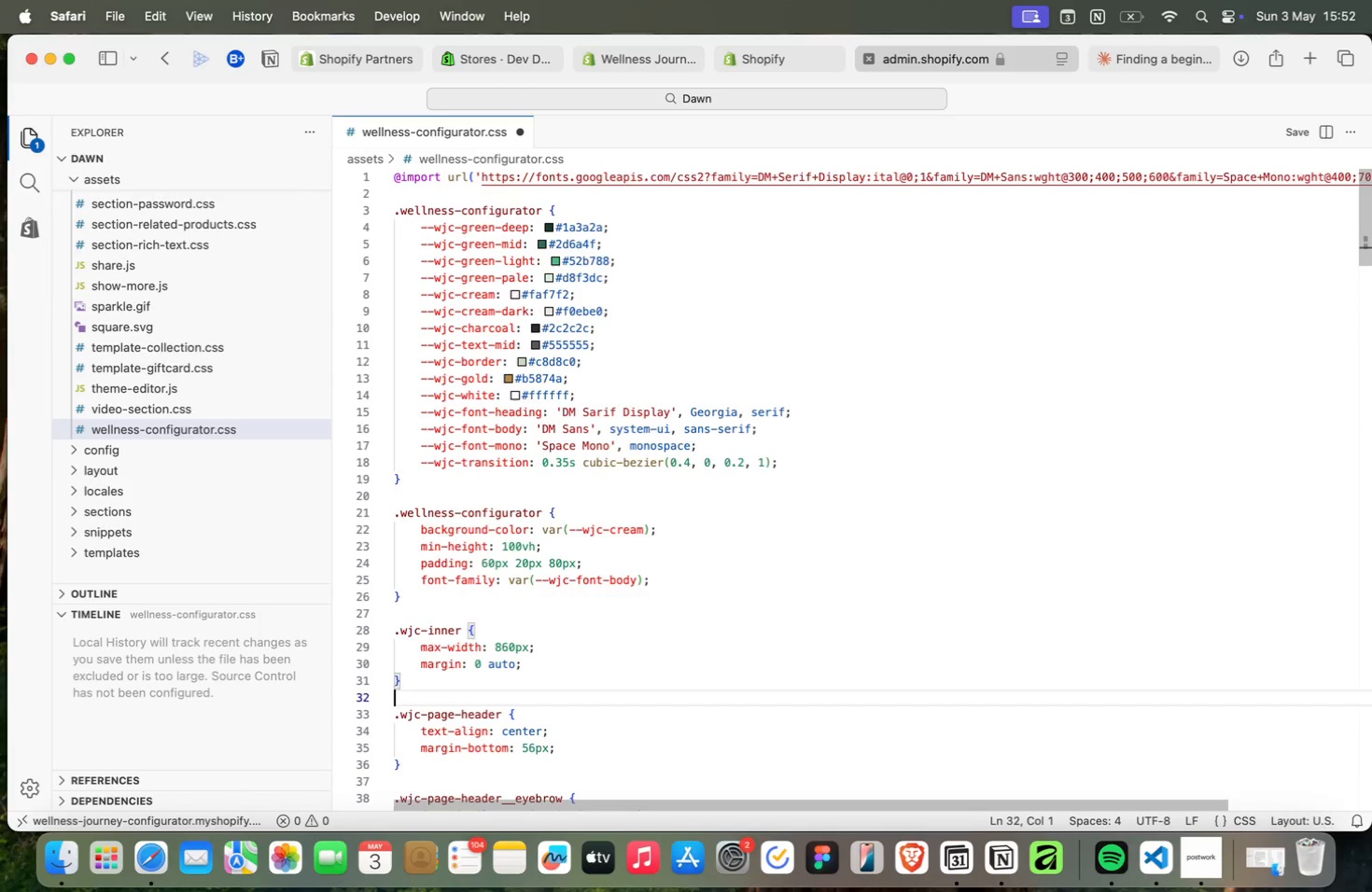 
key(ArrowDown)
 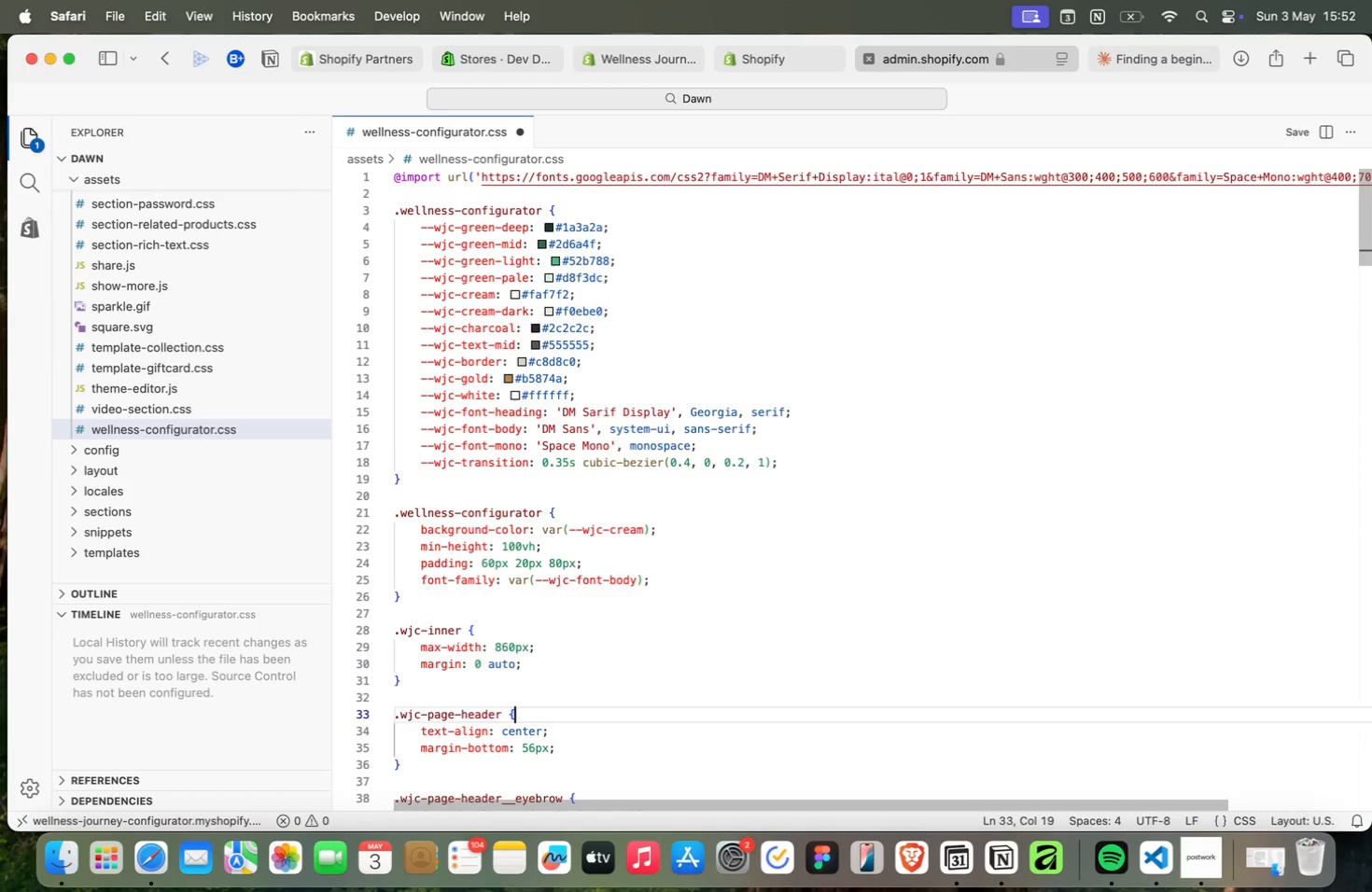 
key(ArrowDown)
 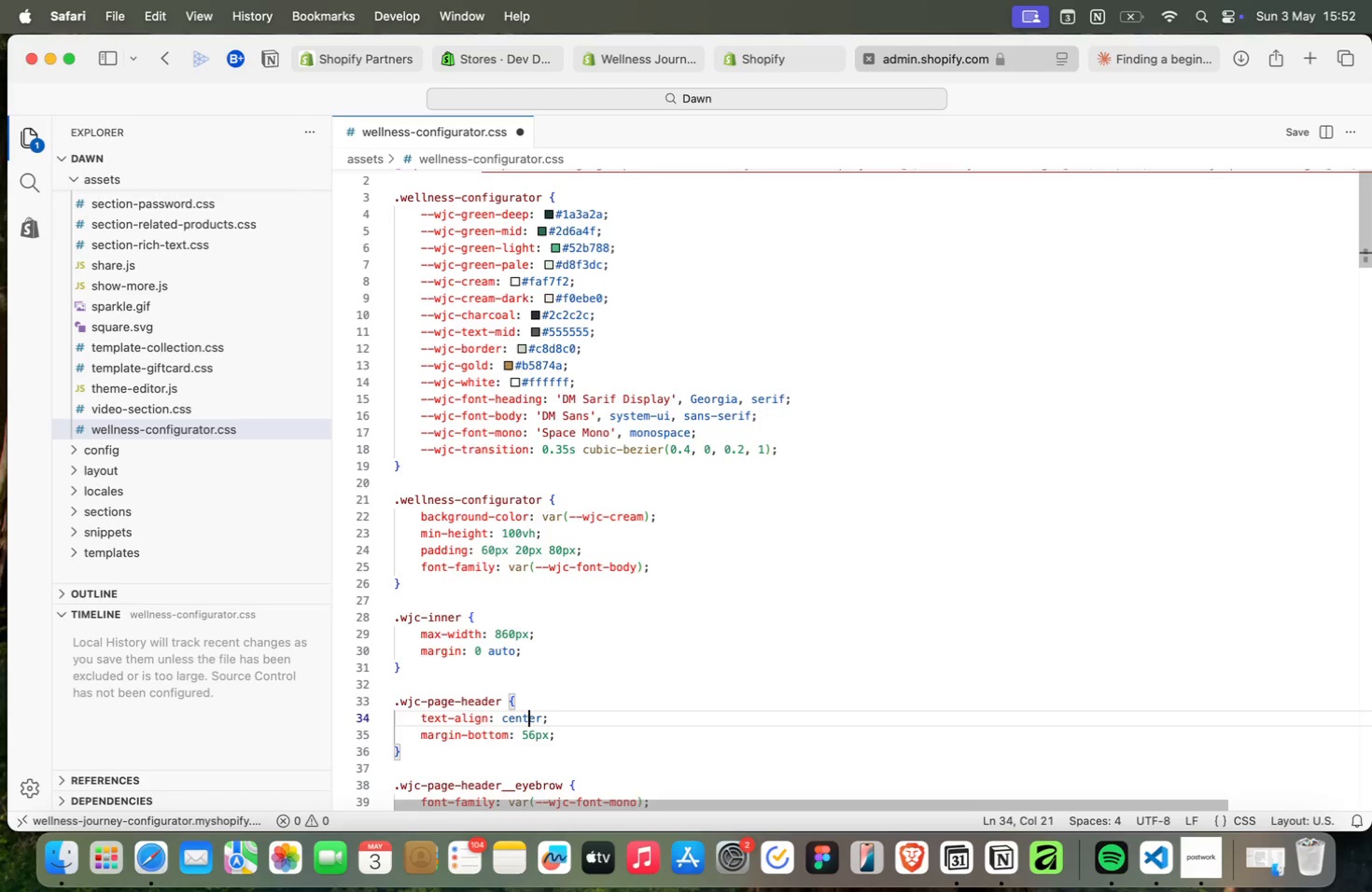 
key(ArrowDown)
 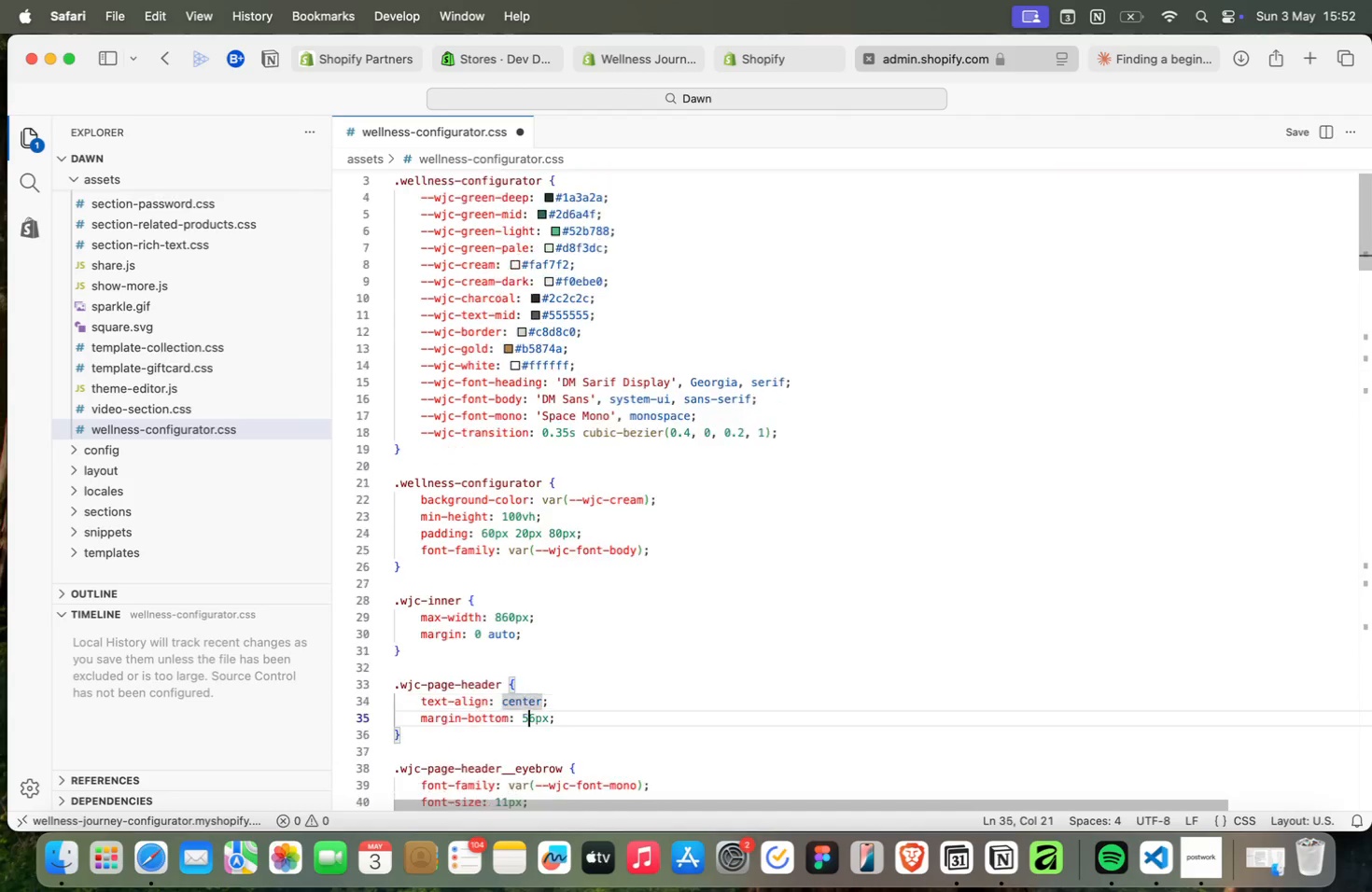 
key(ArrowDown)
 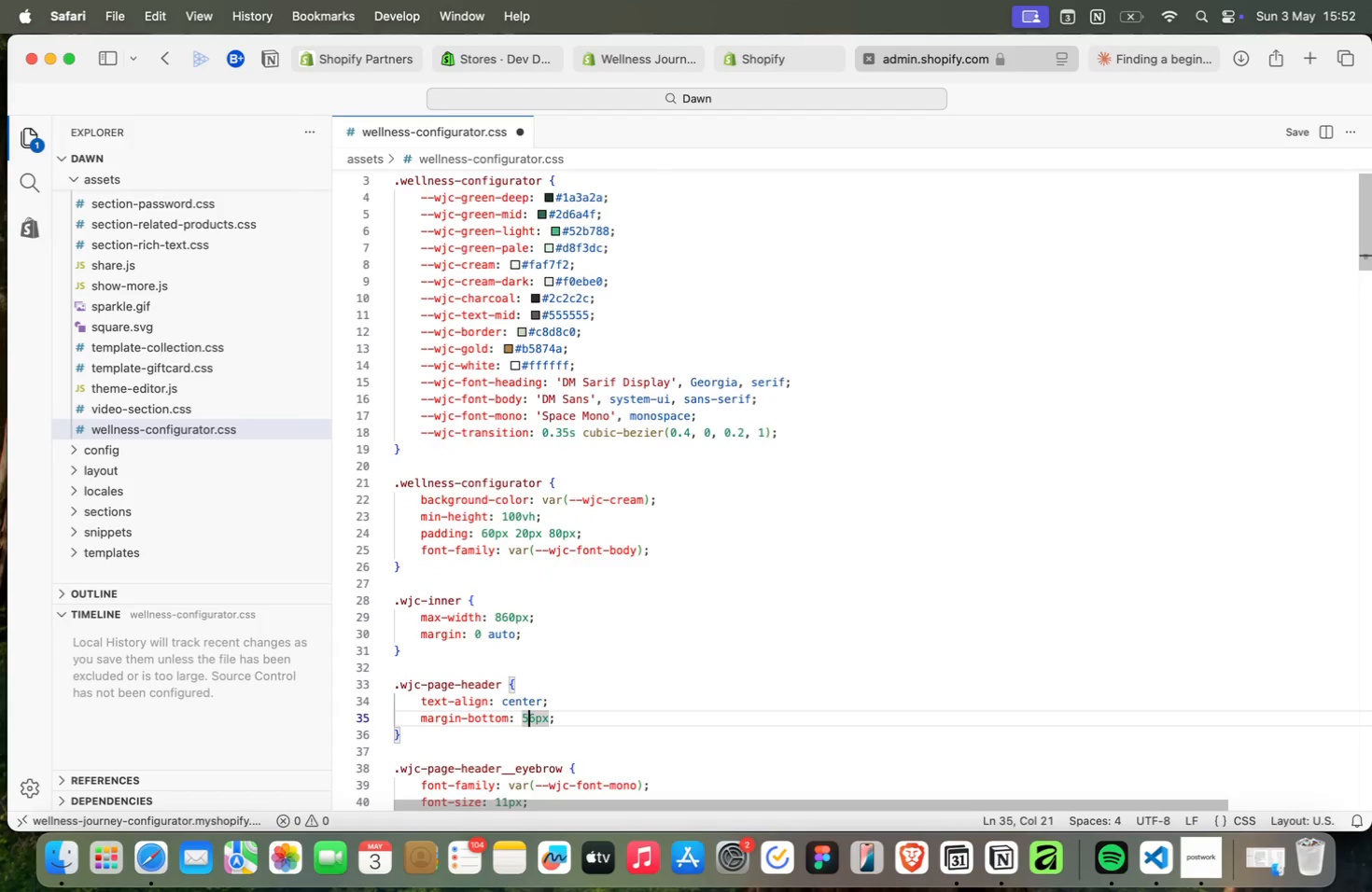 
key(ArrowDown)
 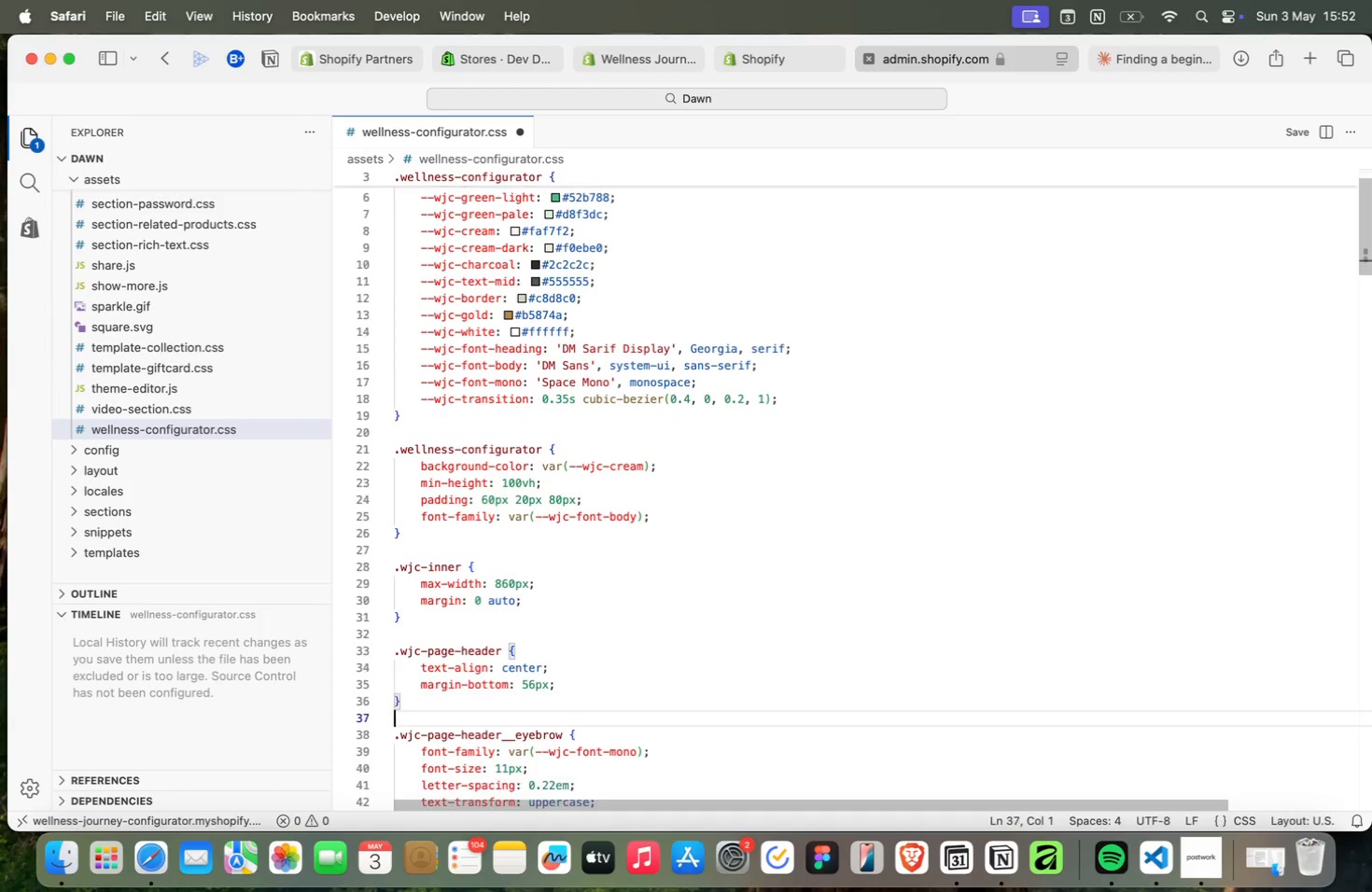 
key(ArrowDown)
 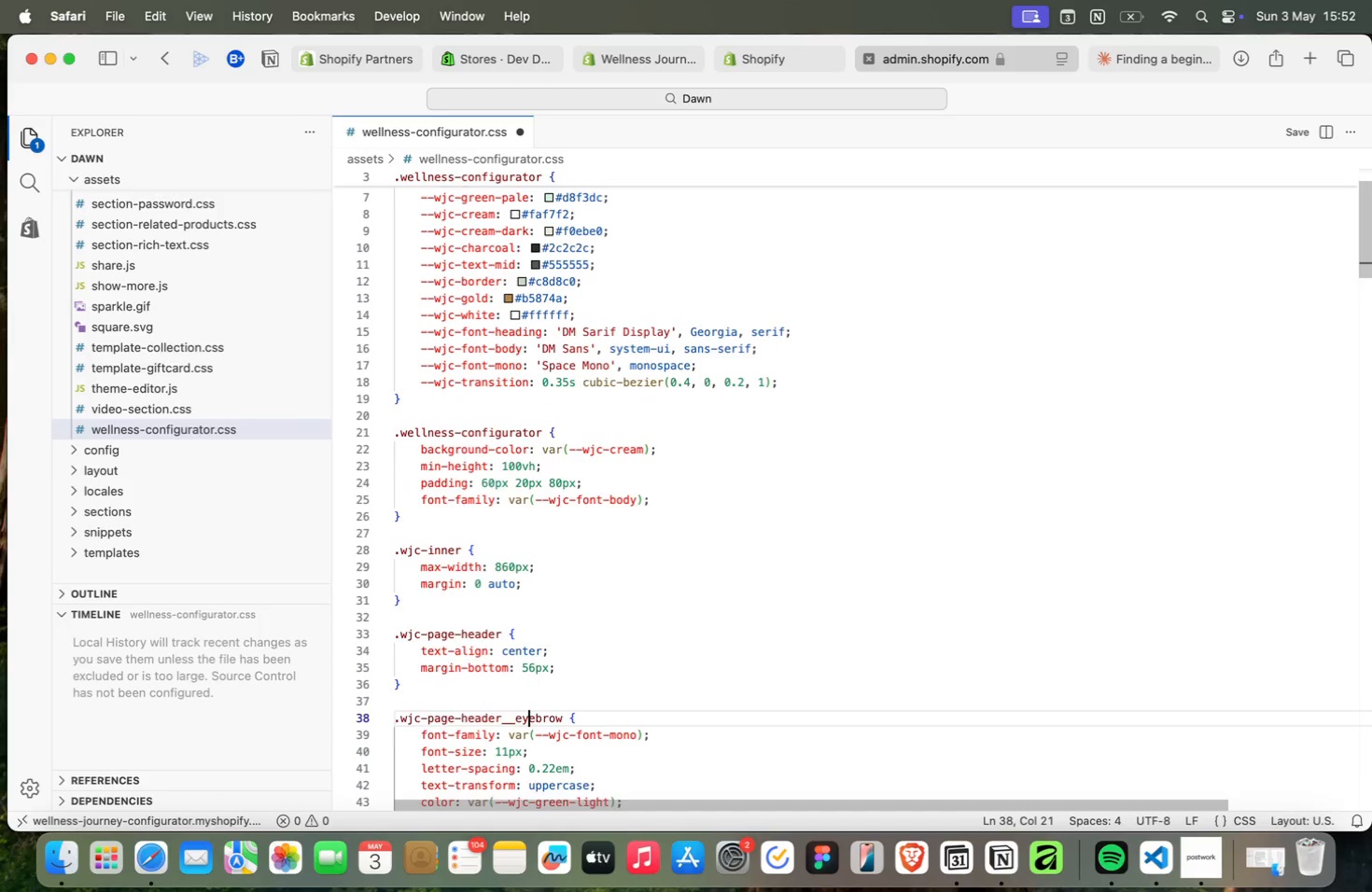 
key(ArrowDown)
 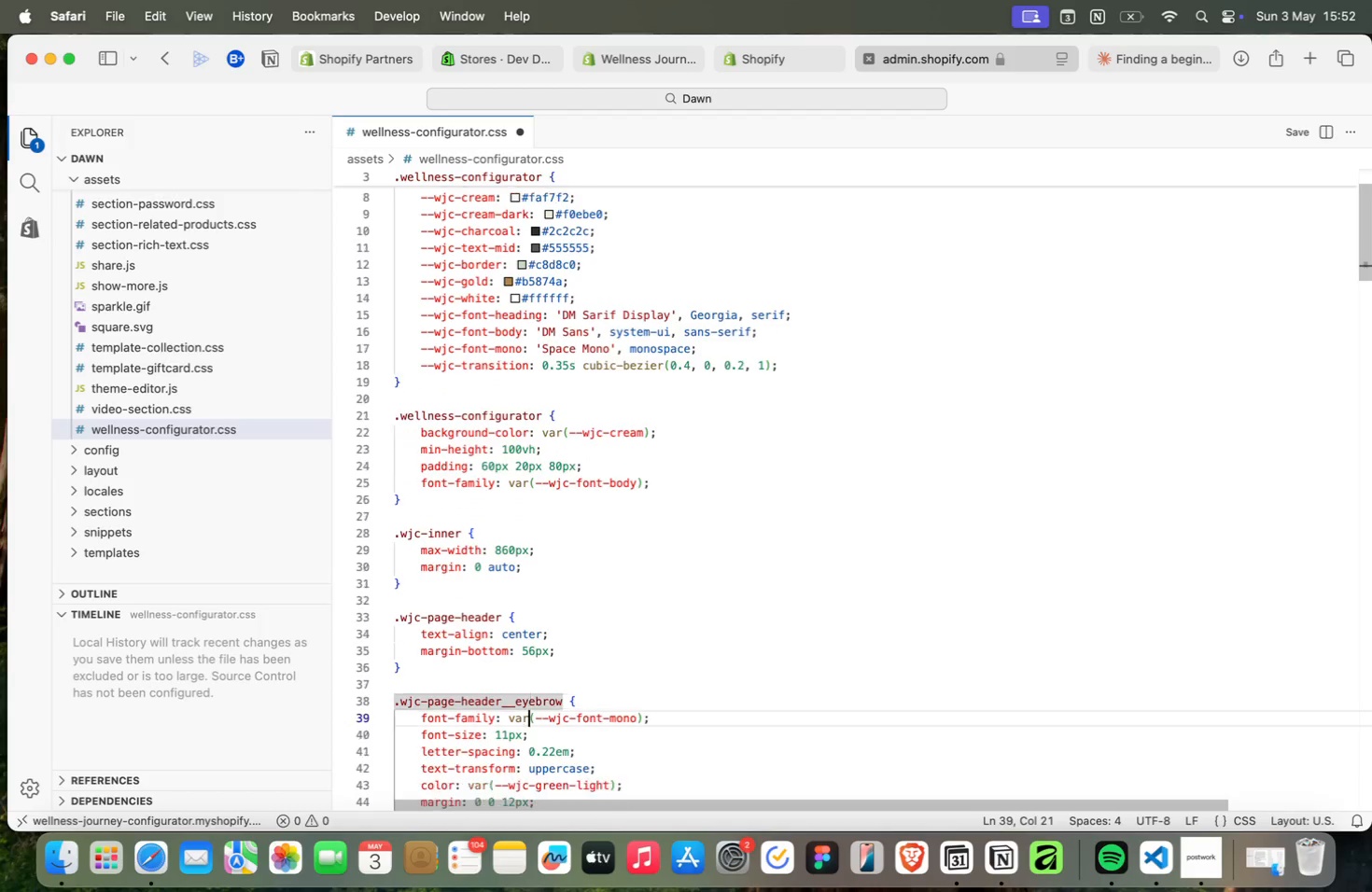 
key(ArrowDown)
 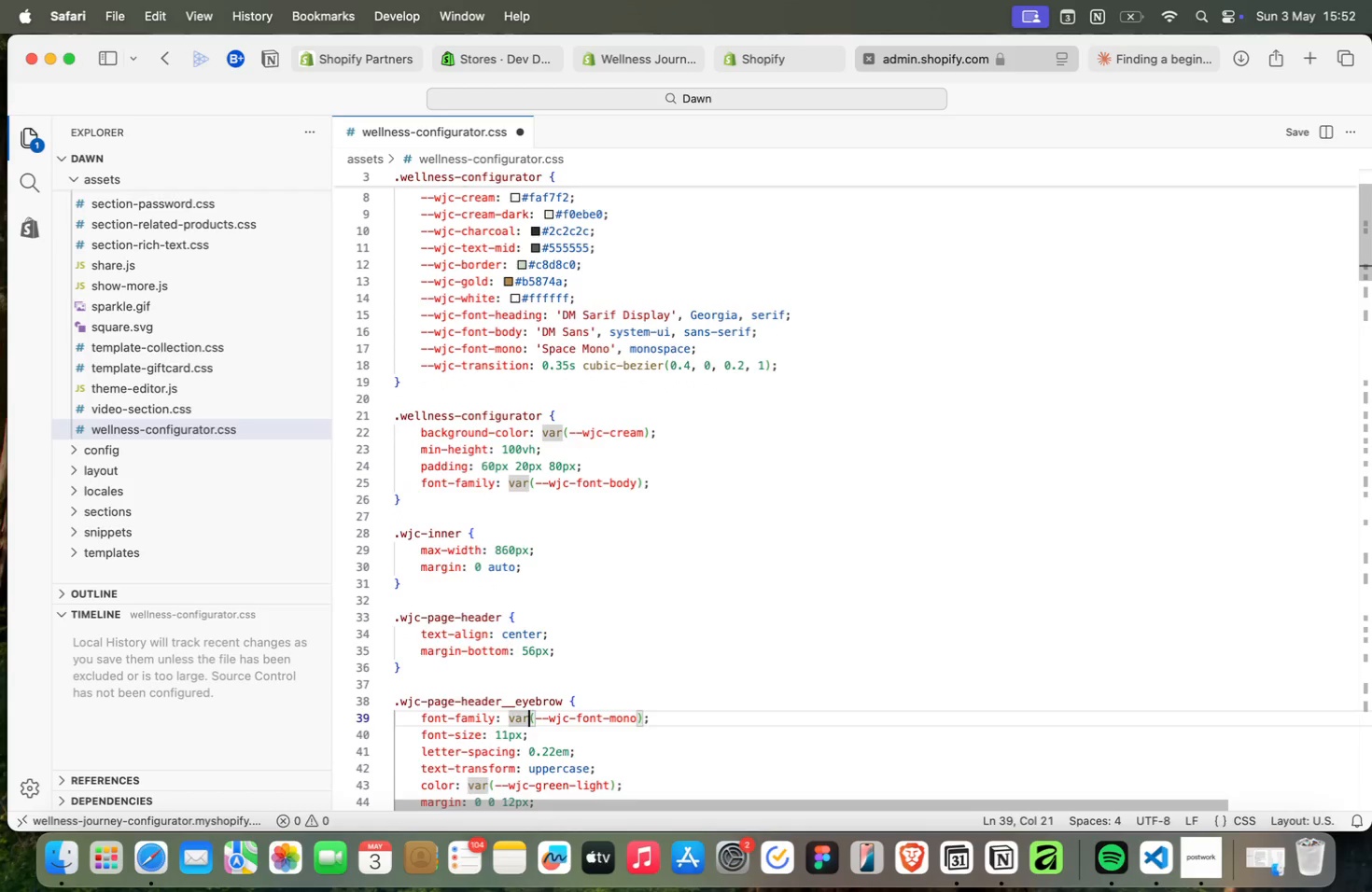 
key(ArrowDown)
 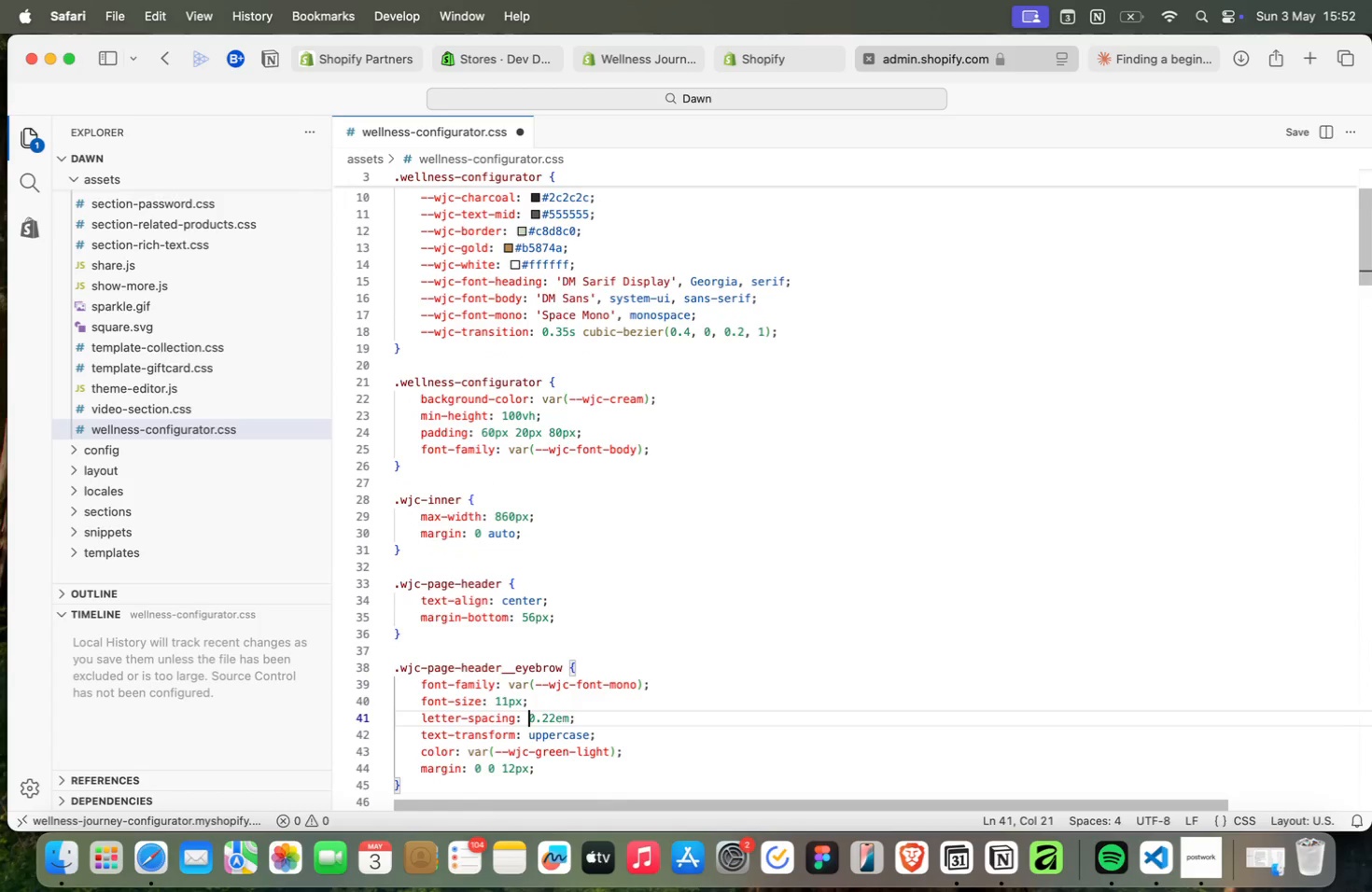 
key(ArrowDown)
 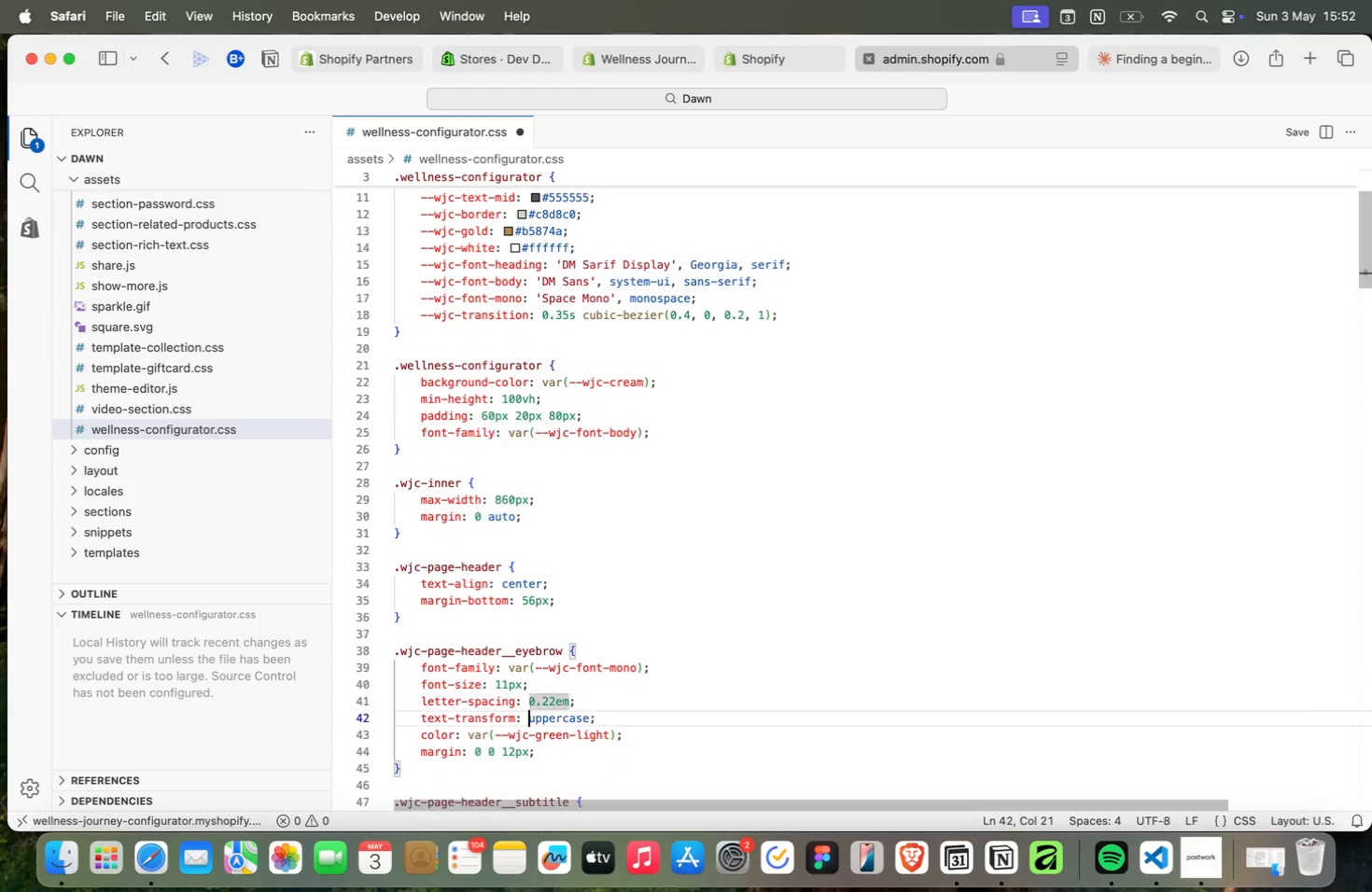 
key(ArrowDown)
 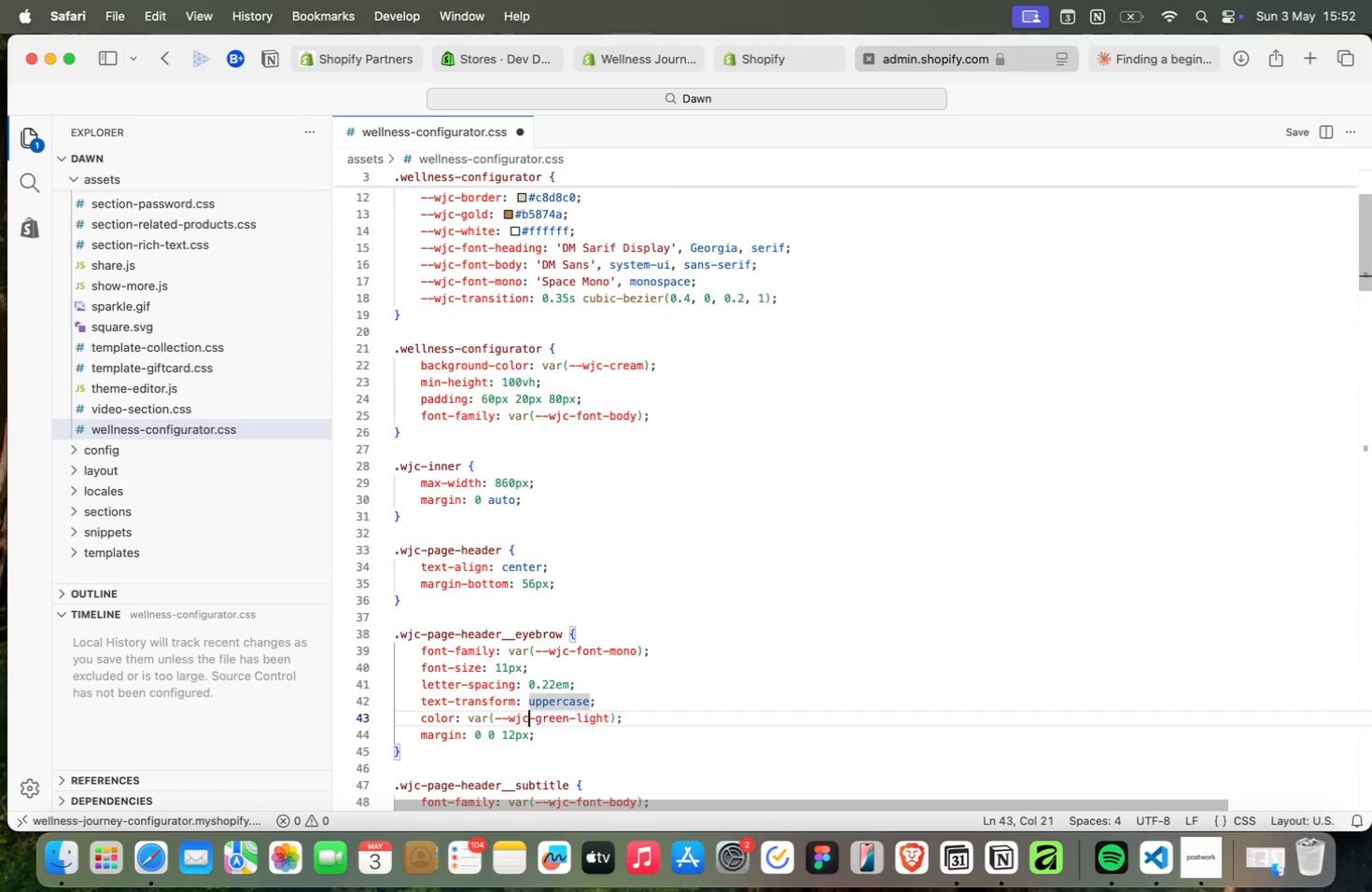 
key(ArrowDown)
 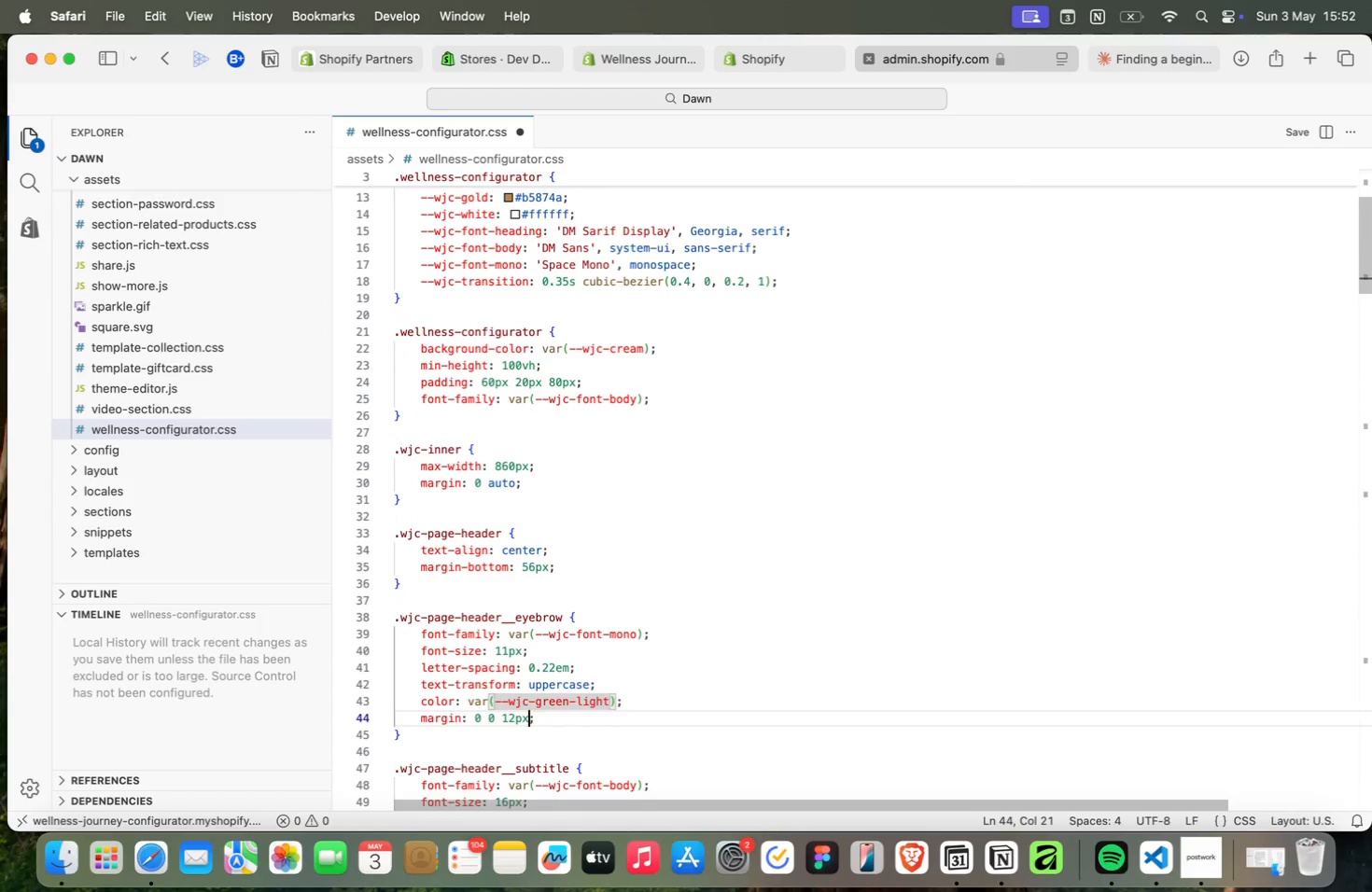 
key(ArrowDown)
 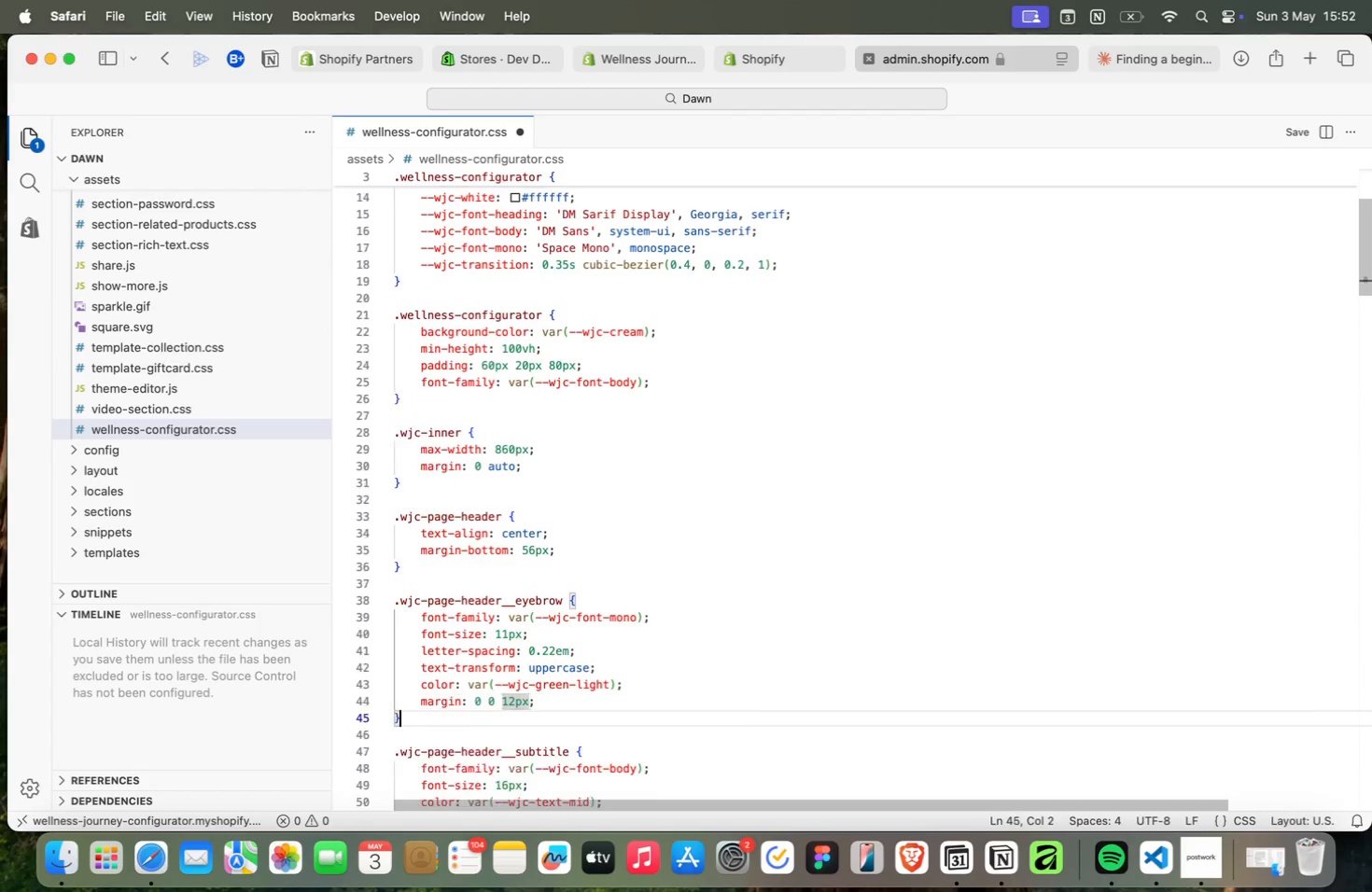 
key(ArrowDown)
 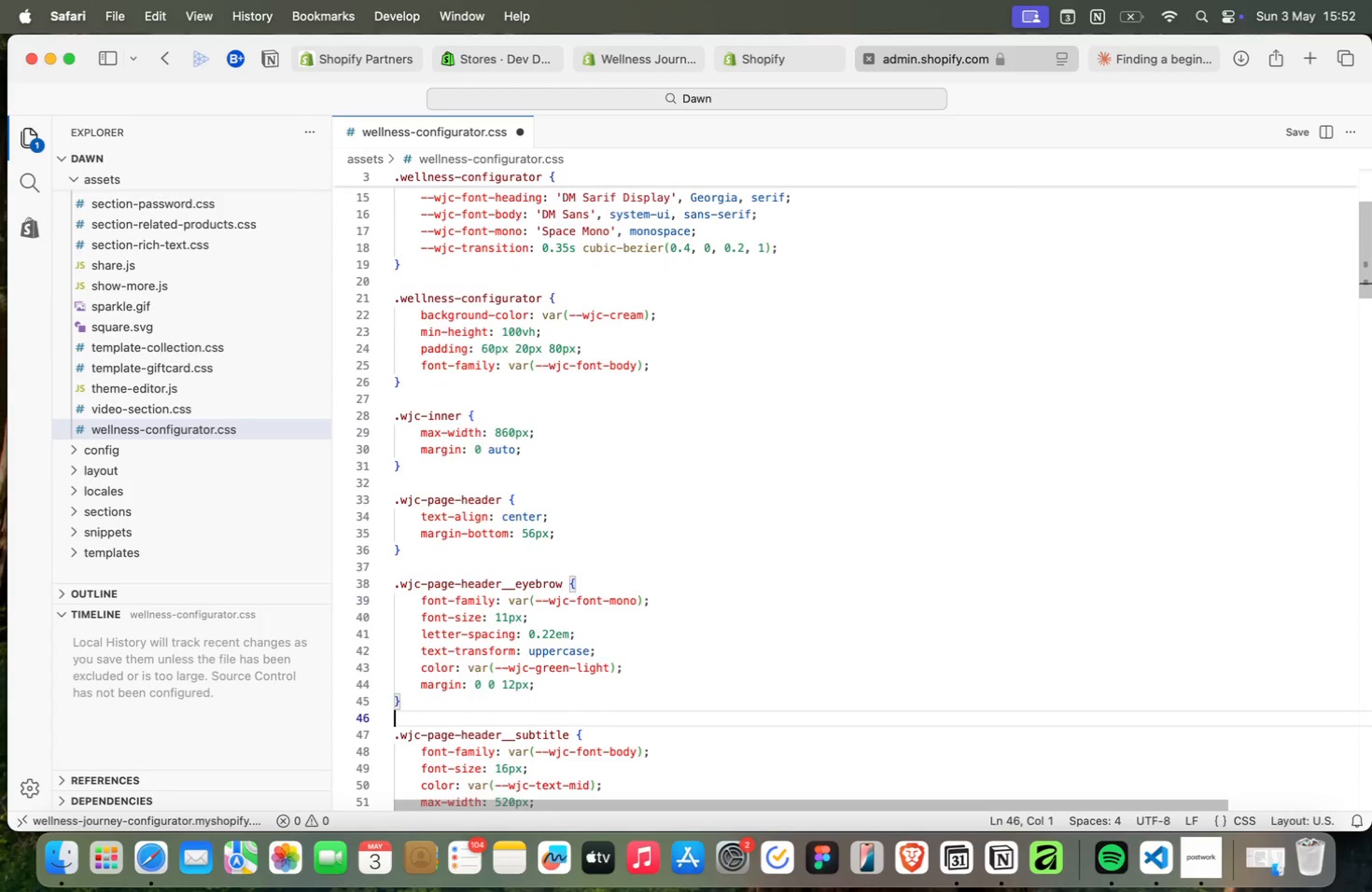 
key(ArrowDown)
 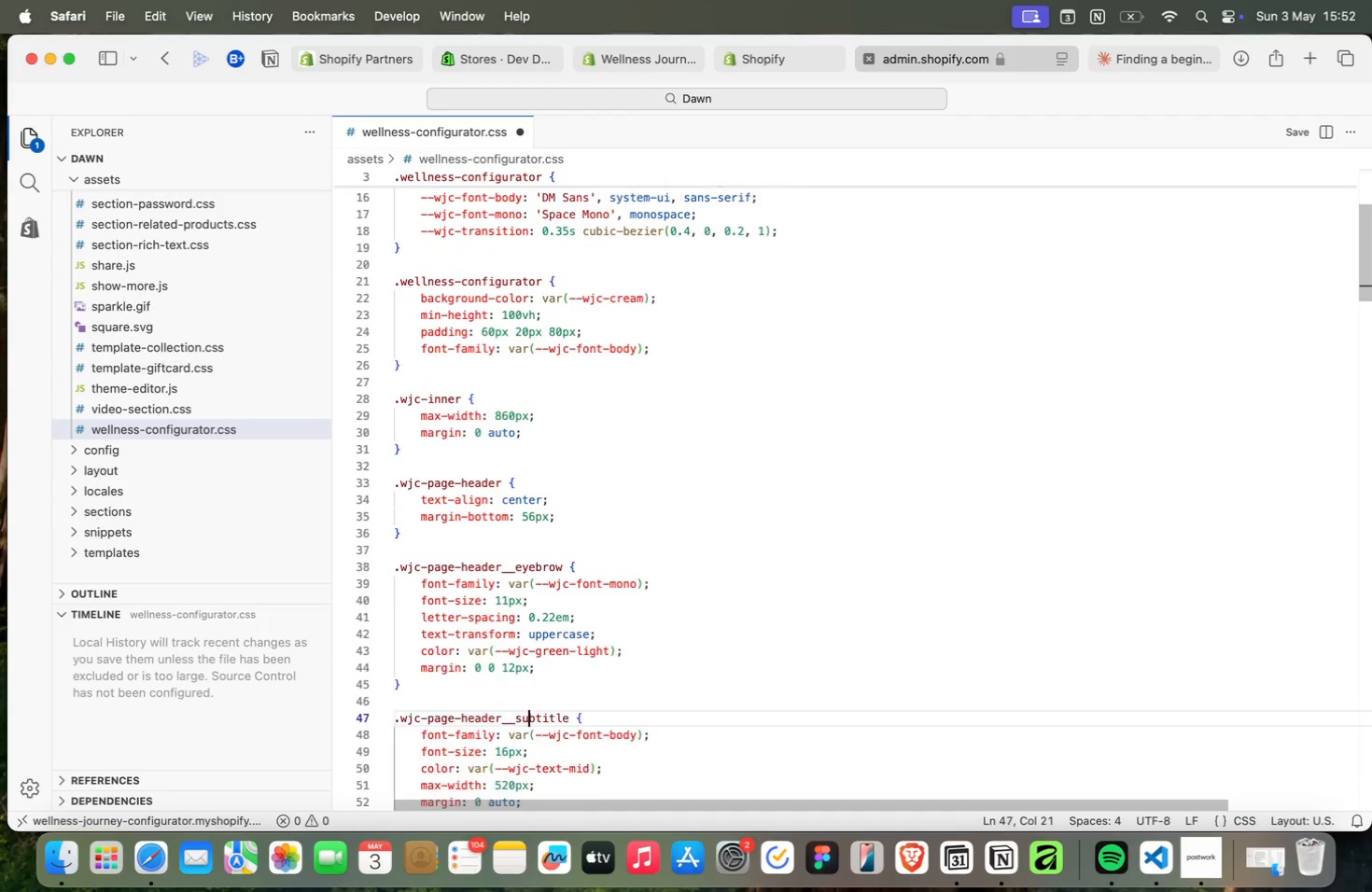 
key(ArrowDown)
 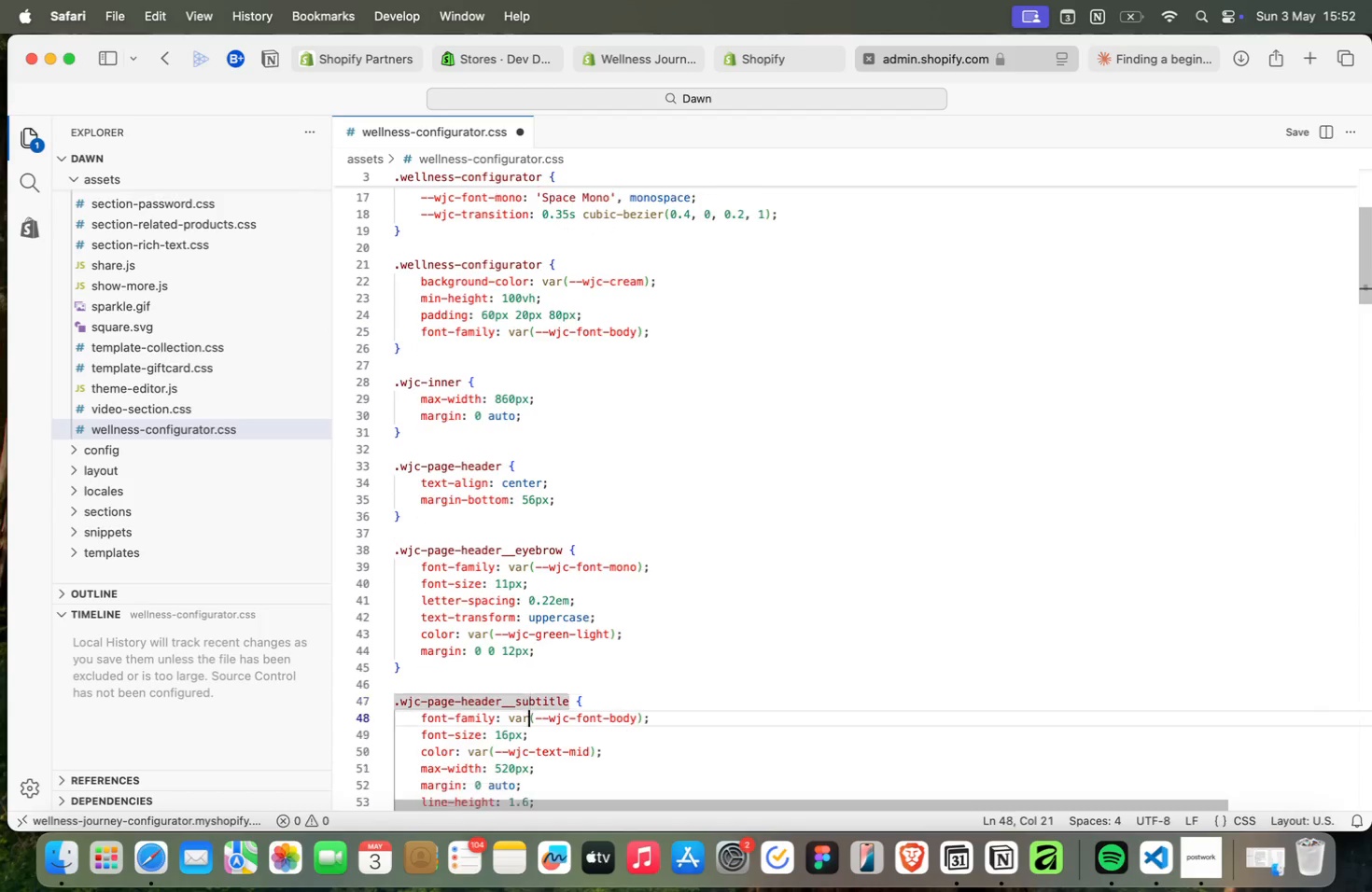 
key(ArrowDown)
 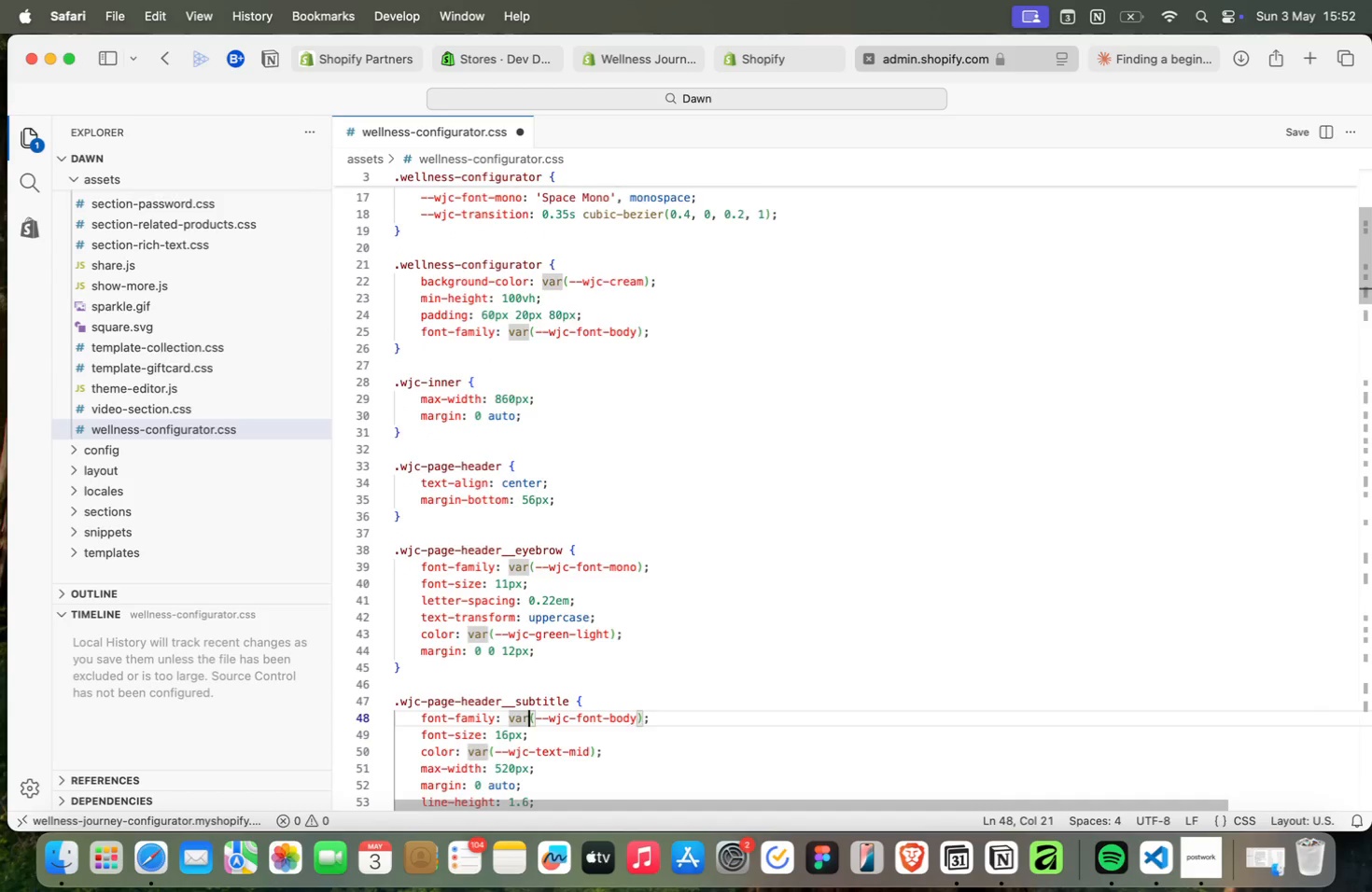 
key(ArrowDown)
 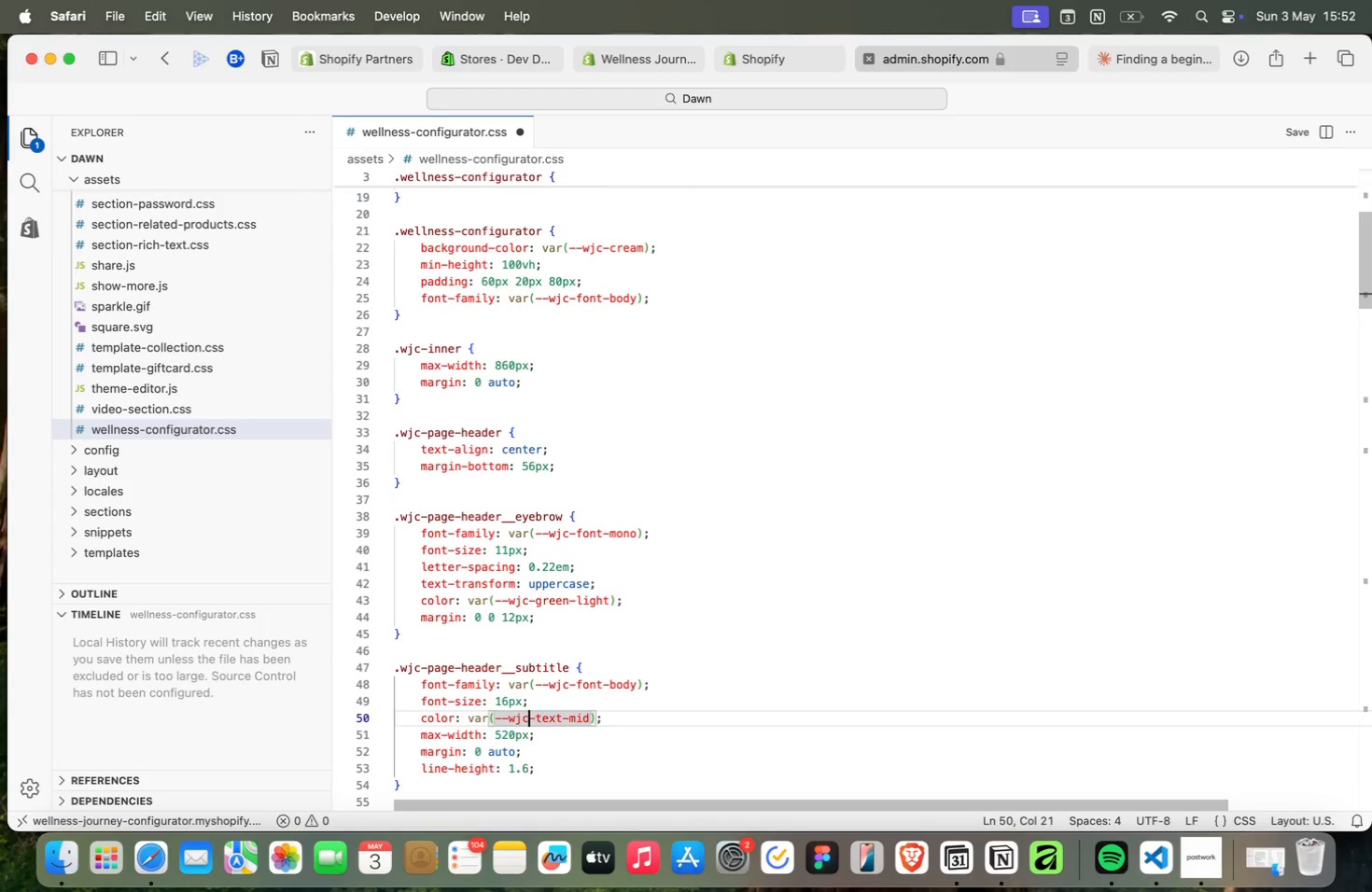 
key(ArrowDown)
 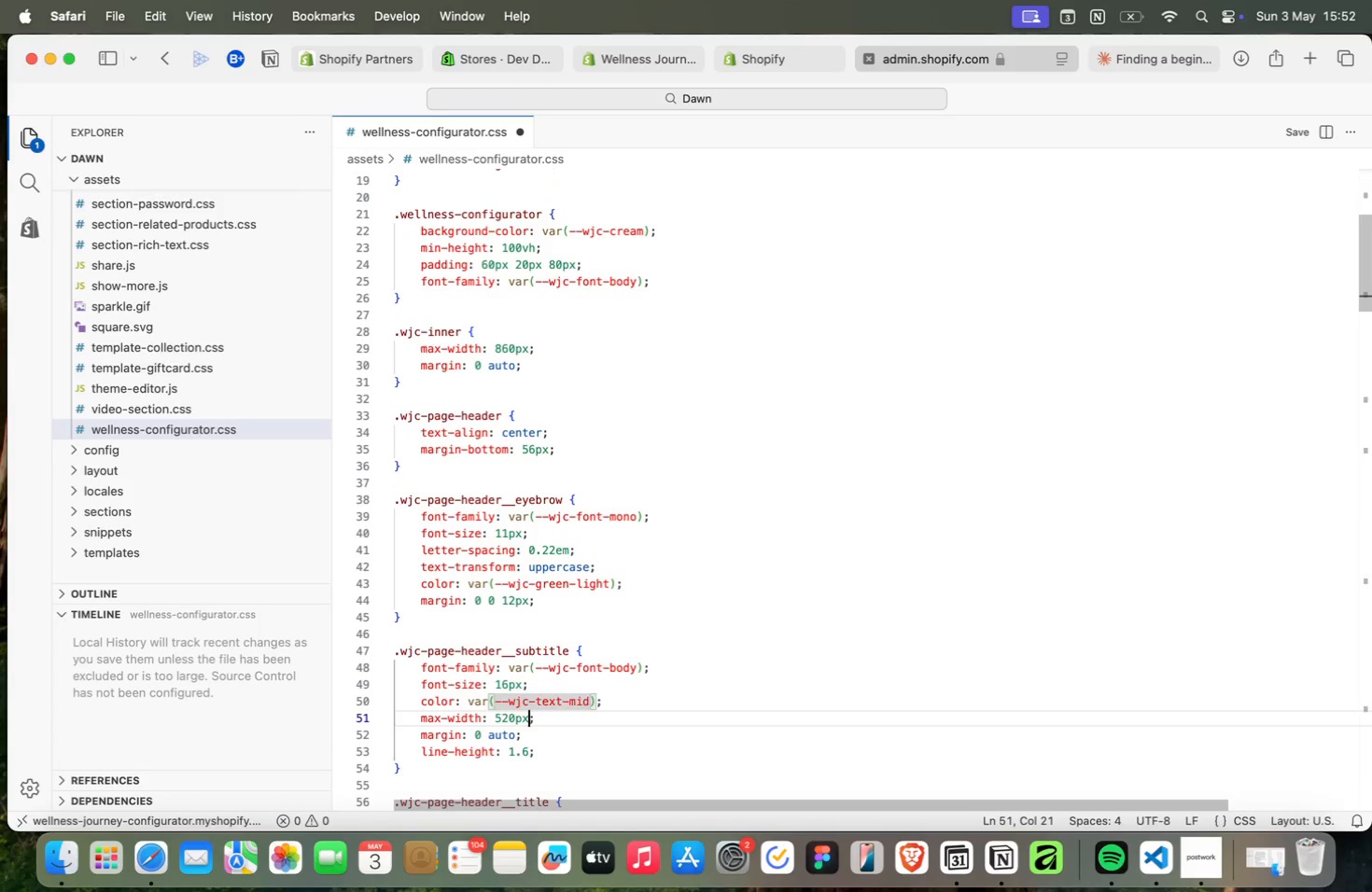 
key(ArrowDown)
 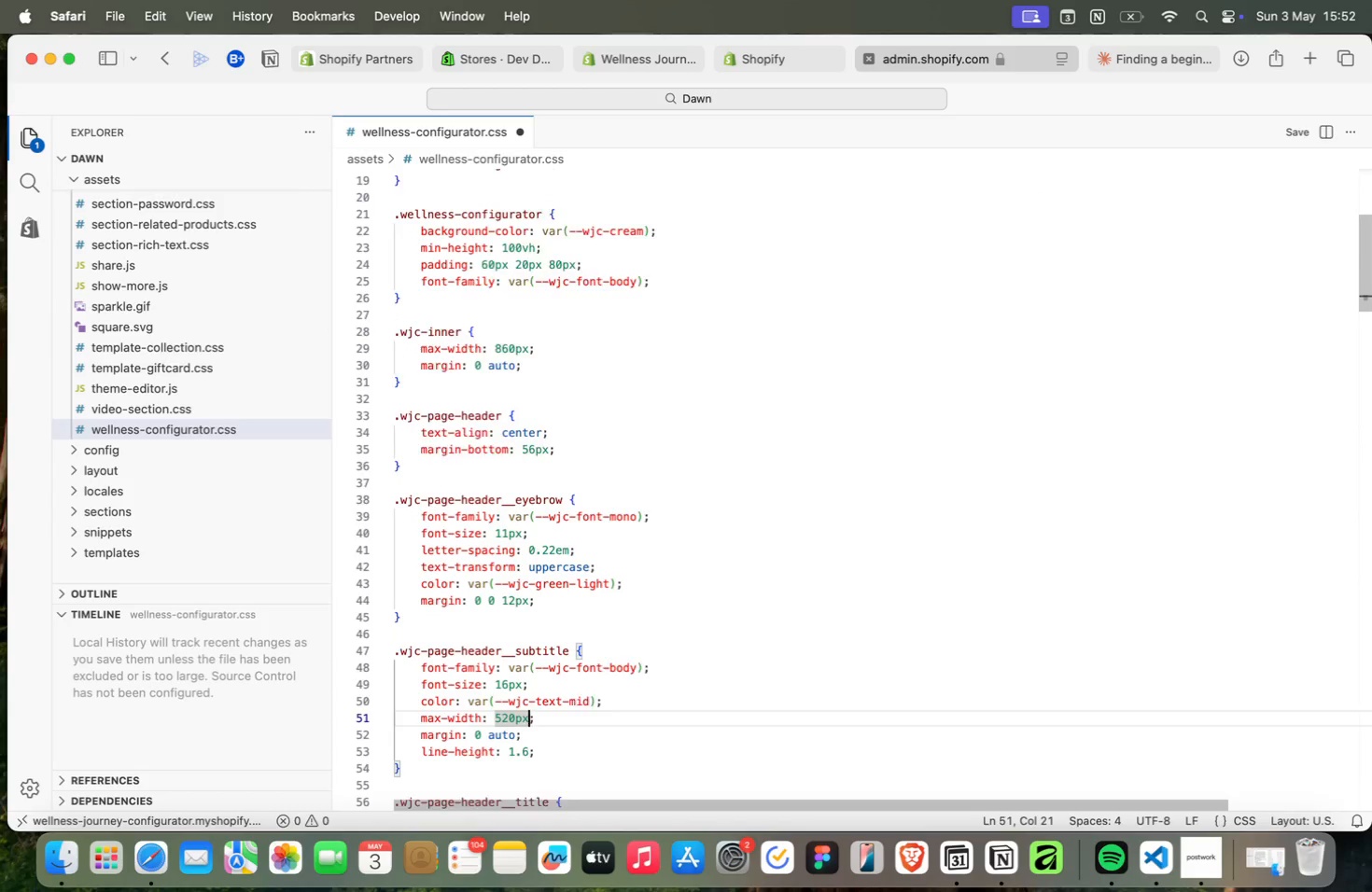 
key(ArrowDown)
 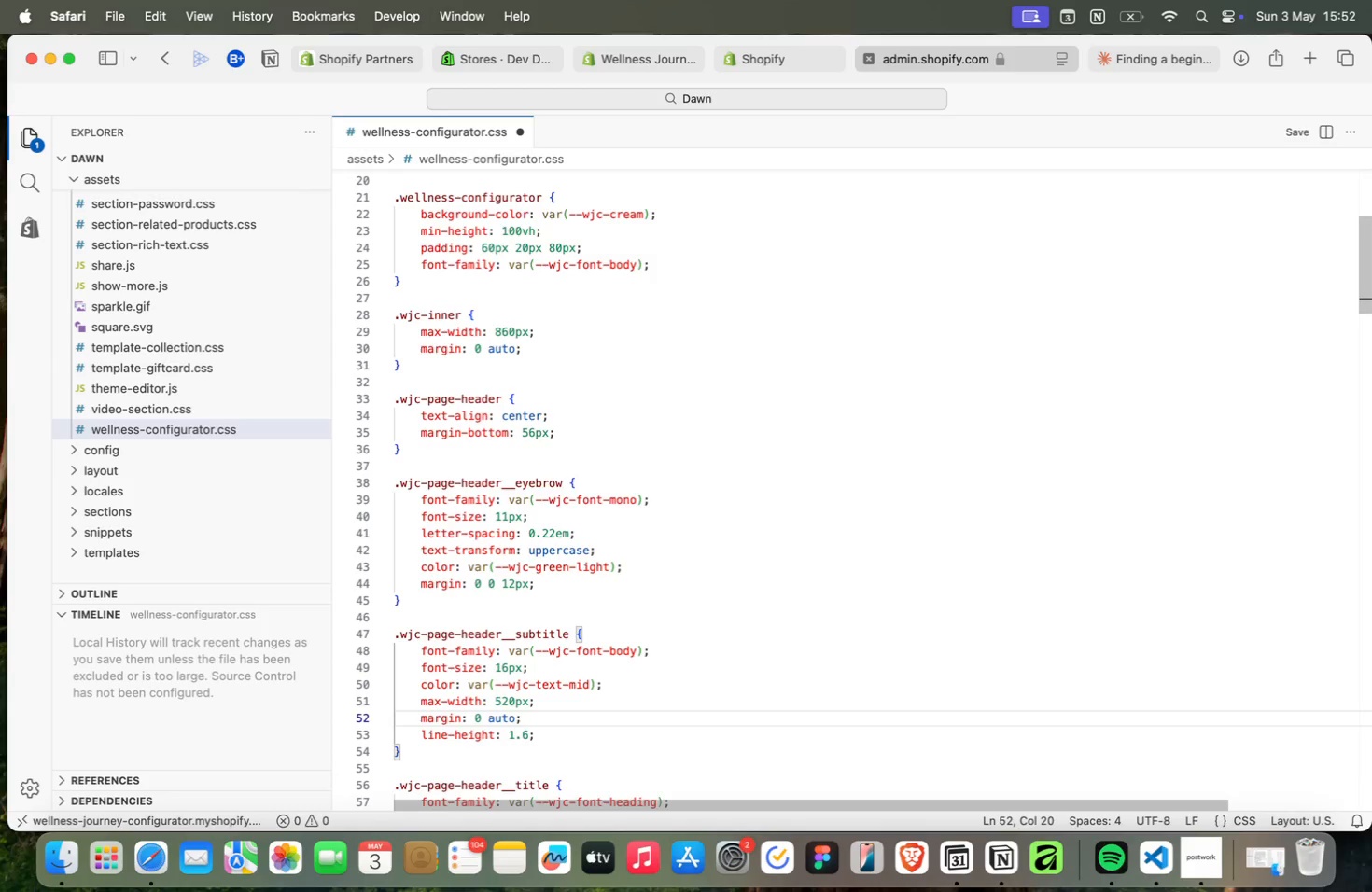 
key(ArrowDown)
 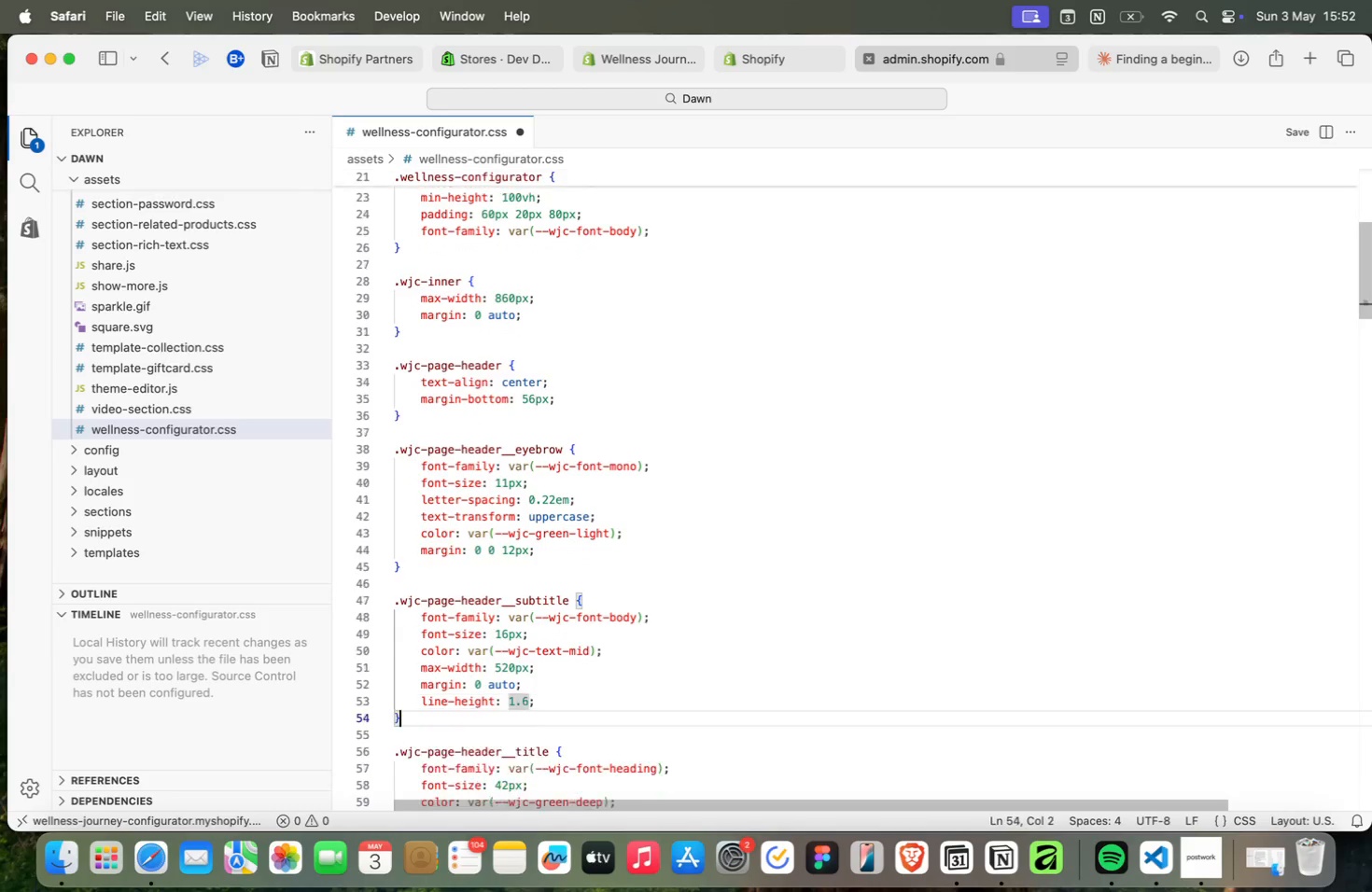 
key(ArrowDown)
 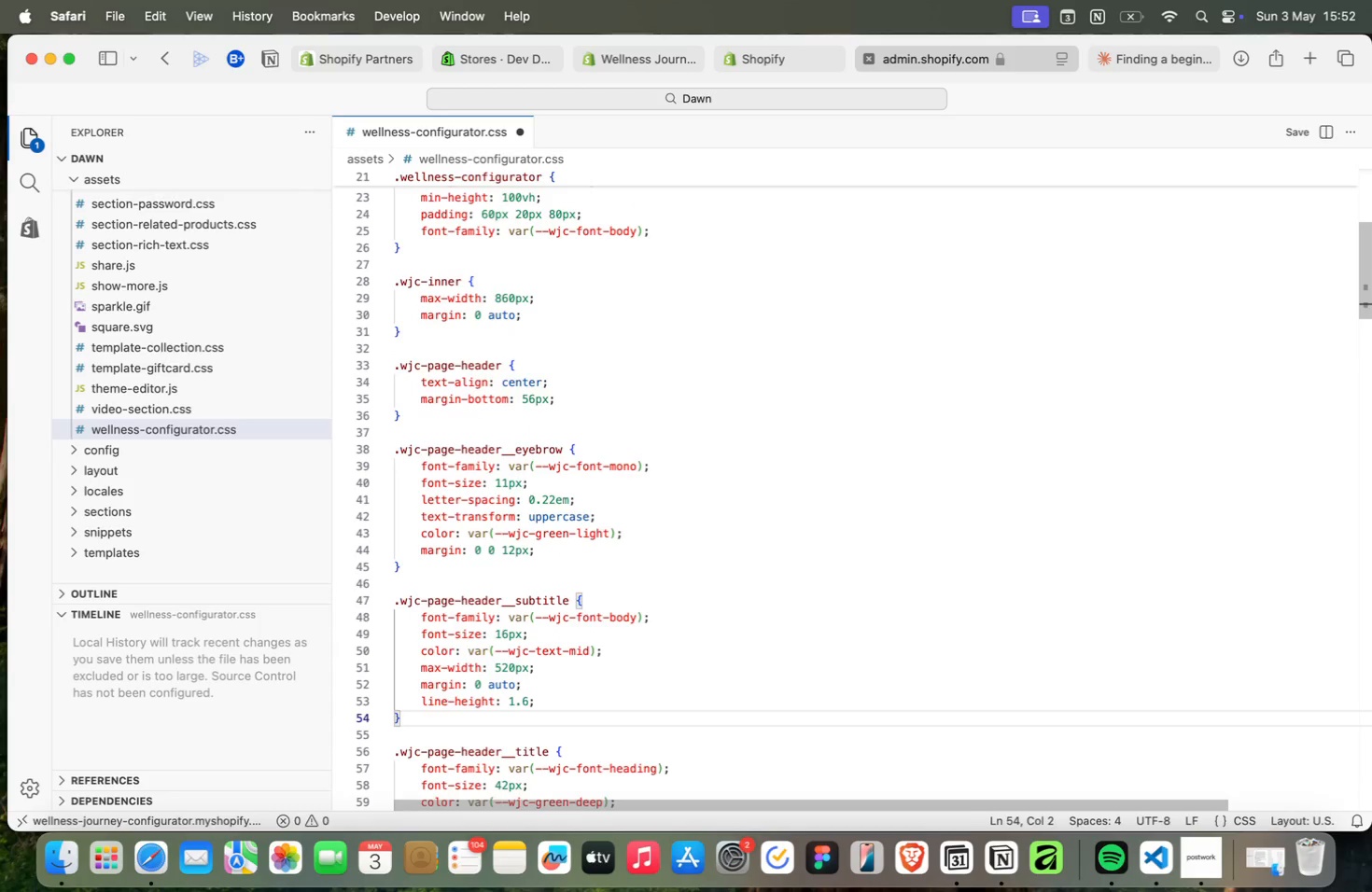 
key(ArrowUp)
 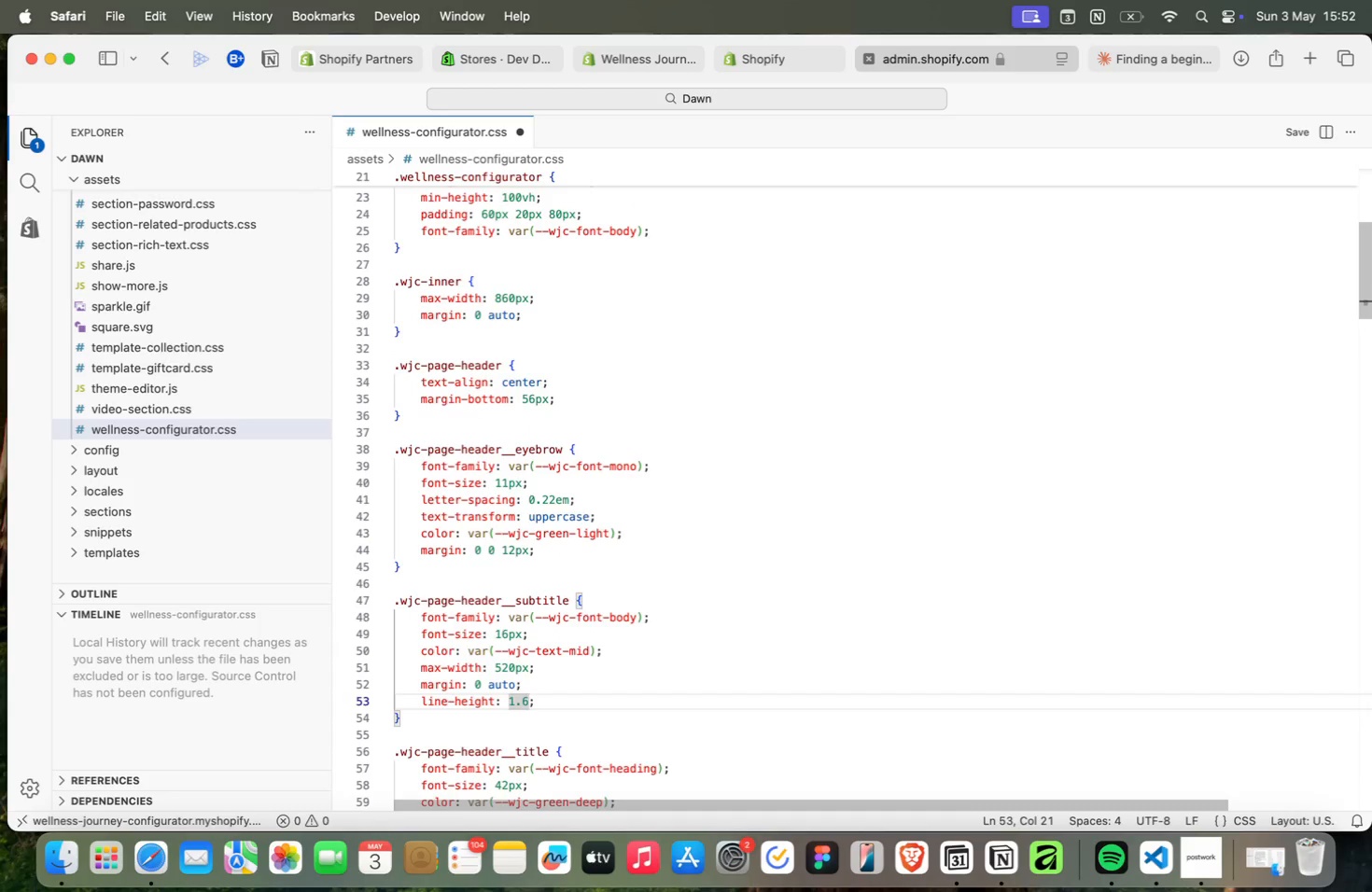 
key(ArrowUp)
 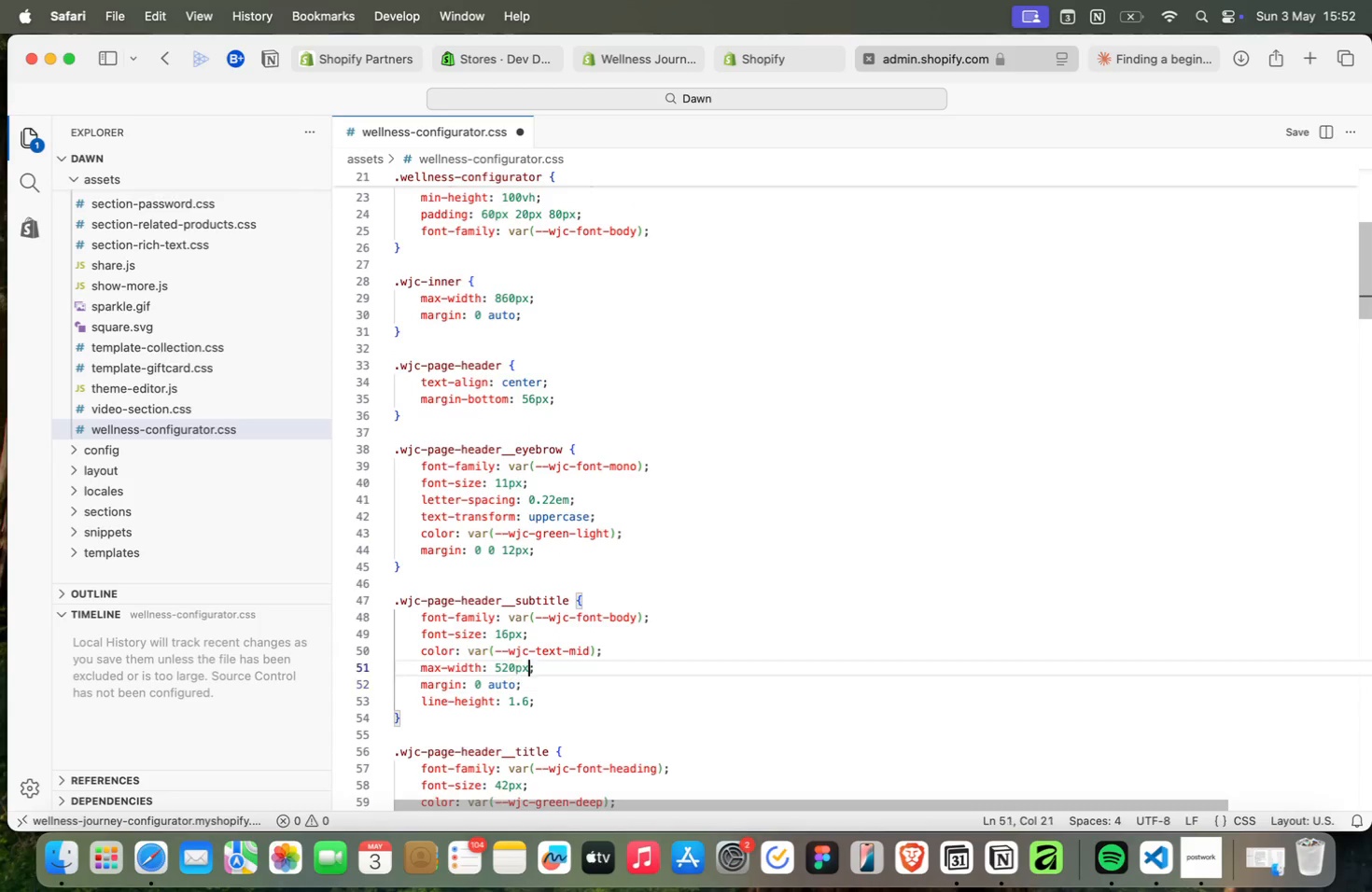 
key(ArrowUp)
 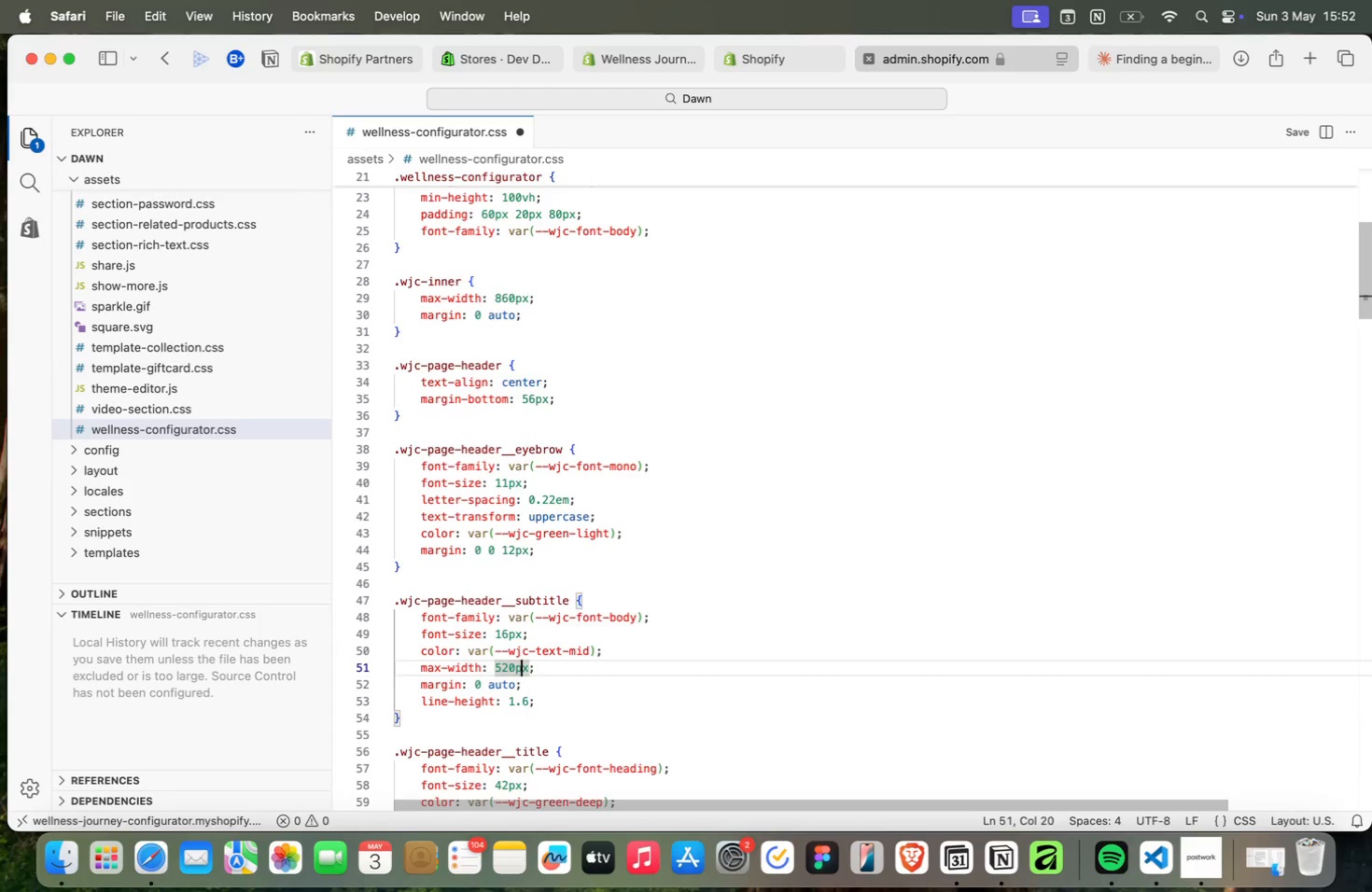 
key(ArrowLeft)
 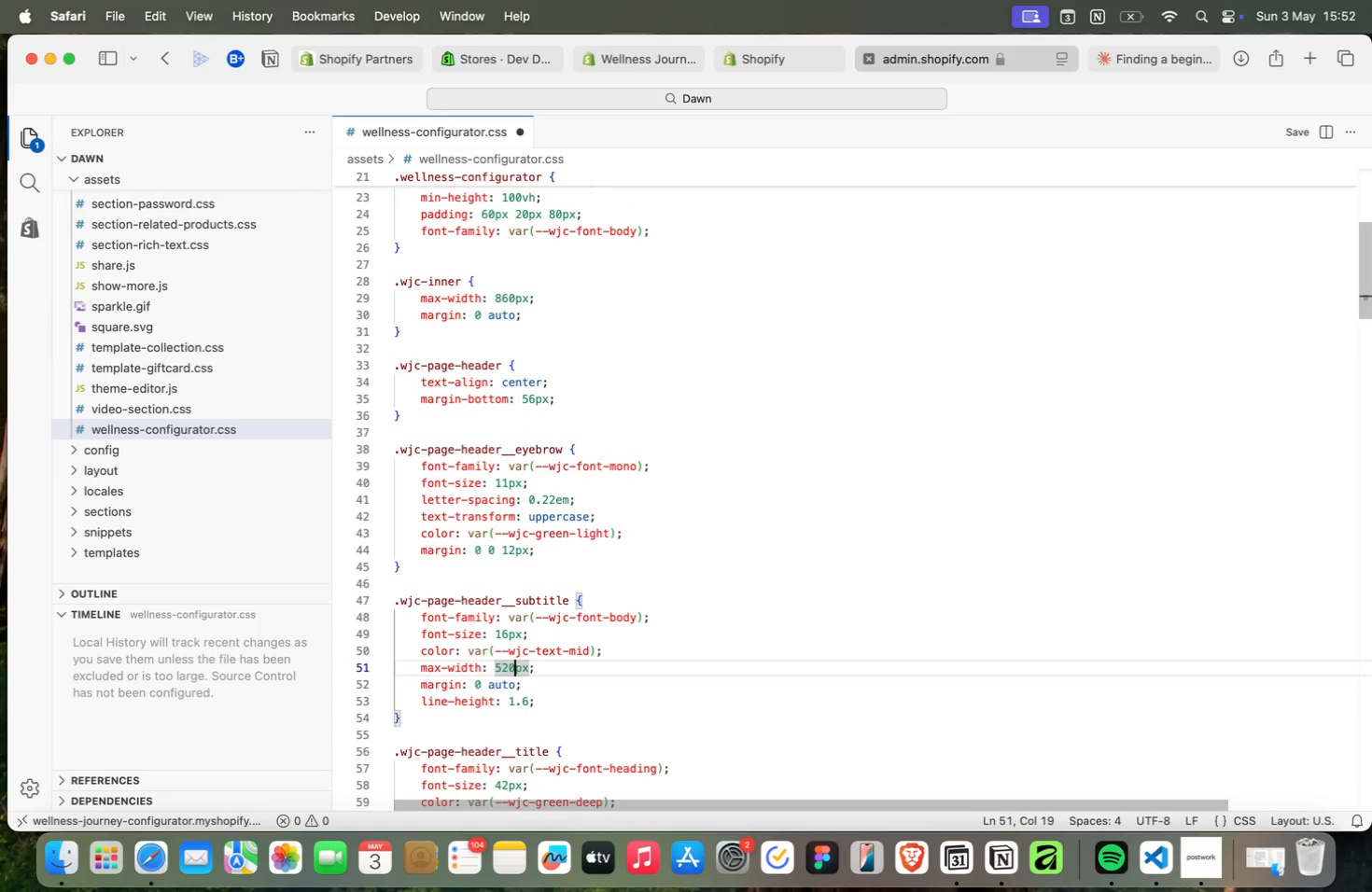 
key(ArrowLeft)
 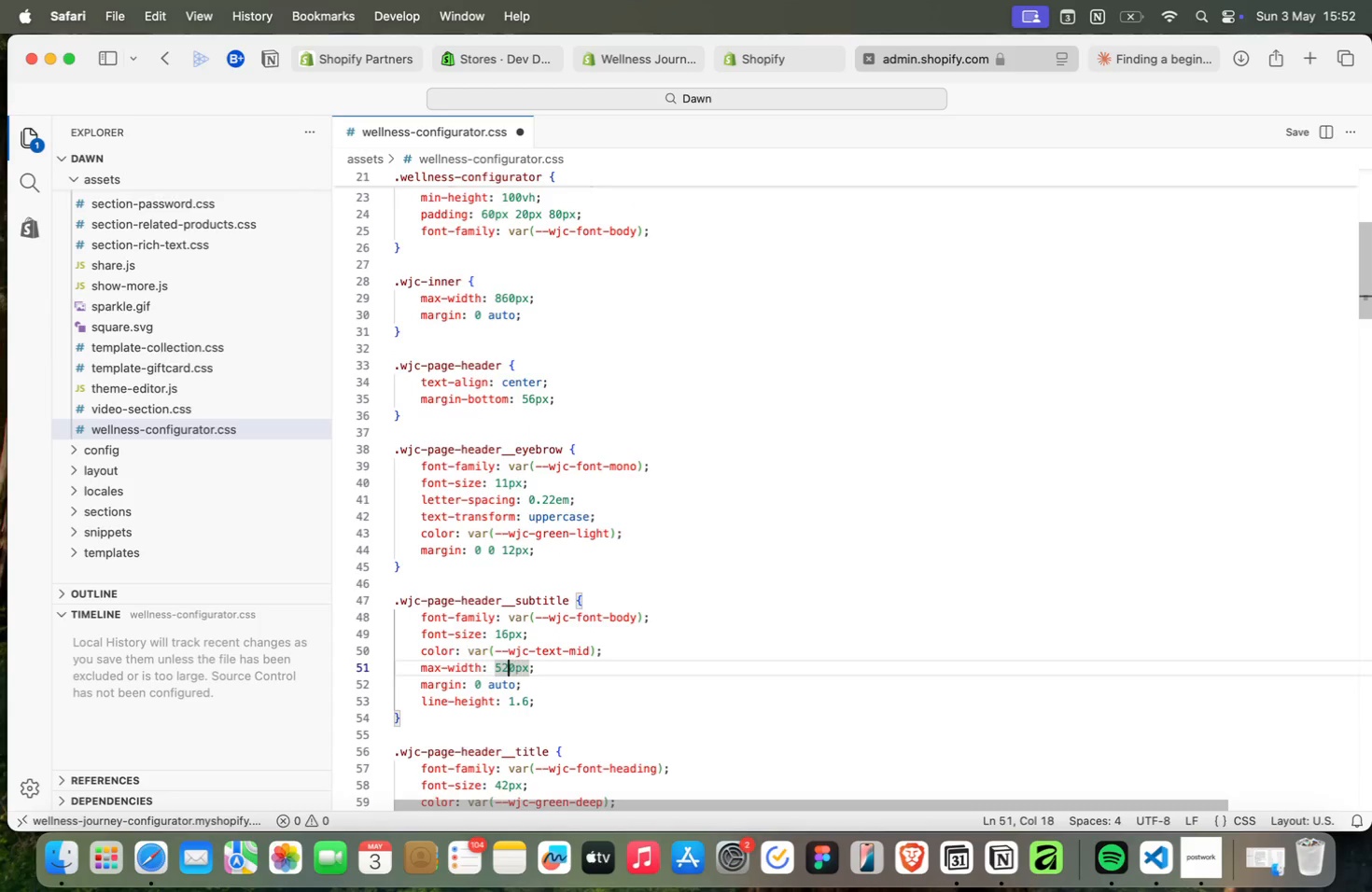 
key(ArrowLeft)
 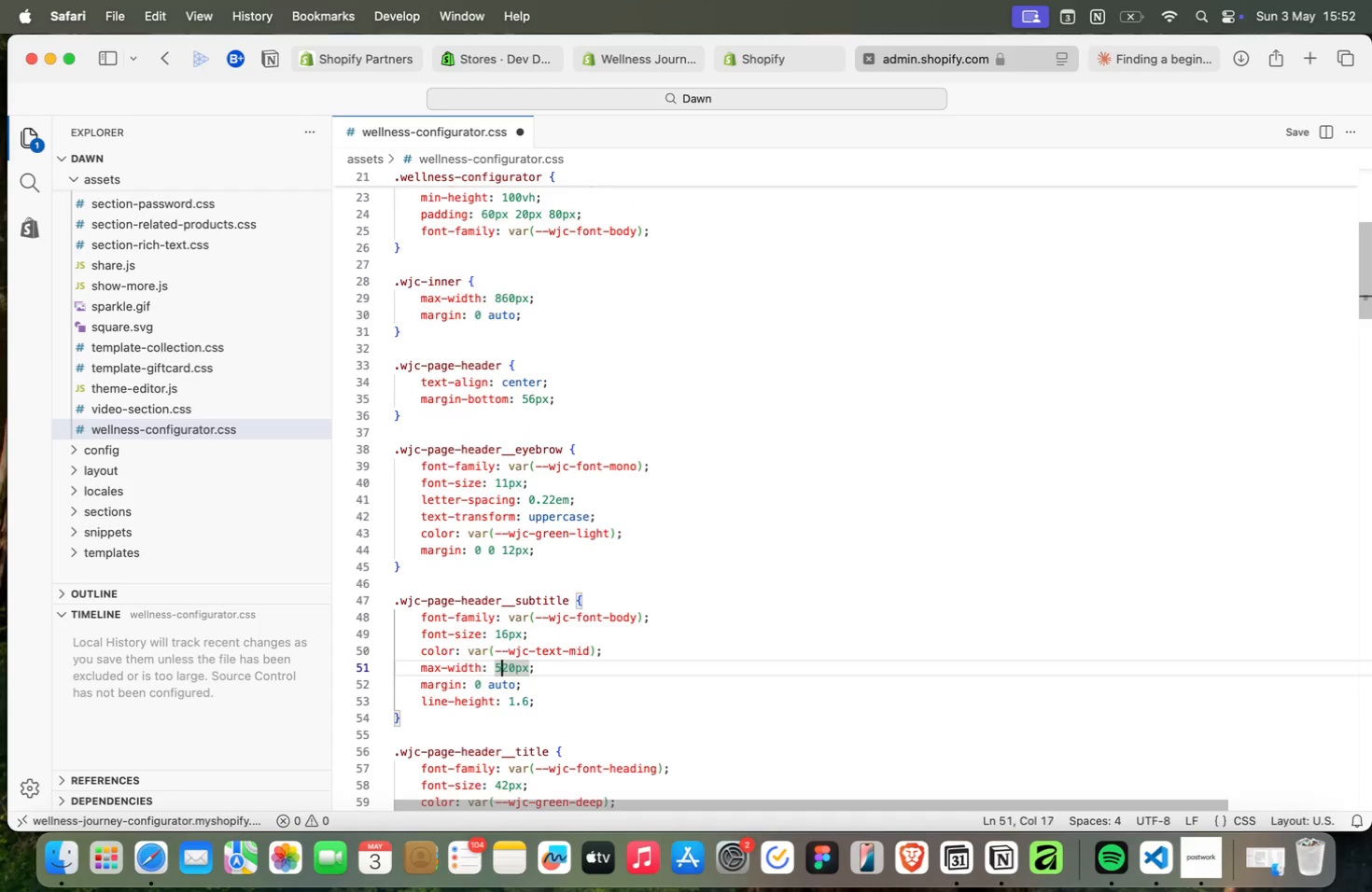 
key(ArrowLeft)
 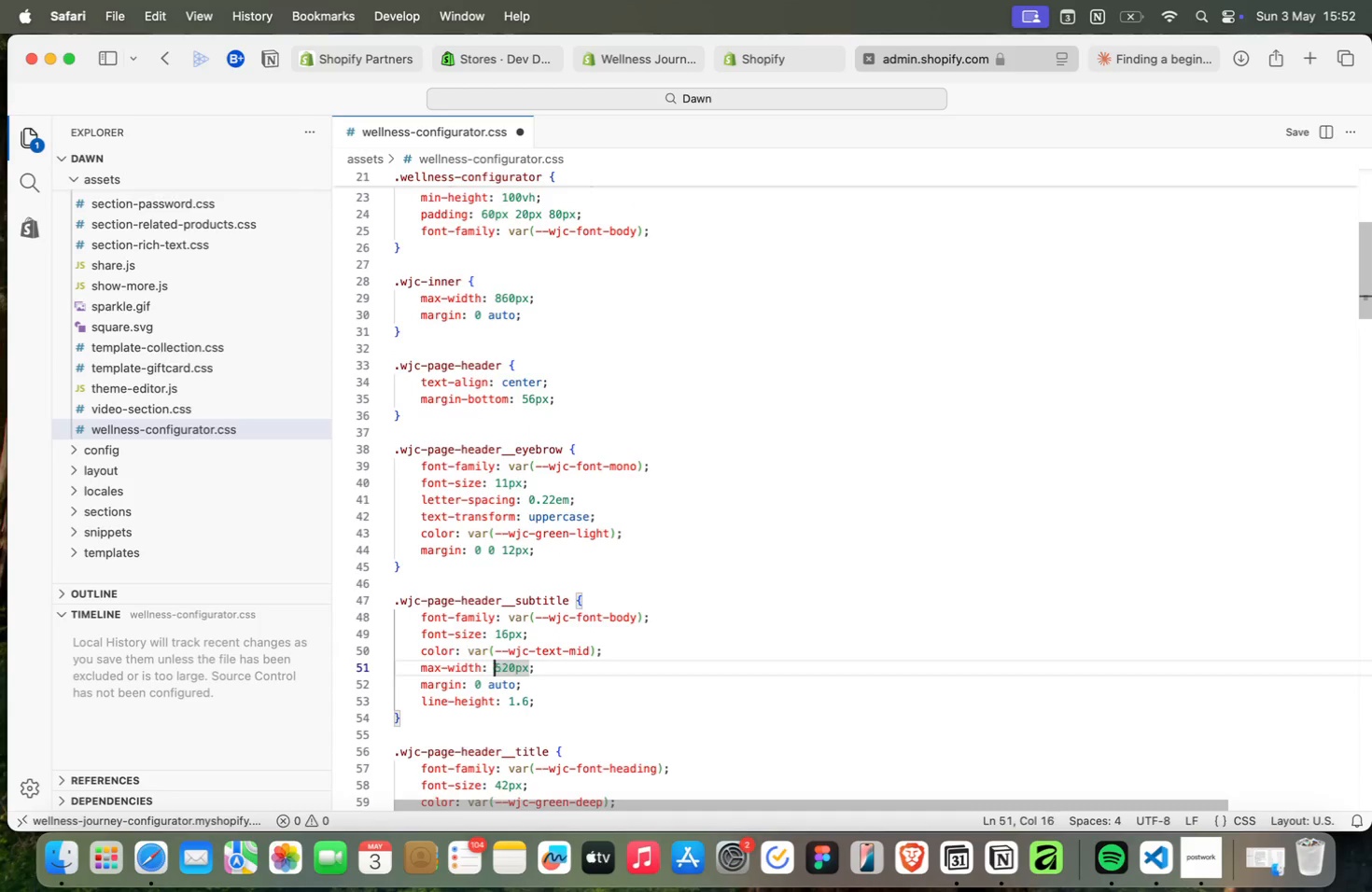 
key(ArrowLeft)
 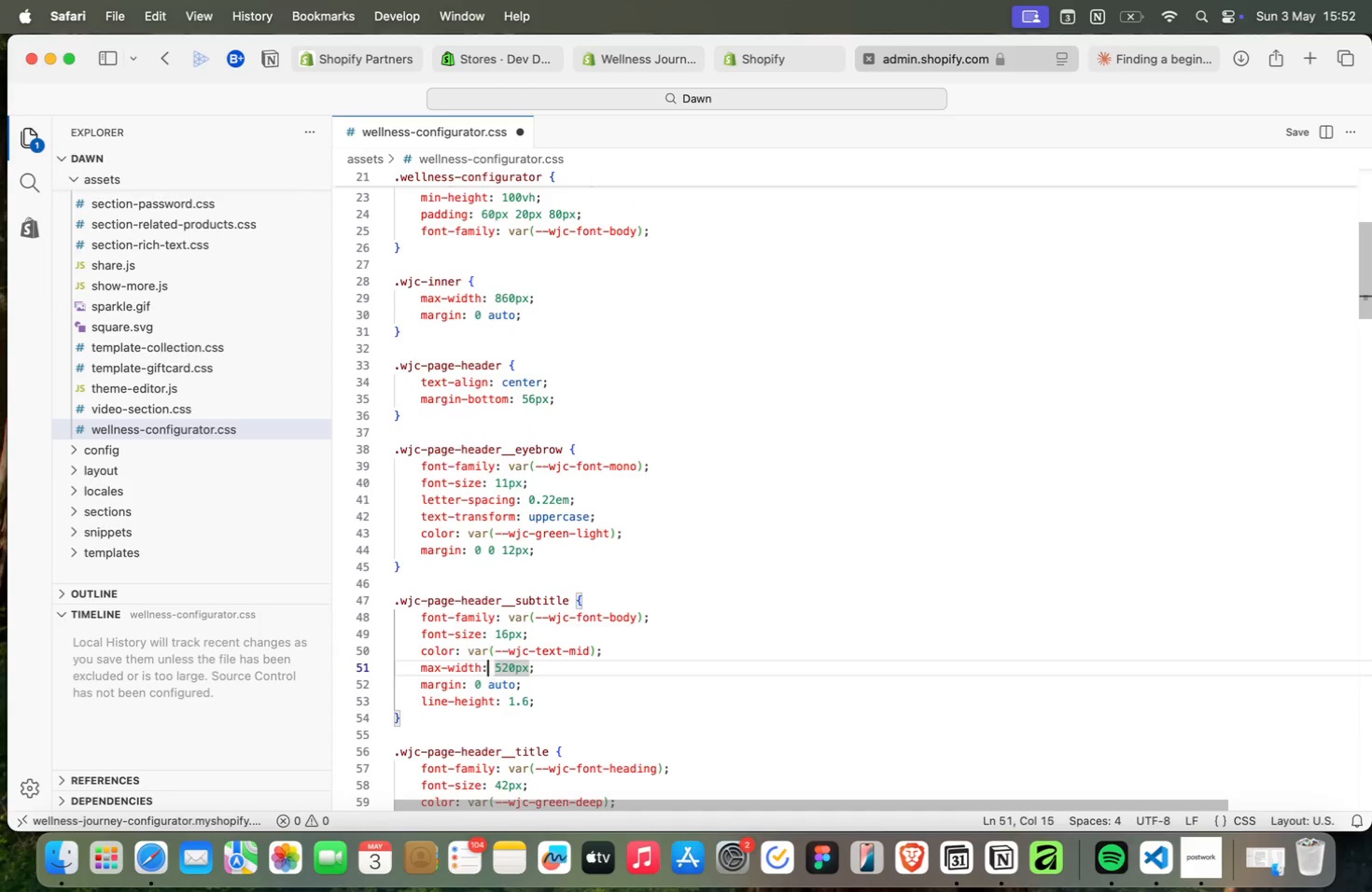 
key(ArrowLeft)
 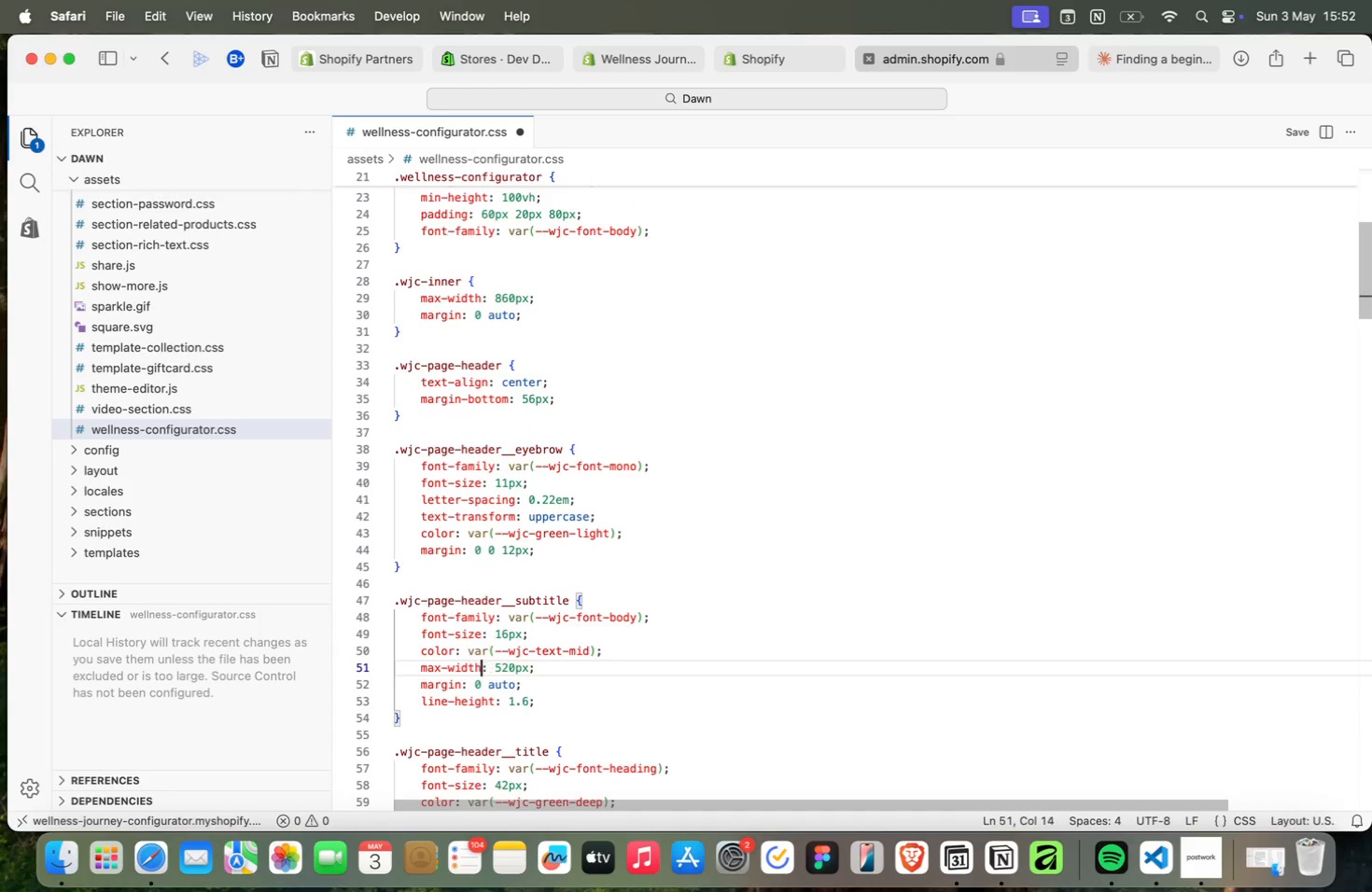 
key(ArrowLeft)
 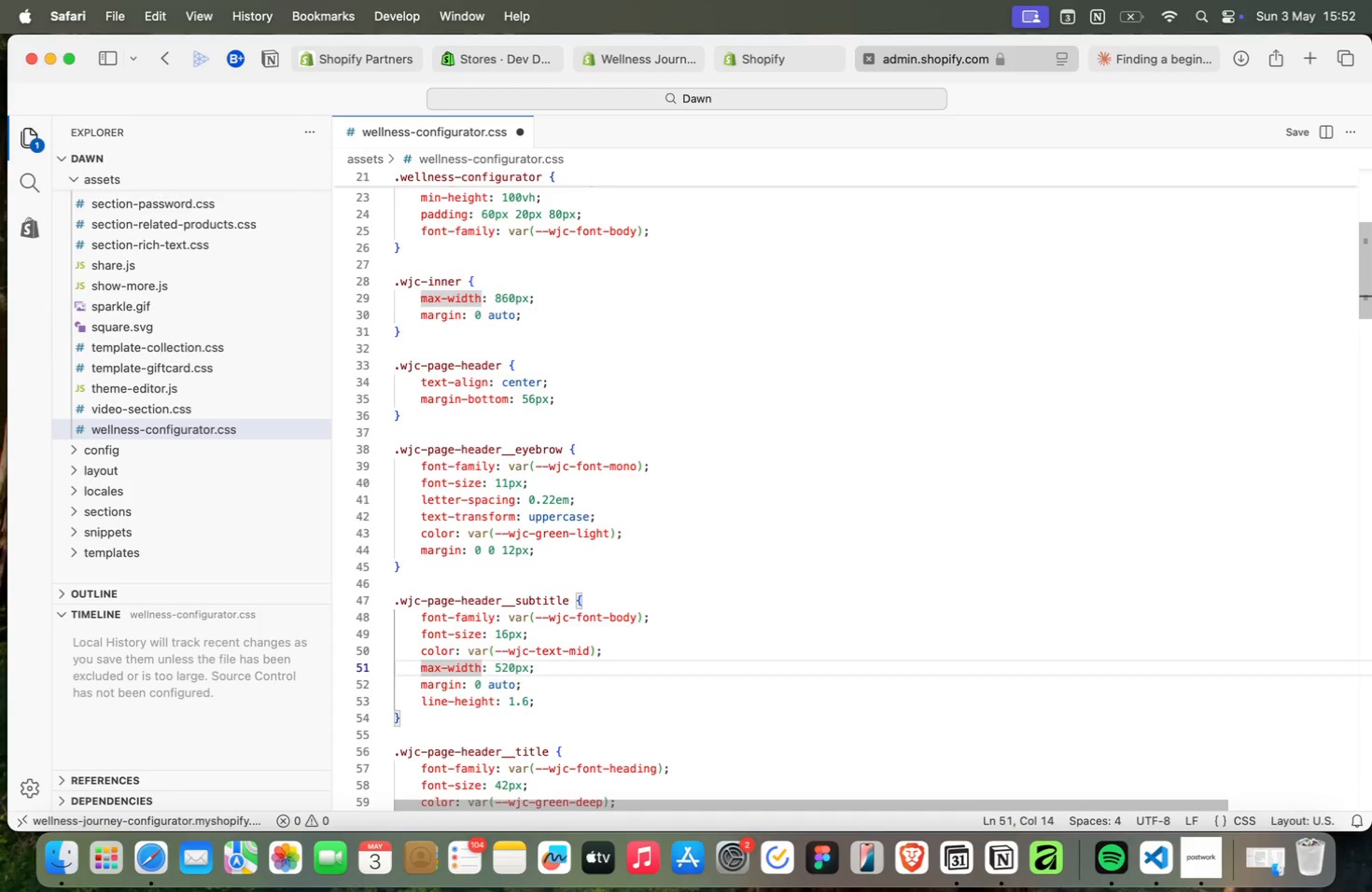 
key(ArrowUp)
 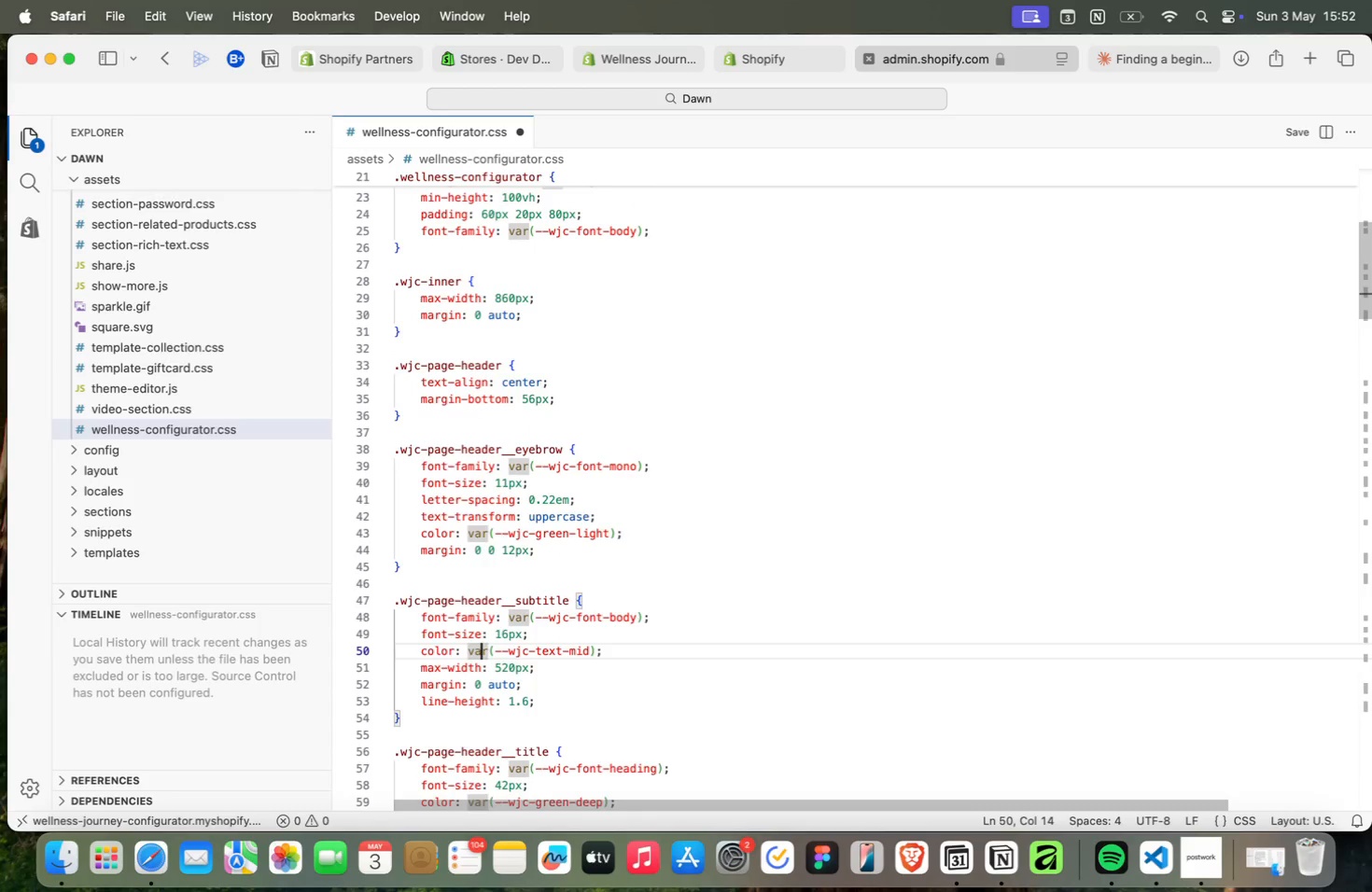 
key(ArrowUp)
 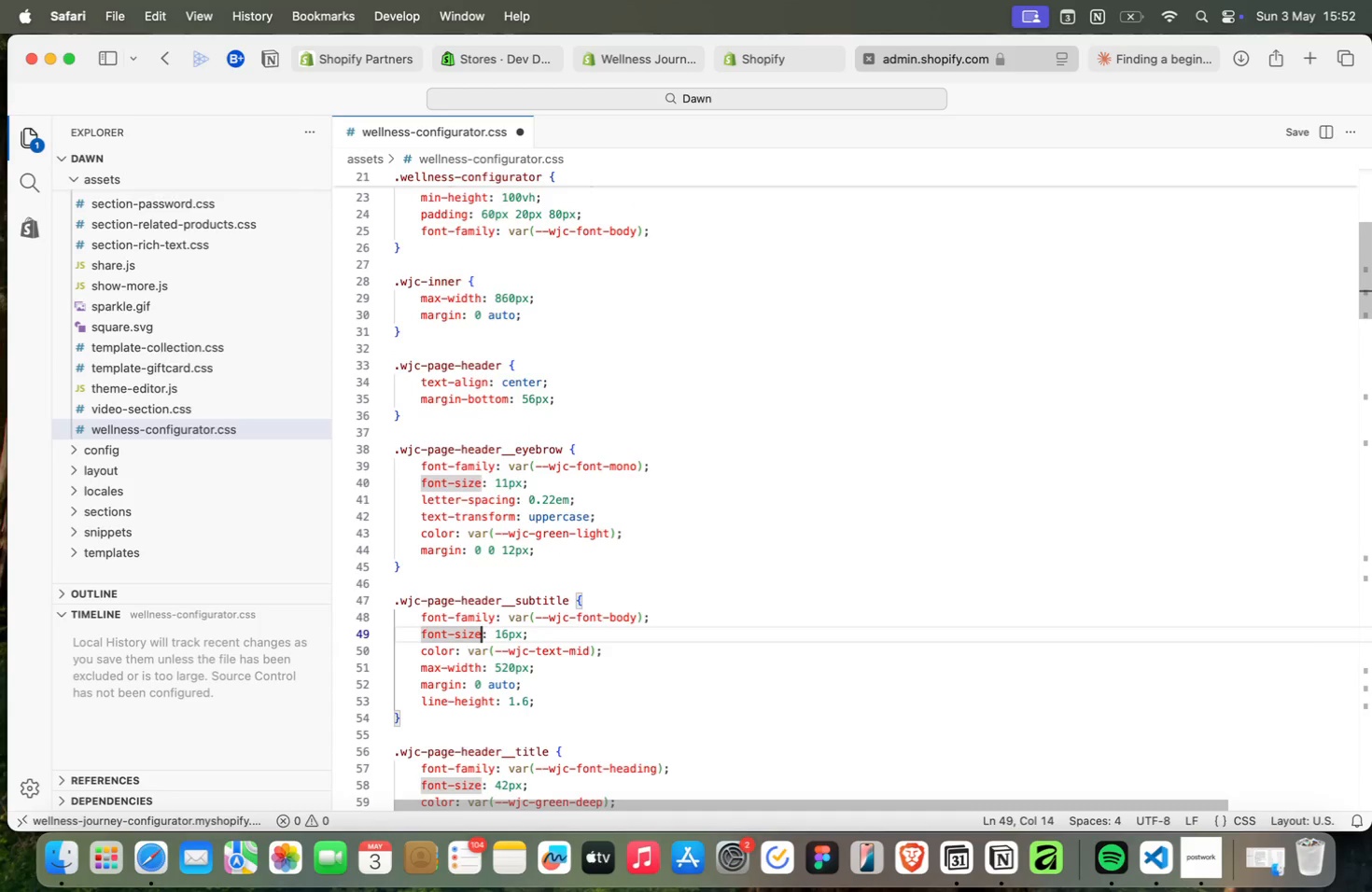 
key(ArrowUp)
 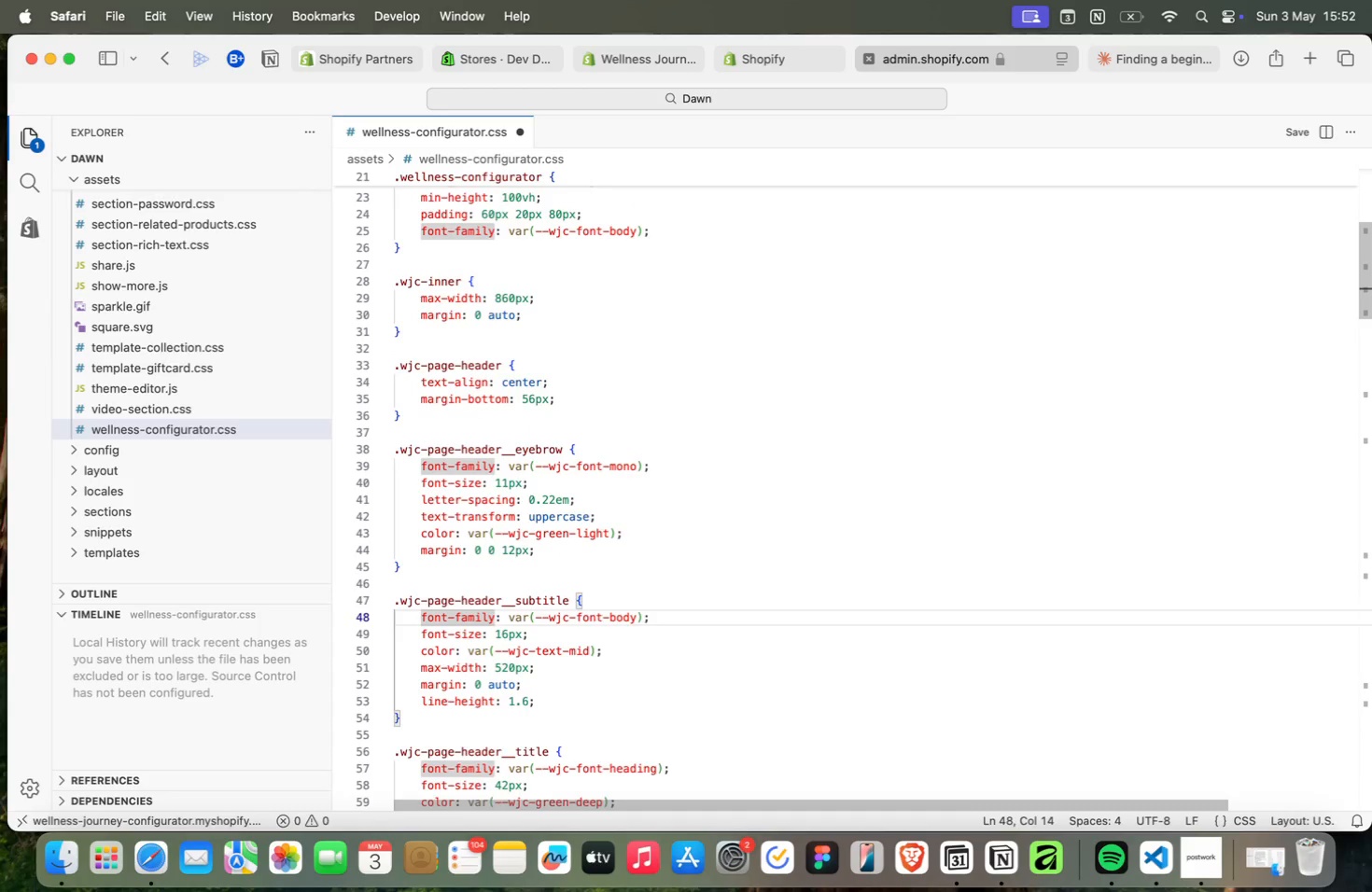 
key(ArrowUp)
 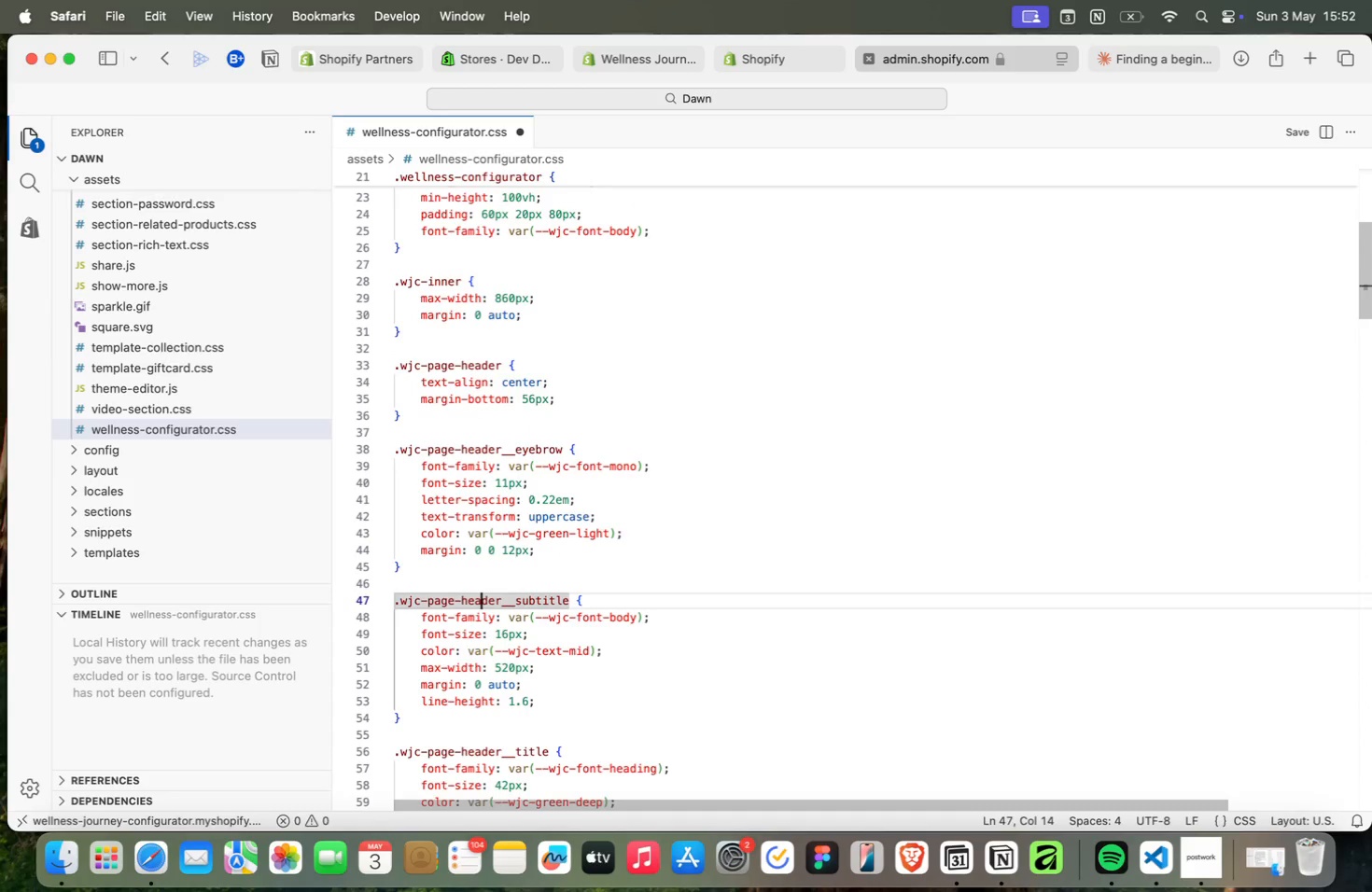 
key(ArrowUp)
 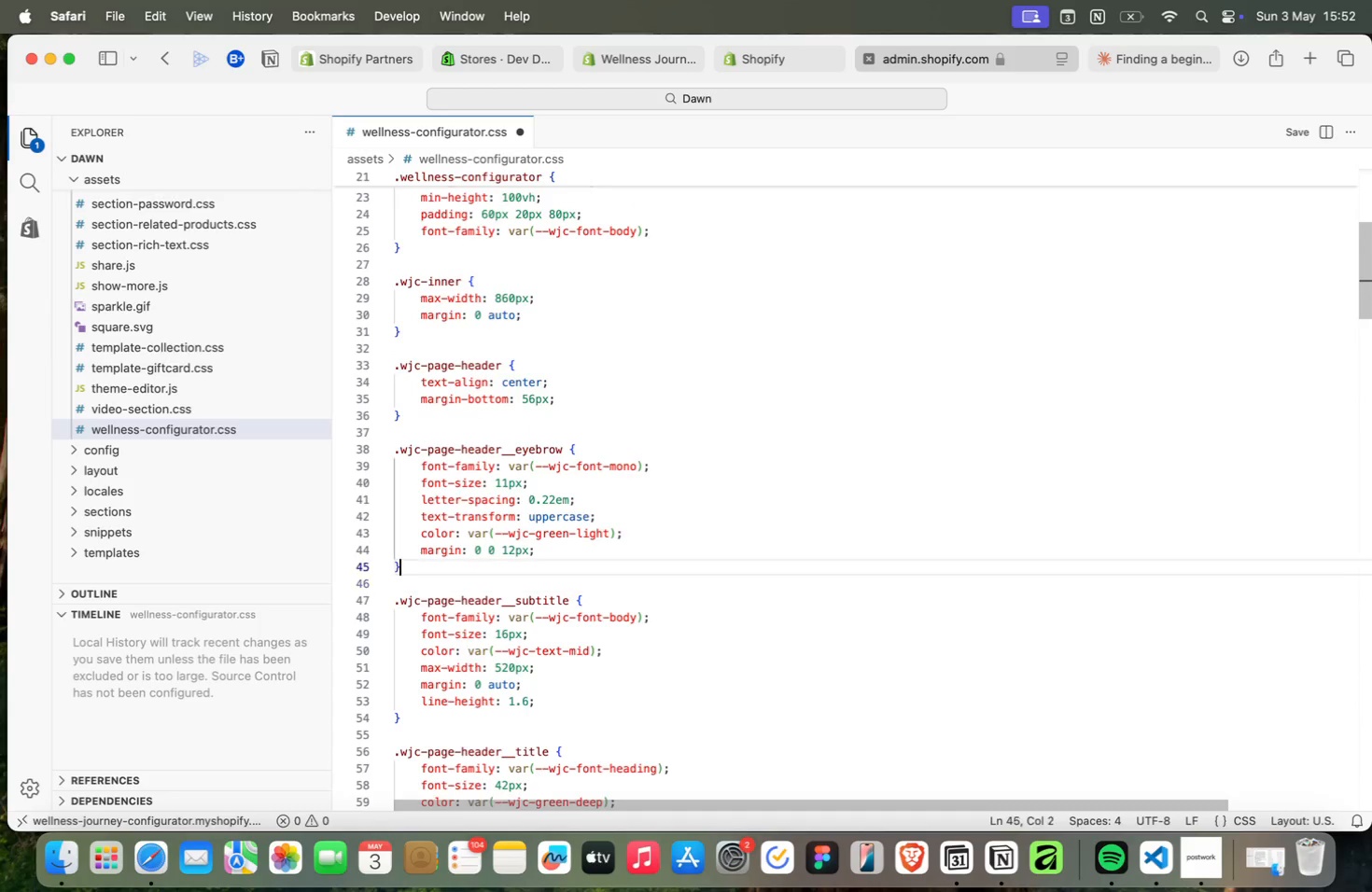 
key(ArrowUp)
 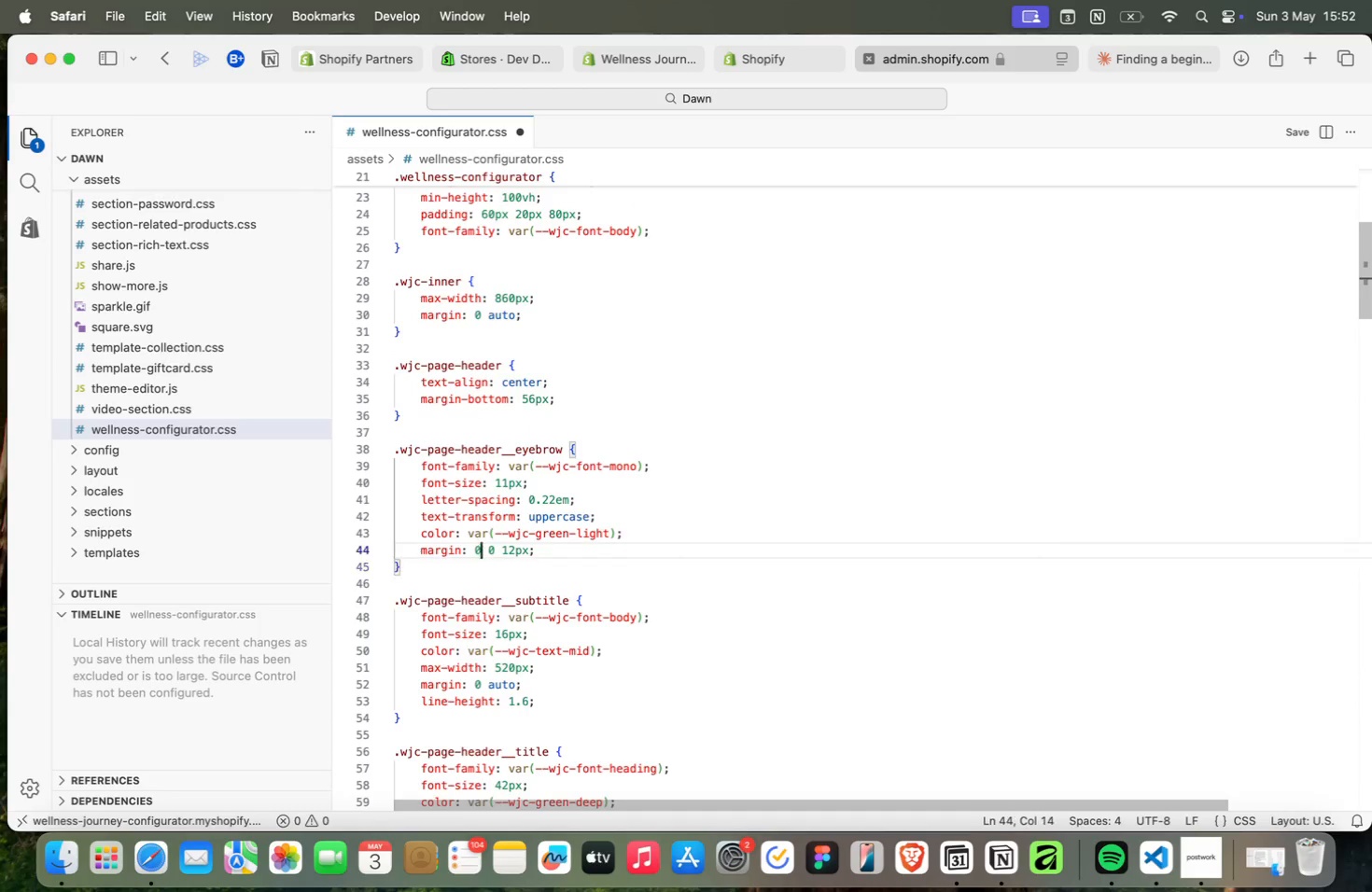 
key(ArrowUp)
 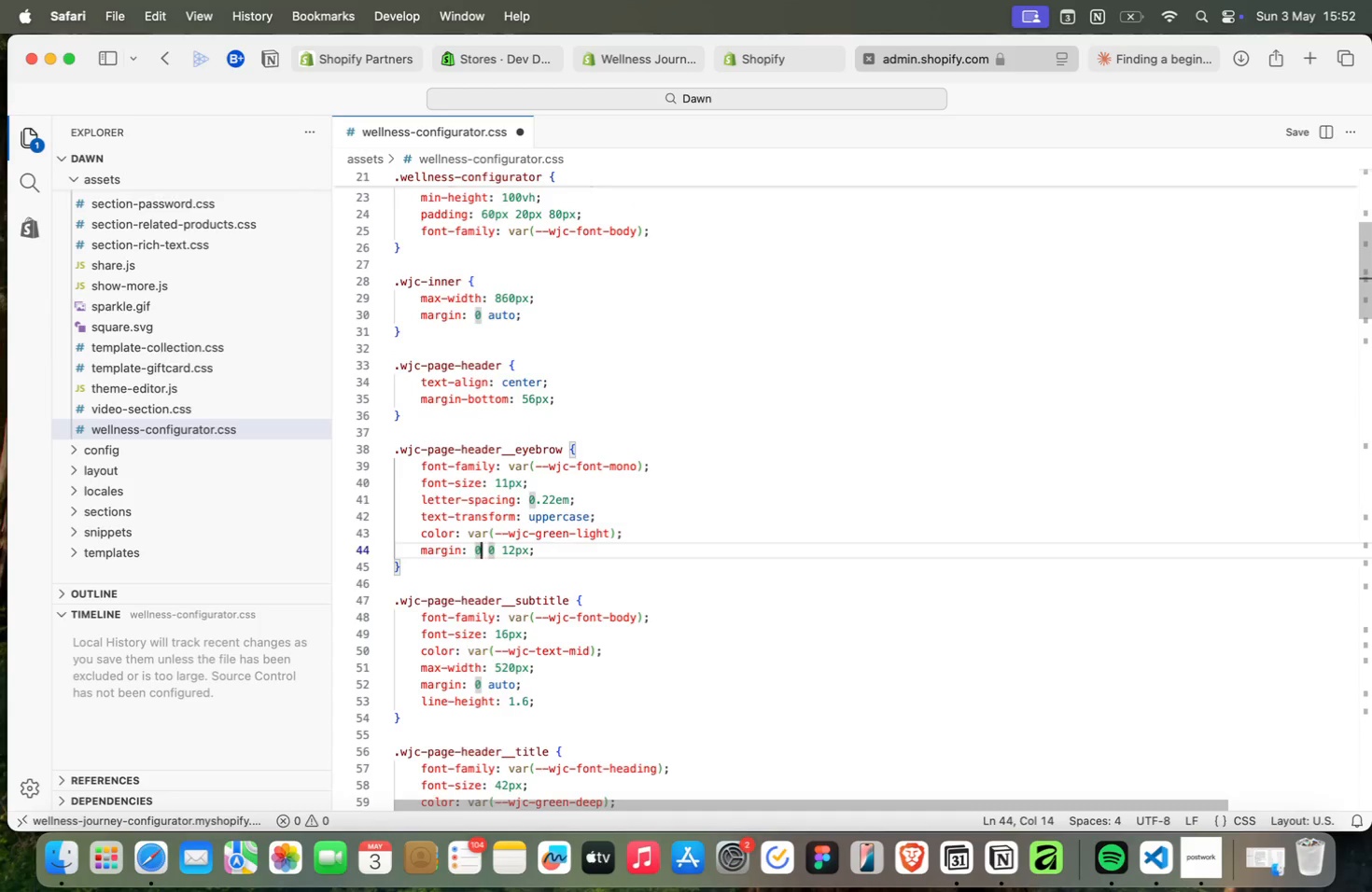 
key(ArrowUp)
 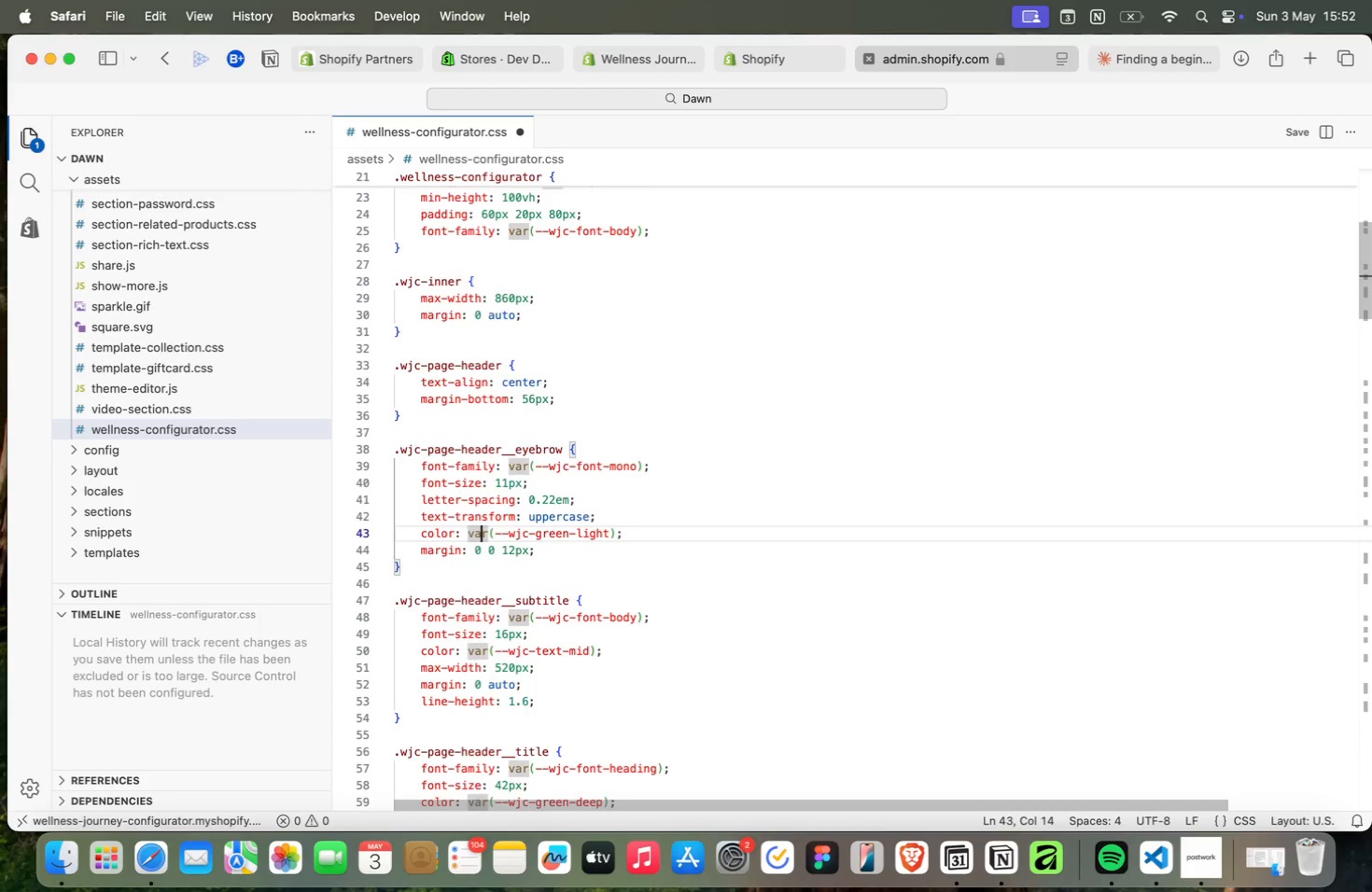 
key(ArrowUp)
 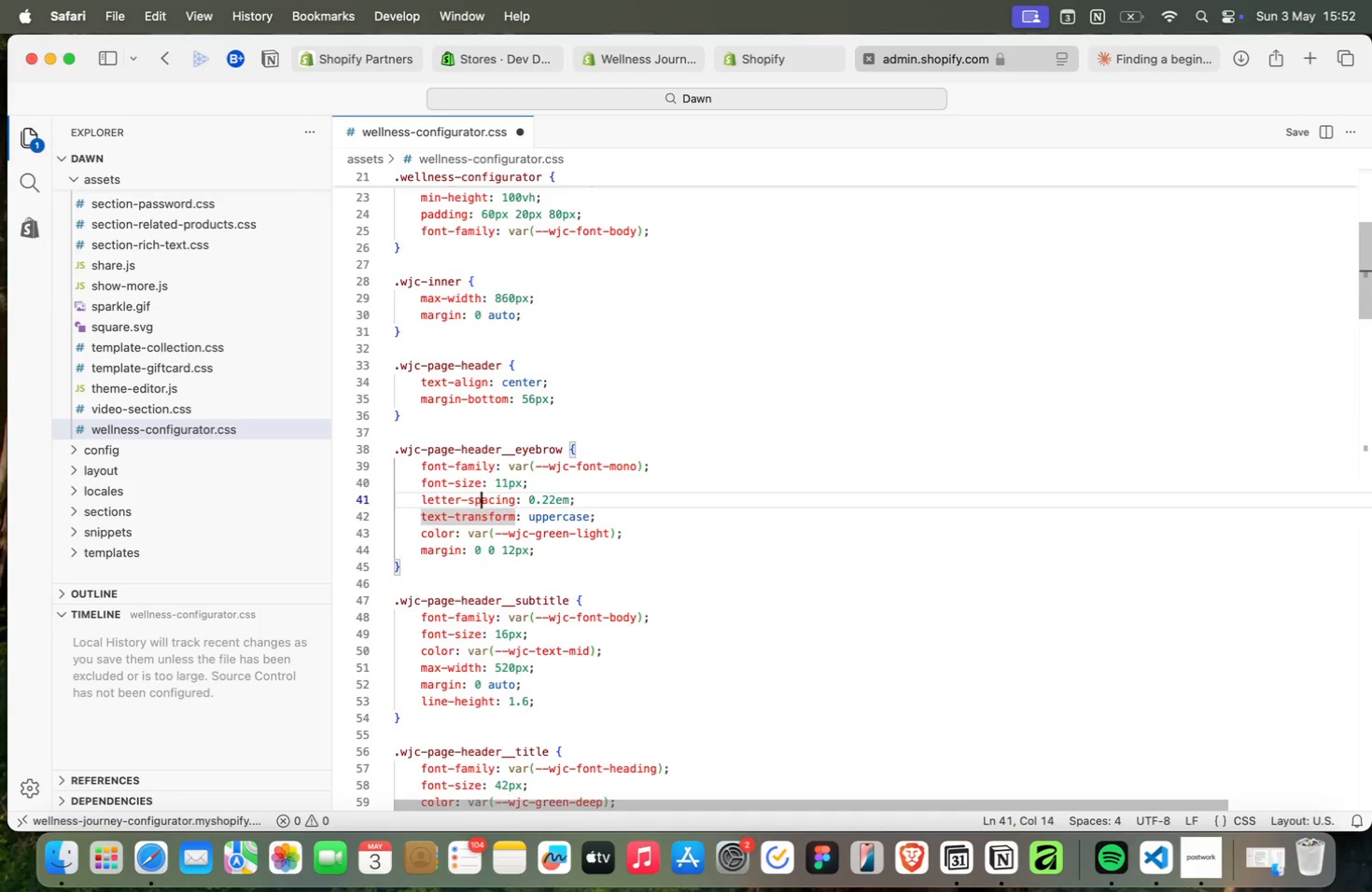 
key(ArrowUp)
 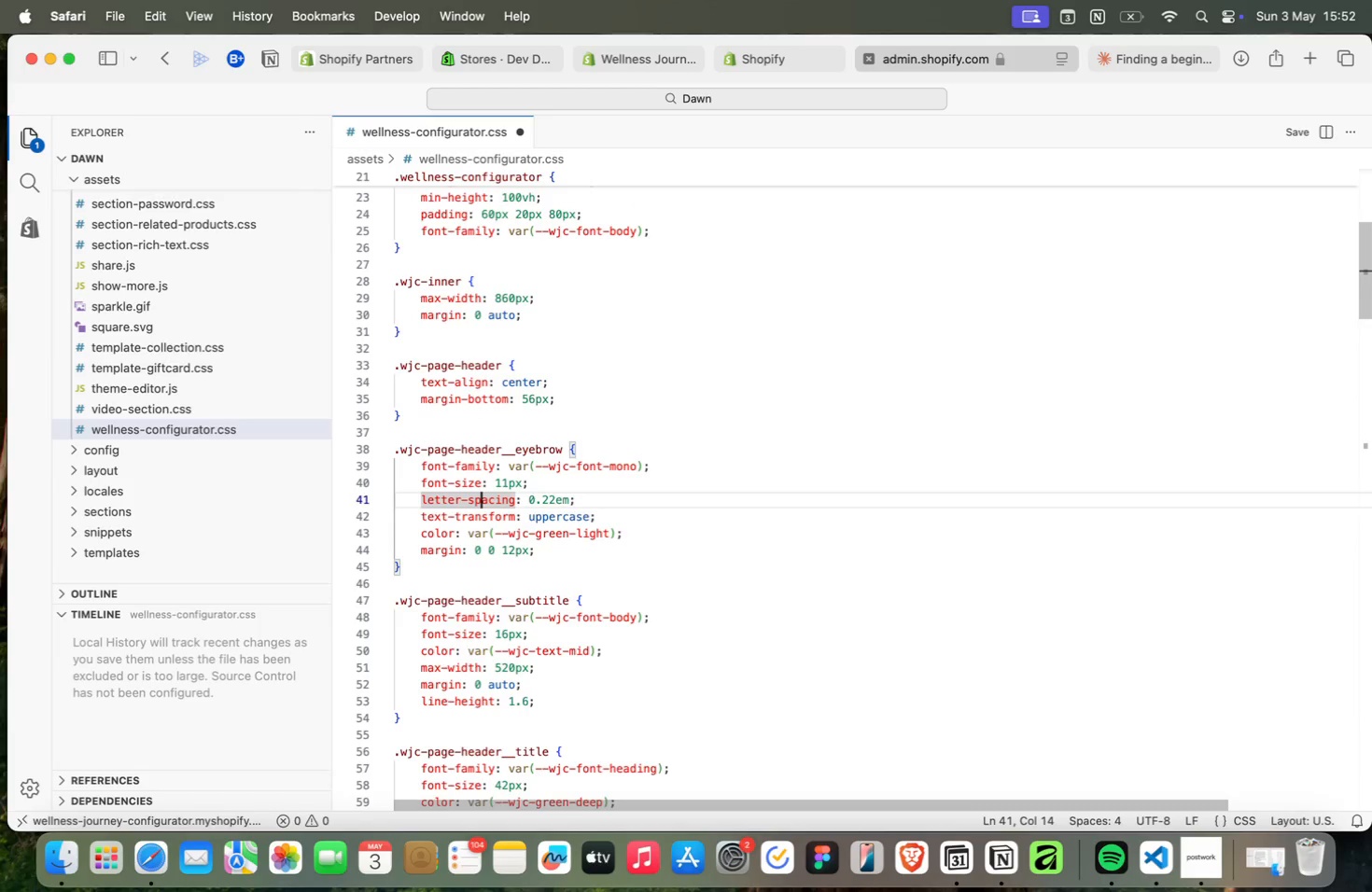 
key(ArrowUp)
 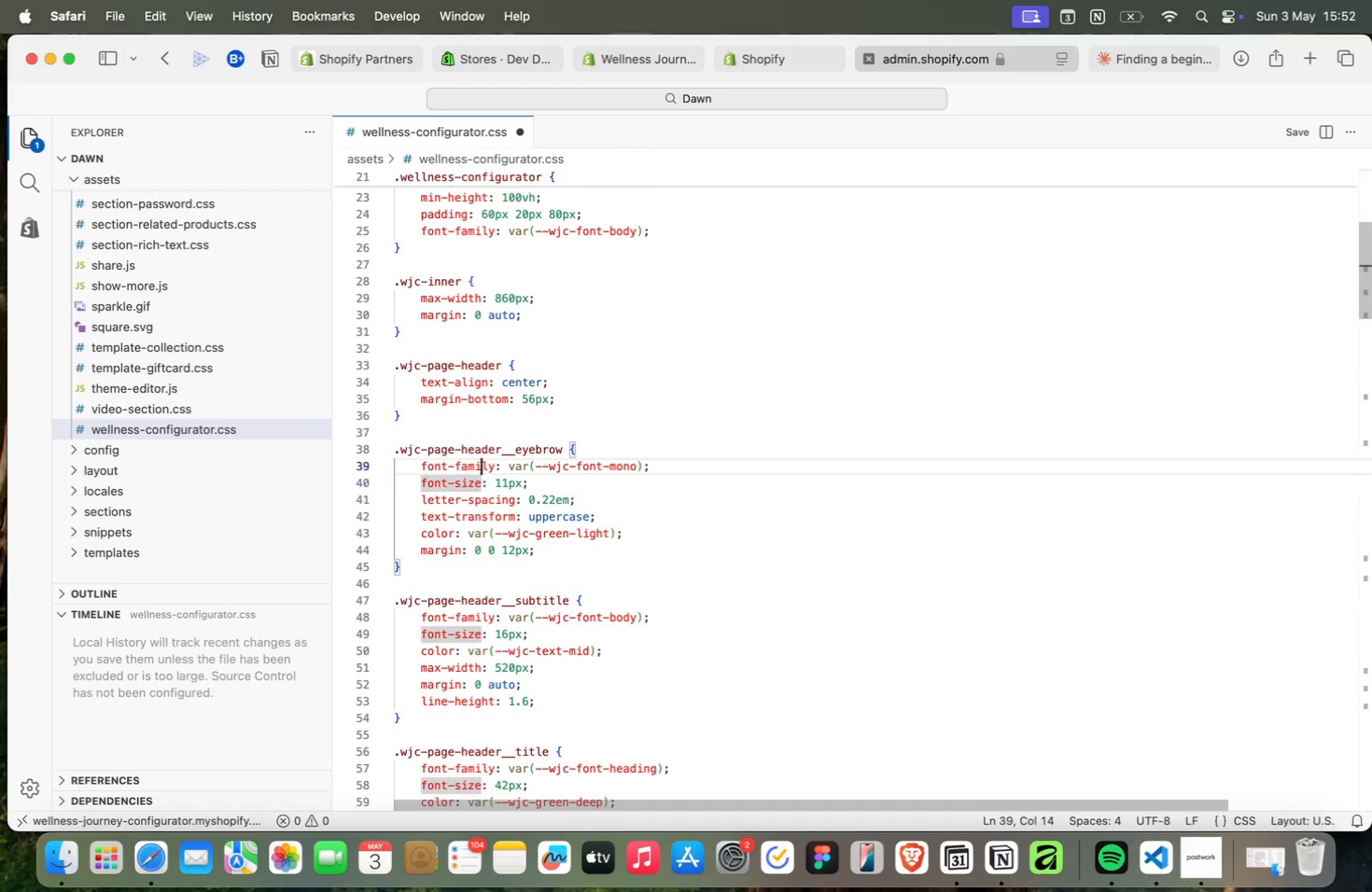 
key(ArrowUp)
 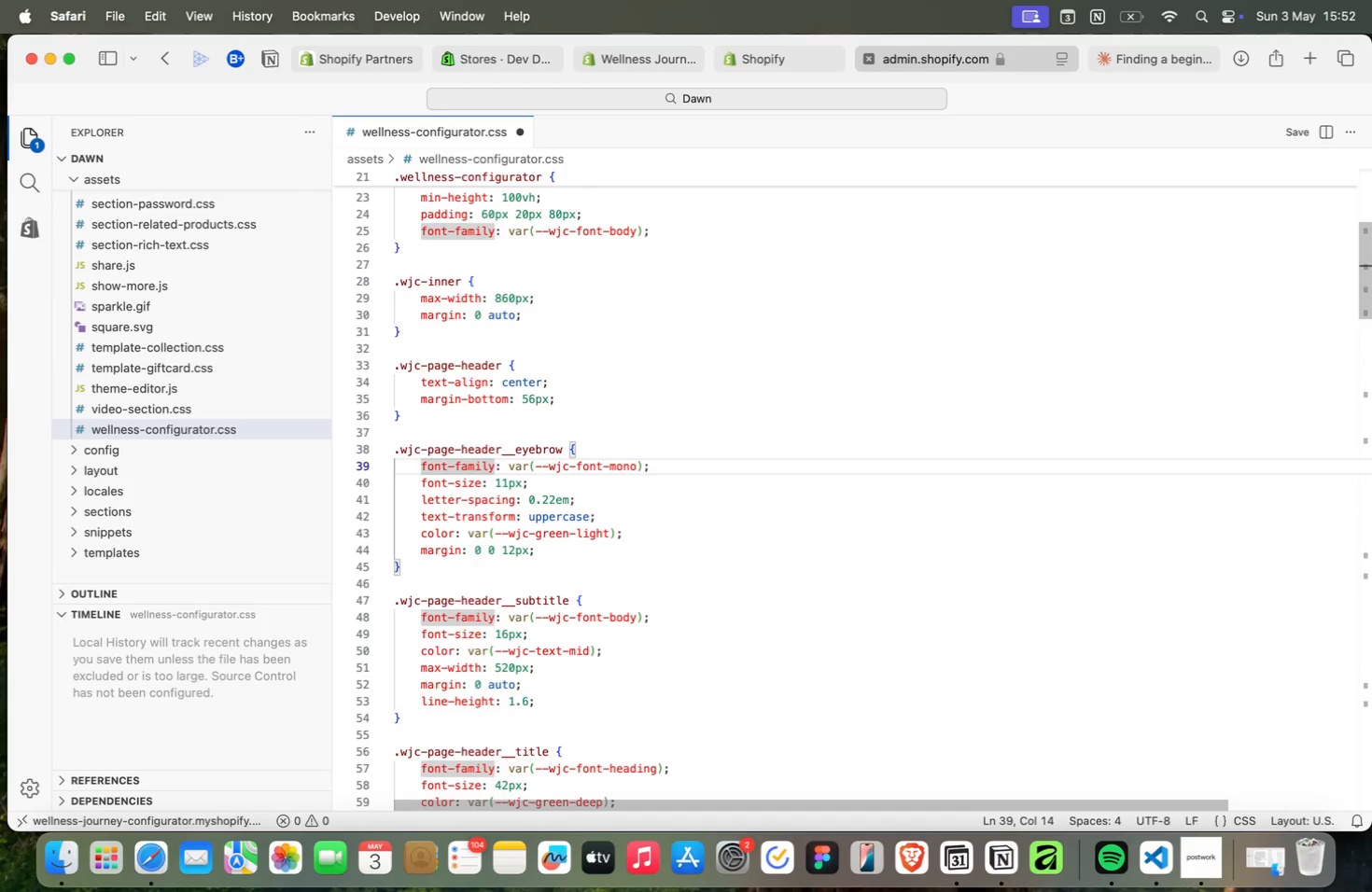 
key(ArrowUp)
 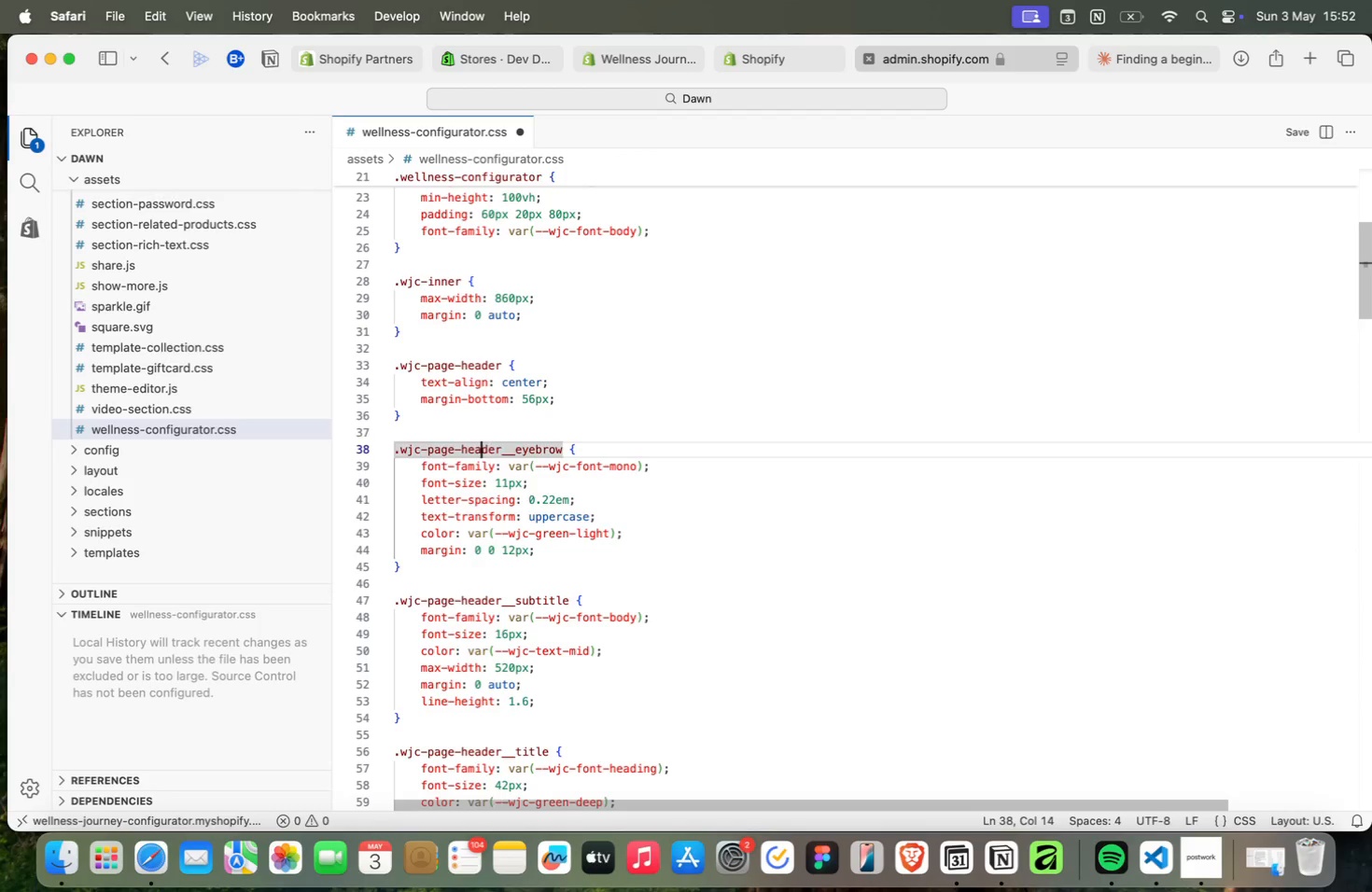 
key(ArrowUp)
 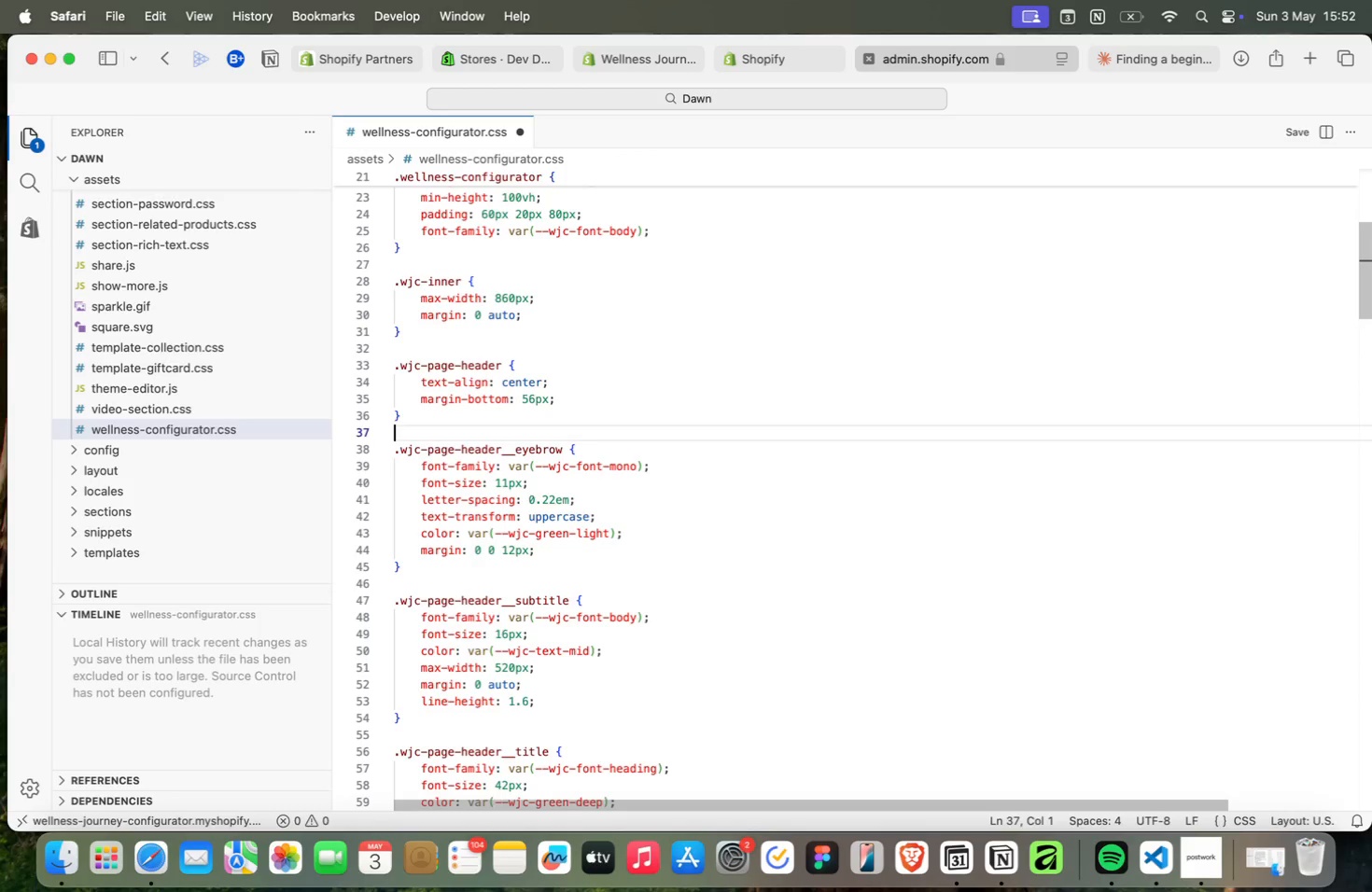 
key(ArrowUp)
 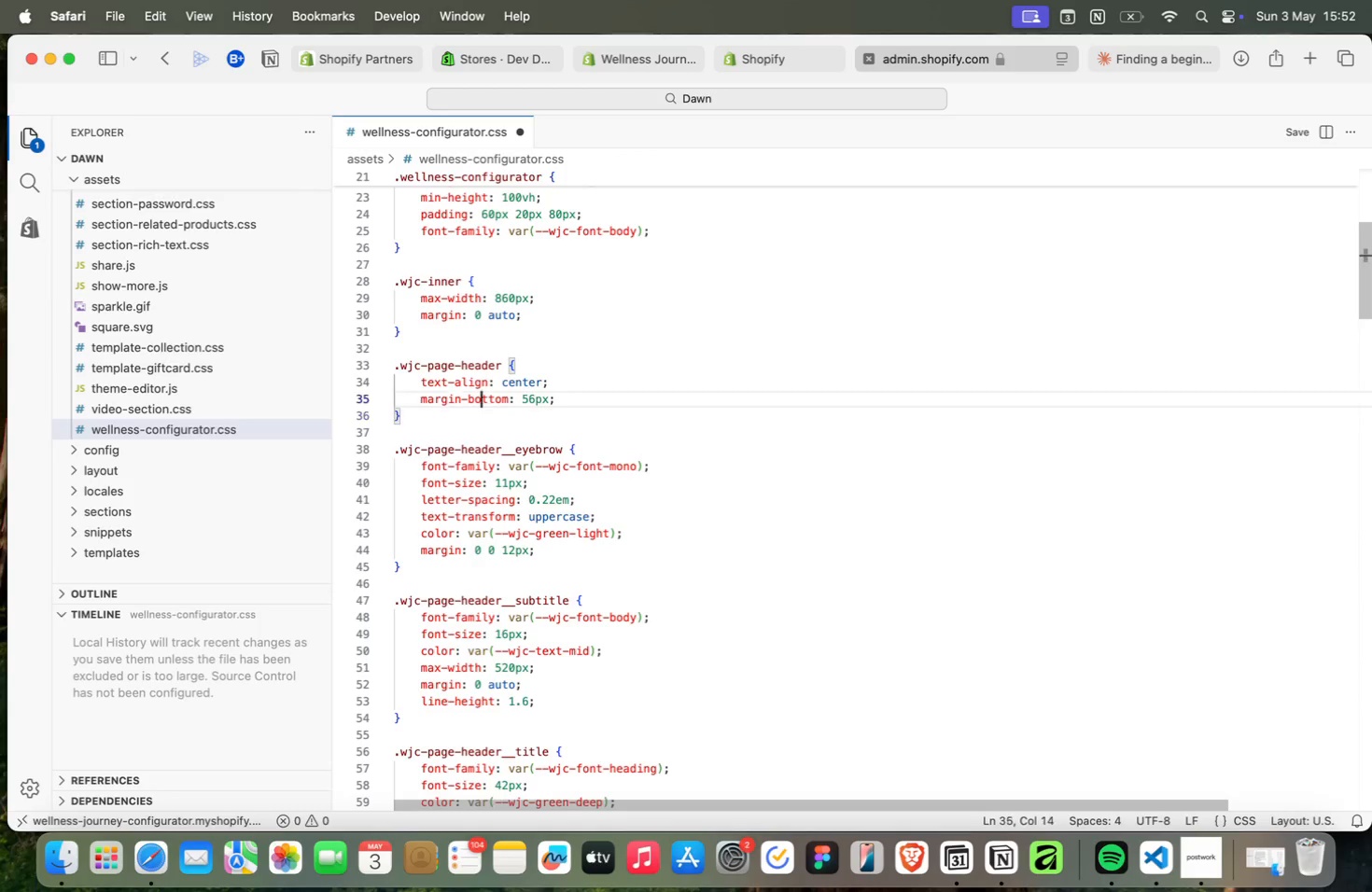 
key(ArrowUp)
 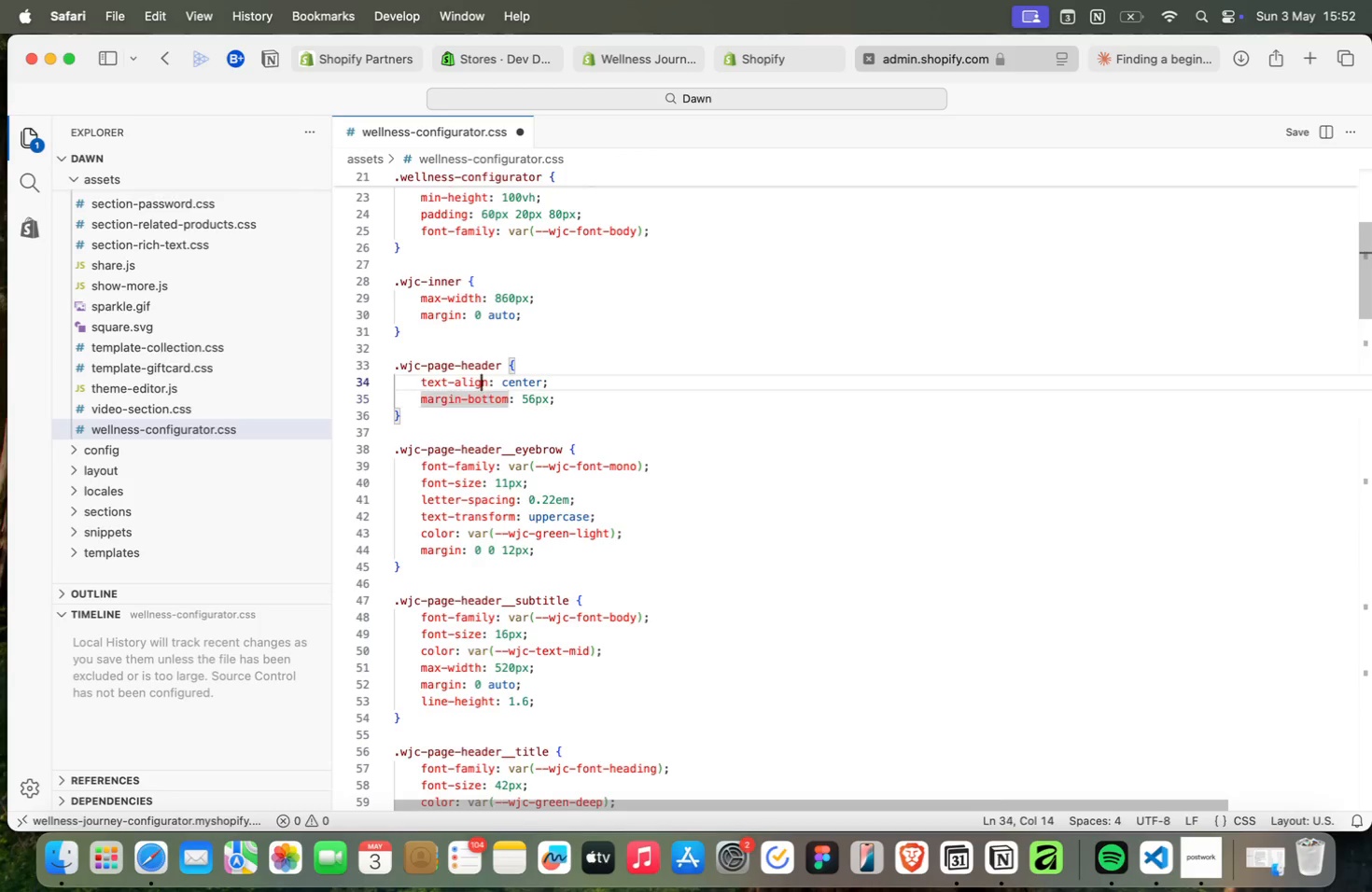 
key(ArrowUp)
 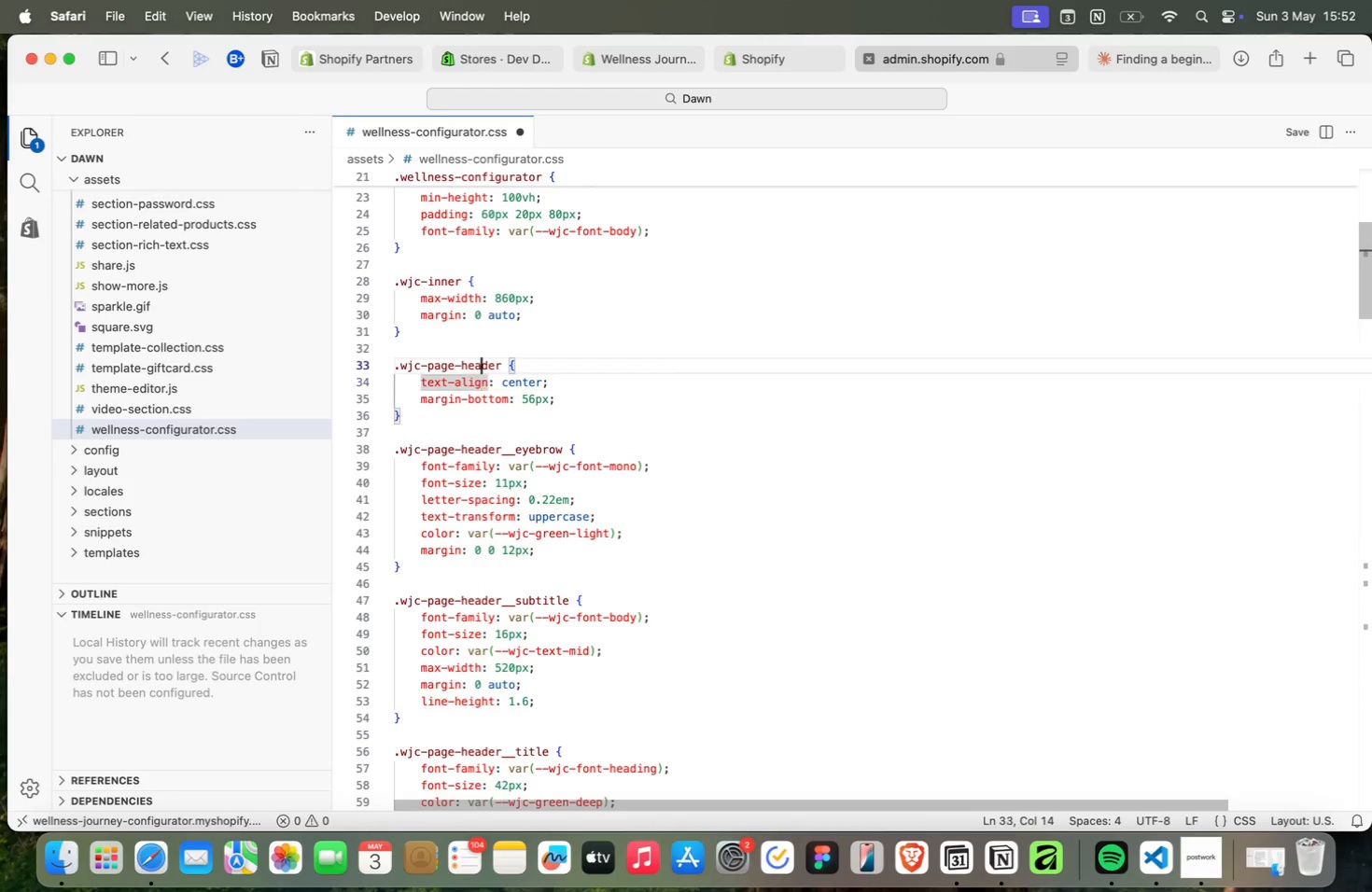 
key(ArrowUp)
 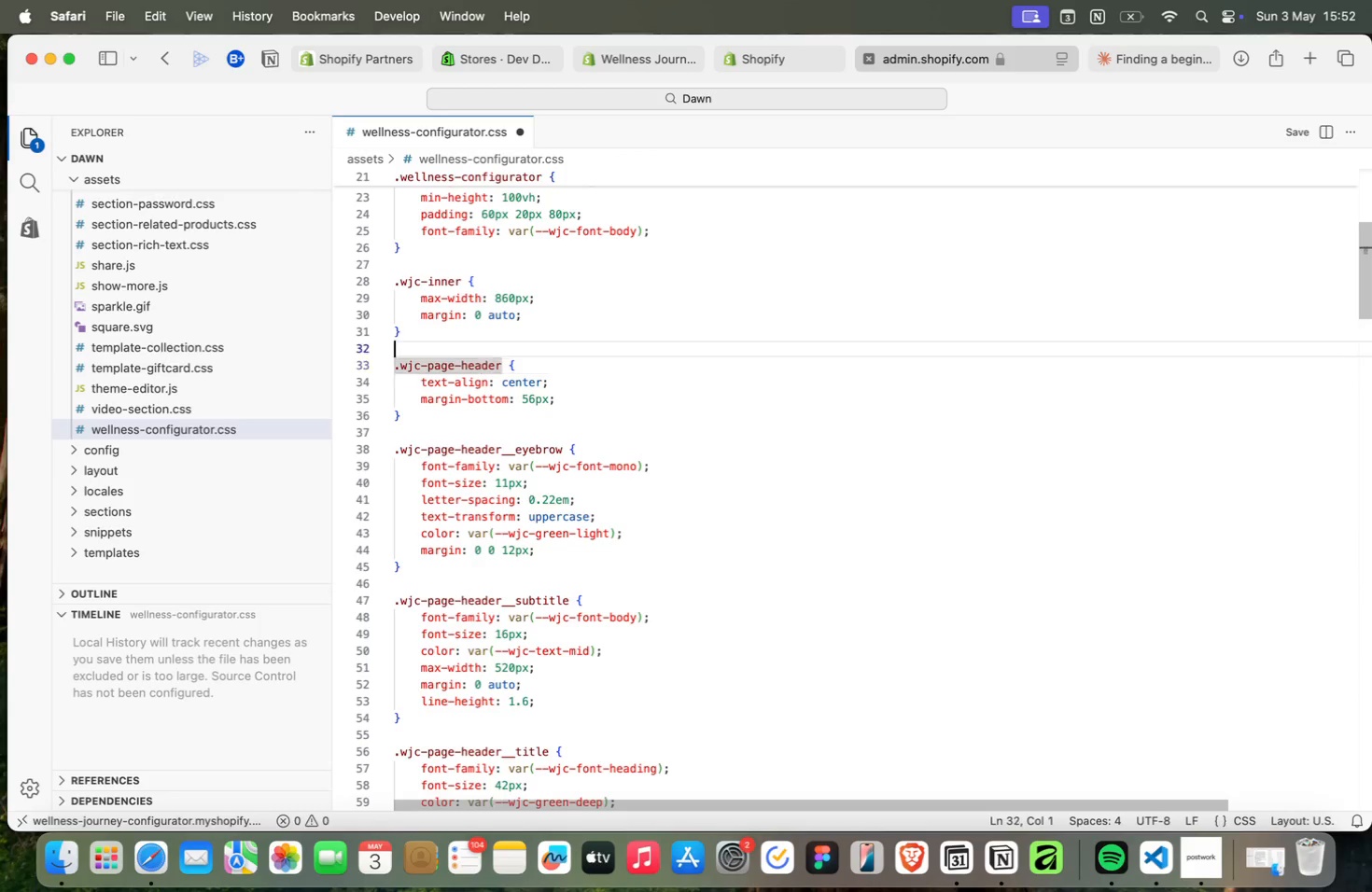 
key(ArrowUp)
 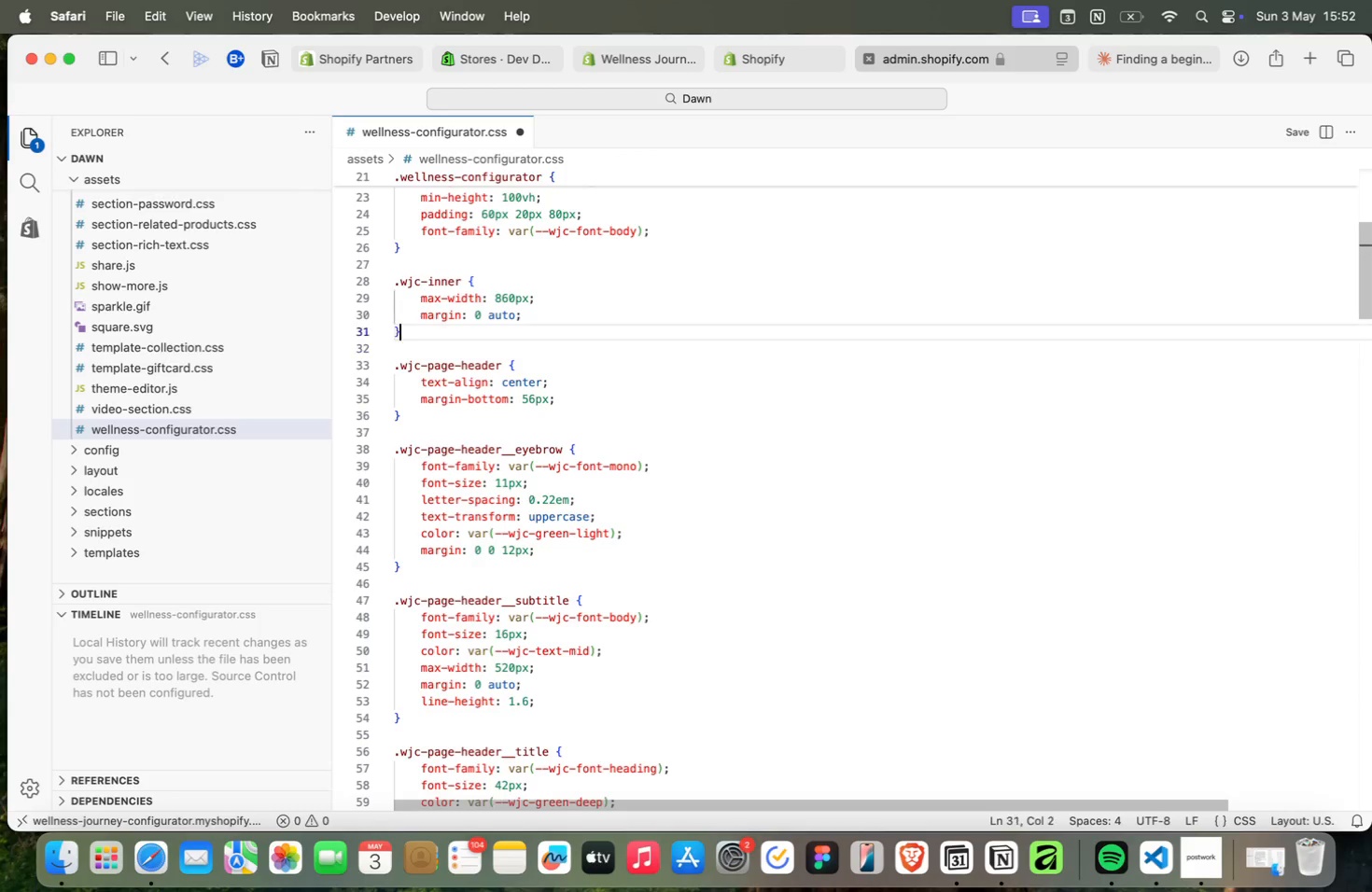 
key(ArrowUp)
 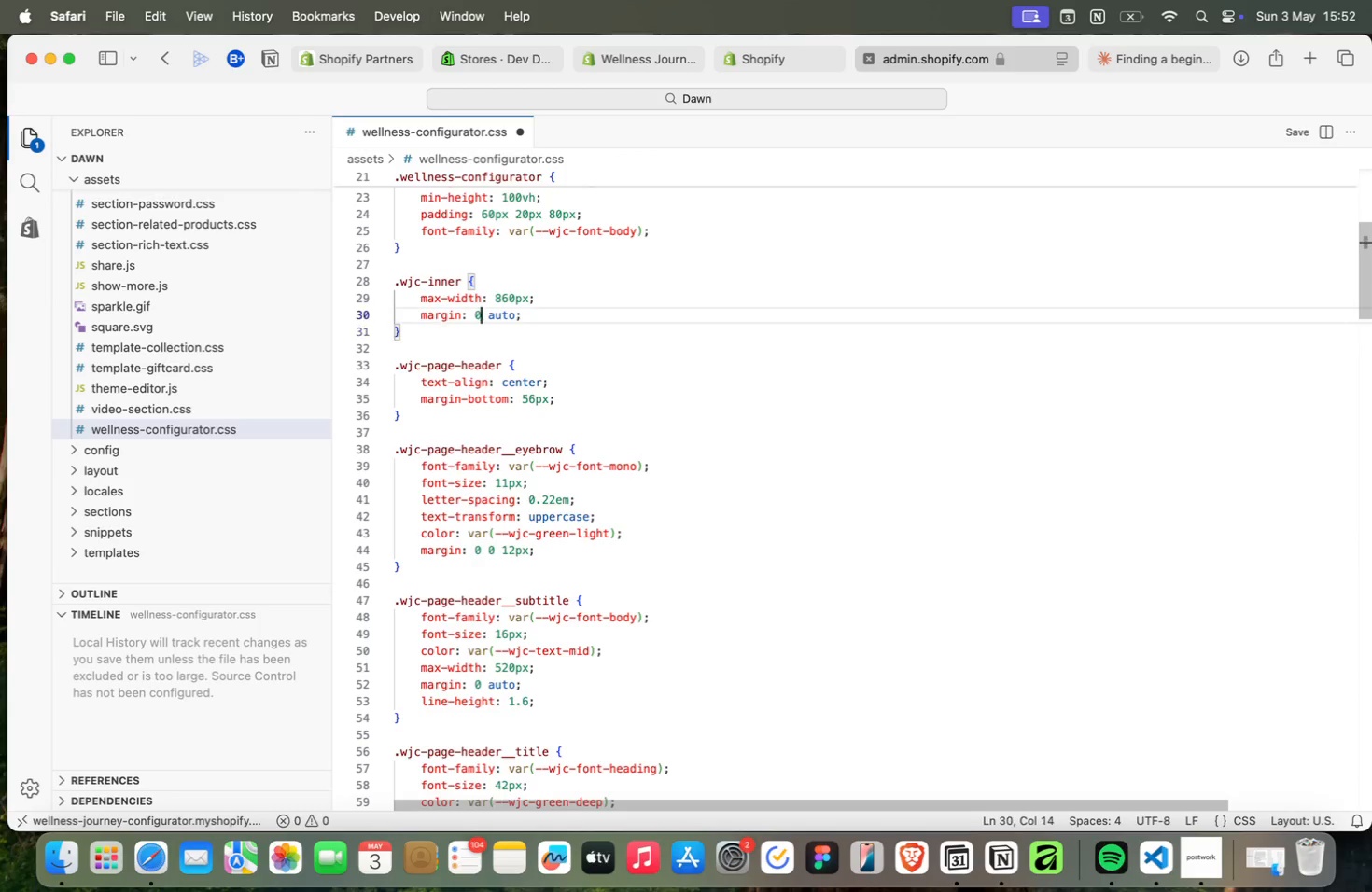 
key(ArrowUp)
 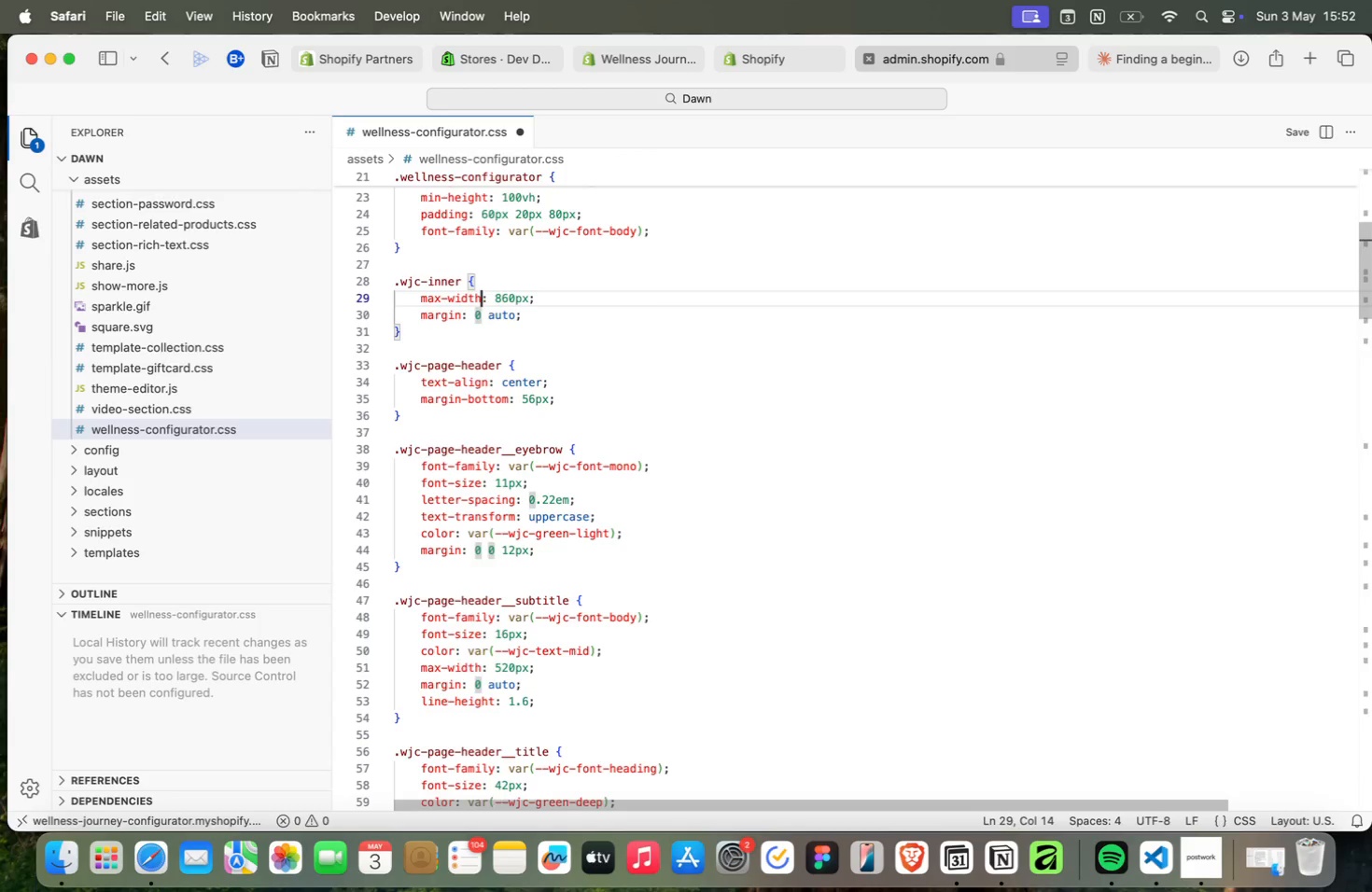 
key(ArrowUp)
 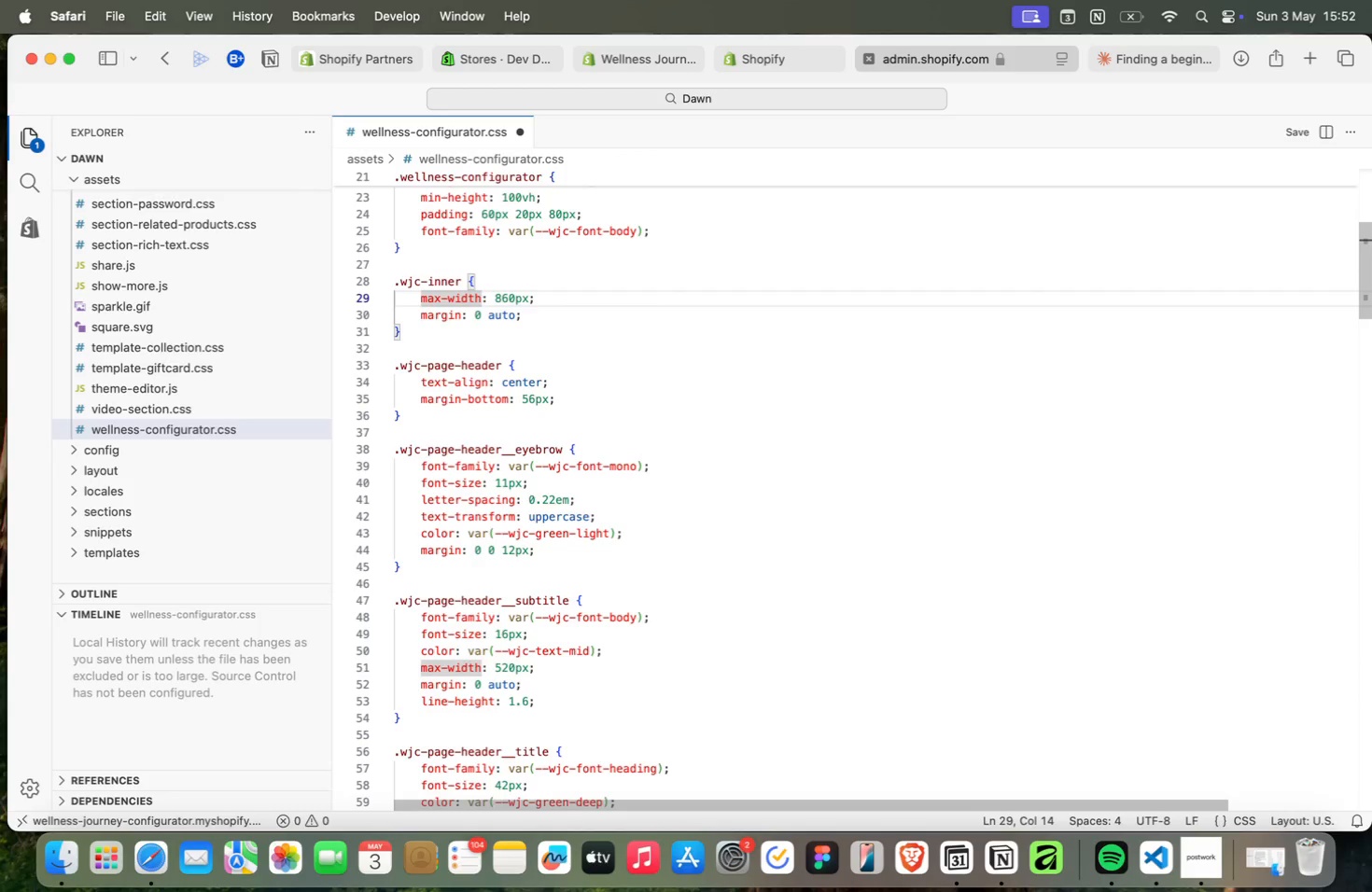 
key(ArrowUp)
 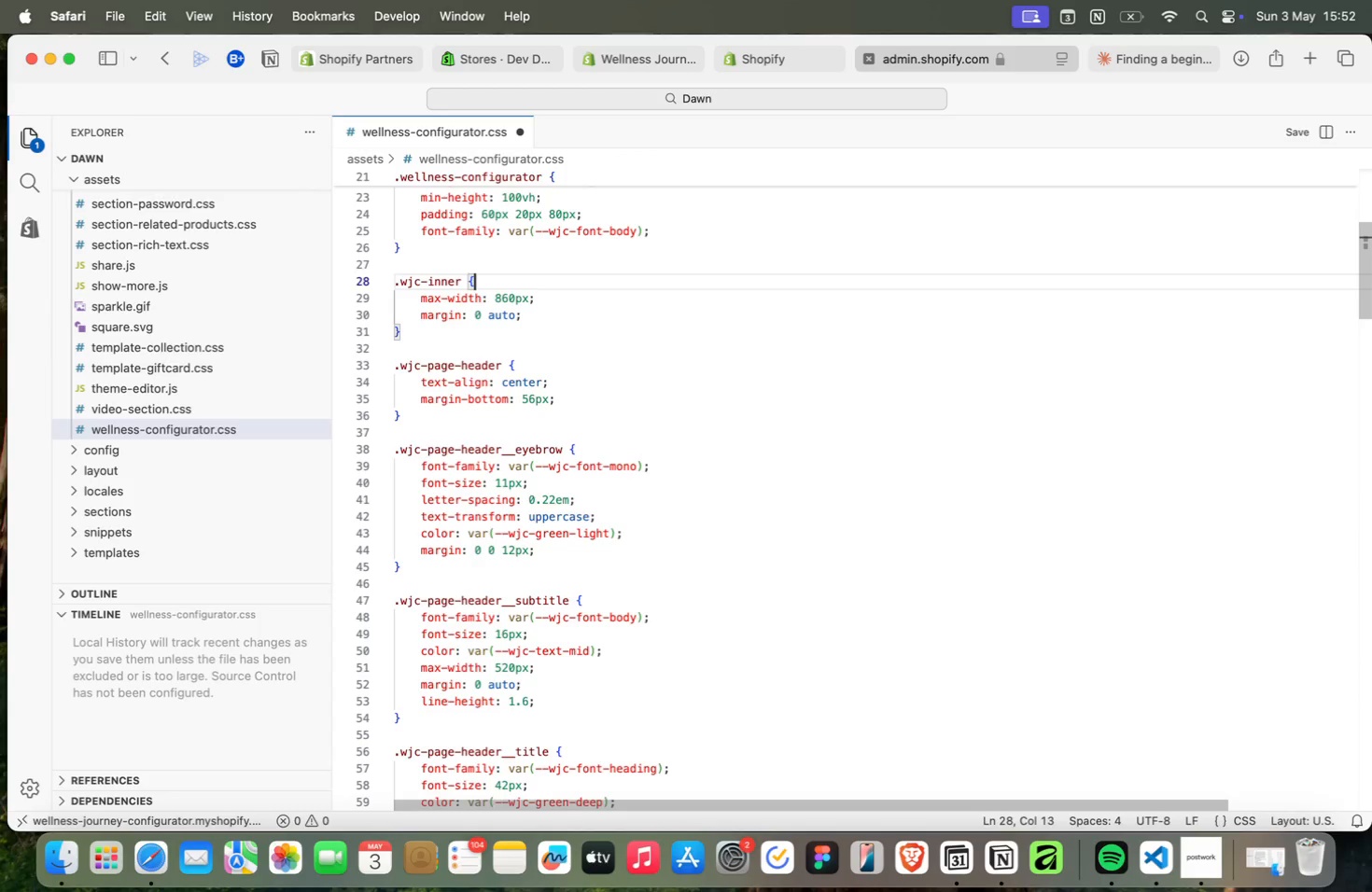 
key(ArrowUp)
 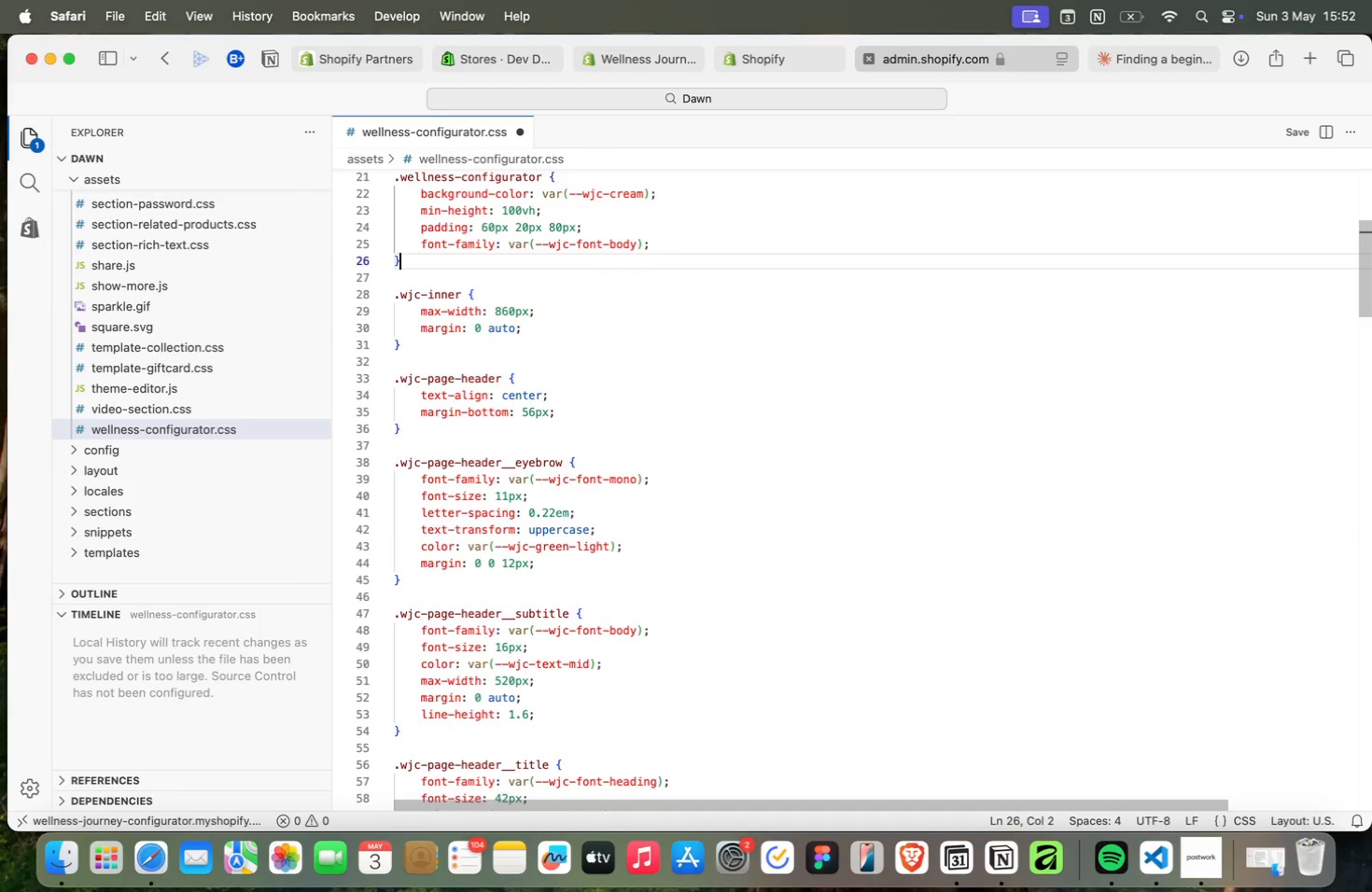 
key(ArrowUp)
 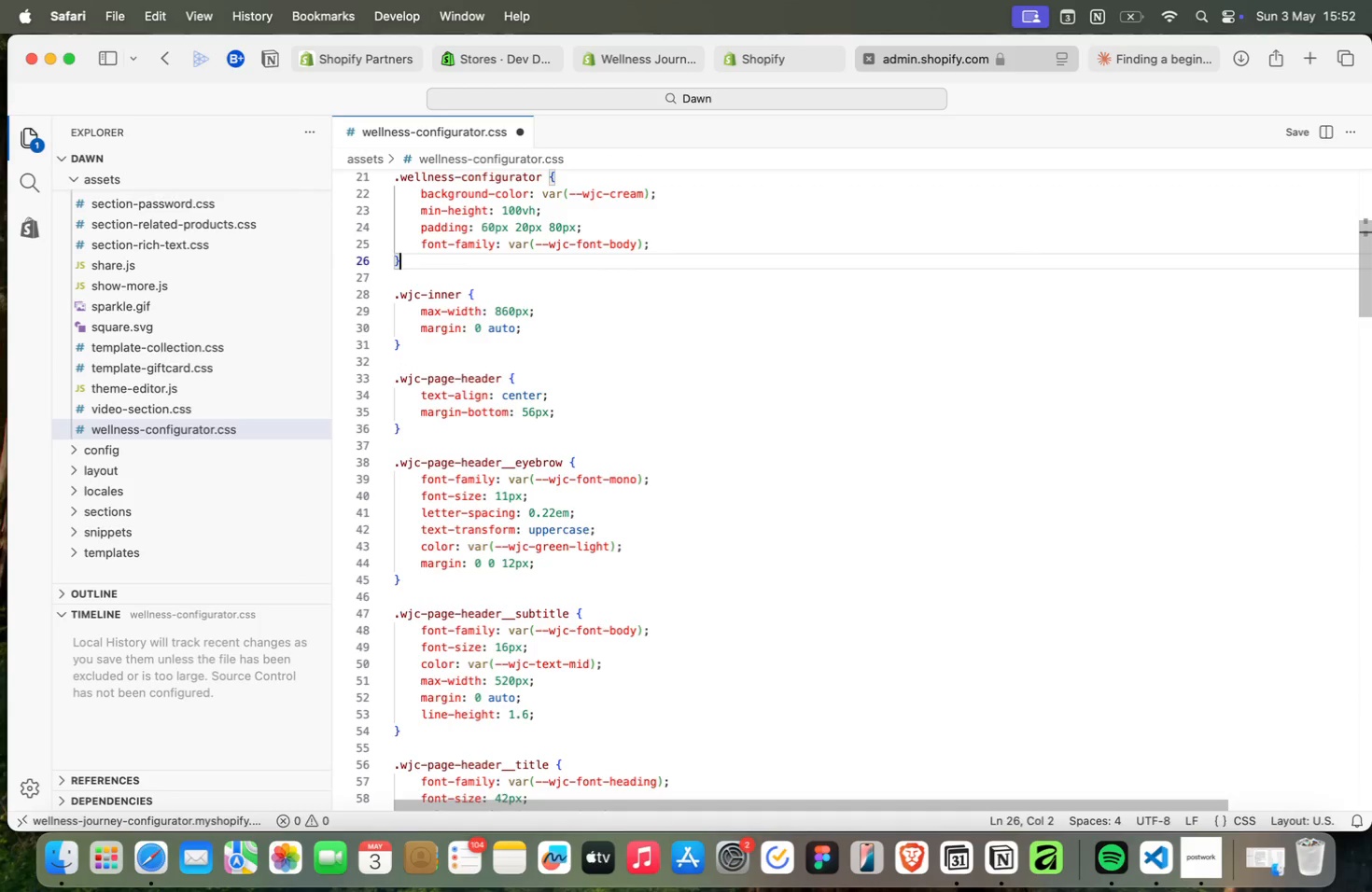 
key(ArrowUp)
 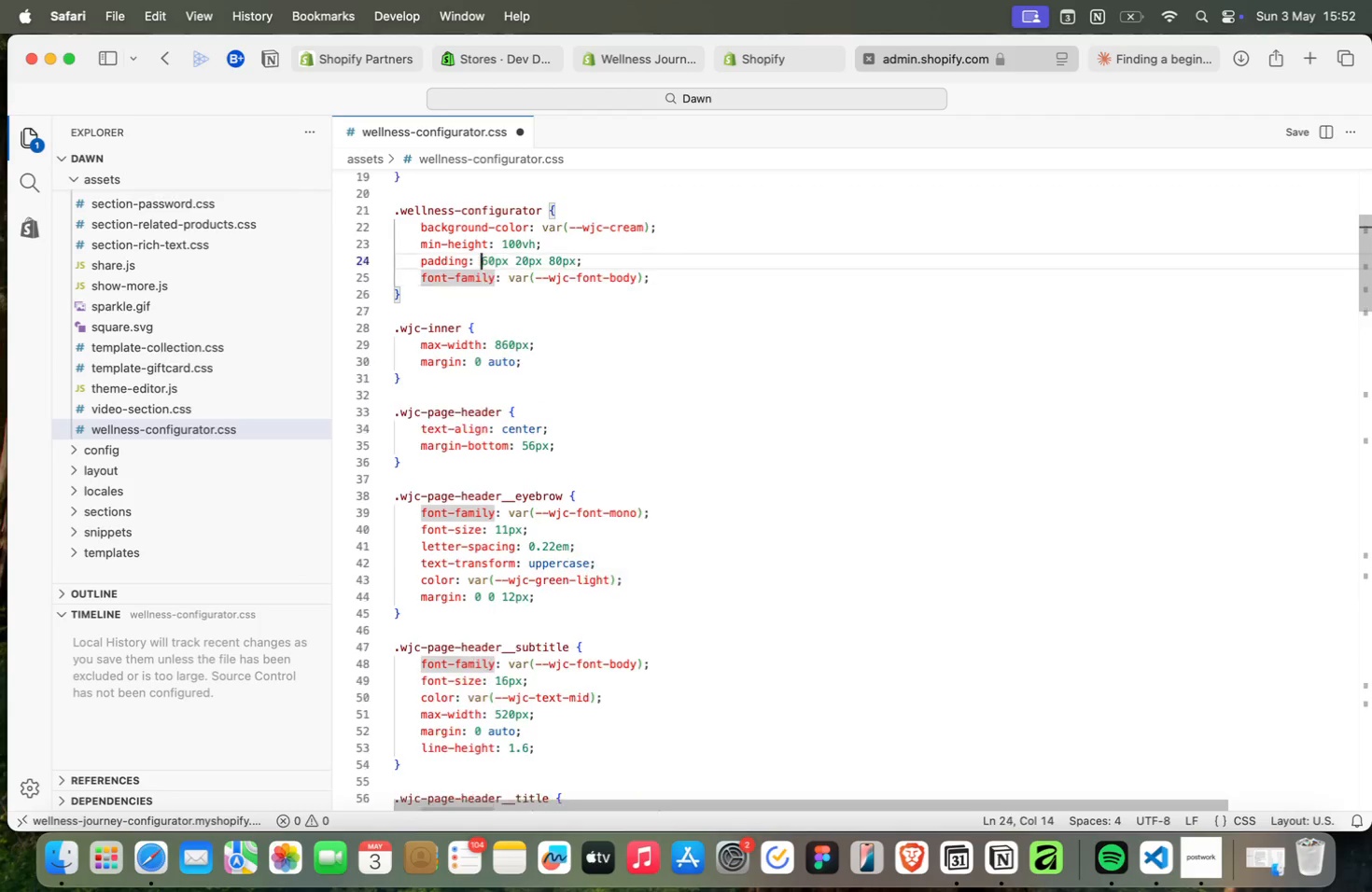 
key(ArrowUp)
 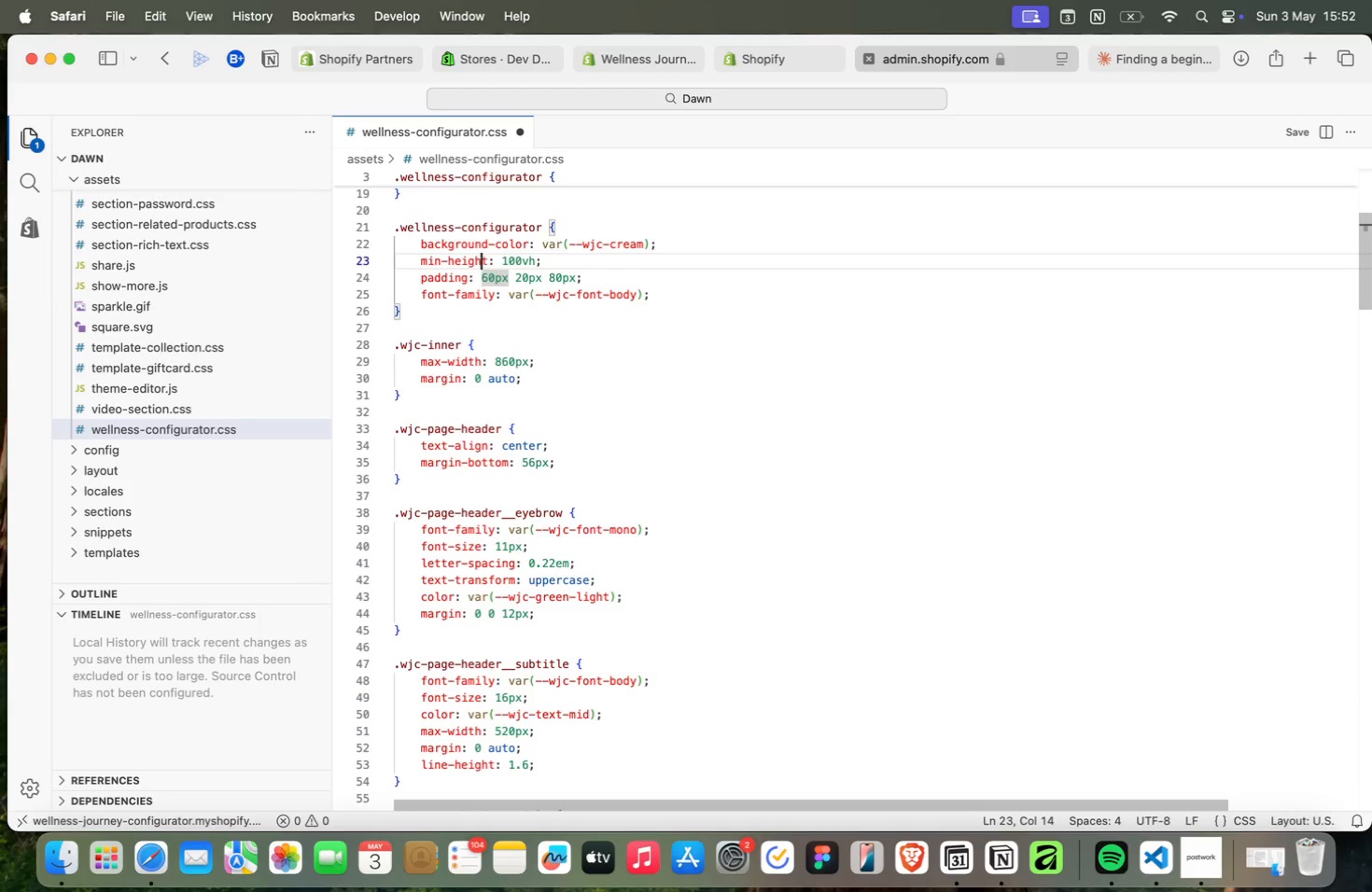 
key(ArrowUp)
 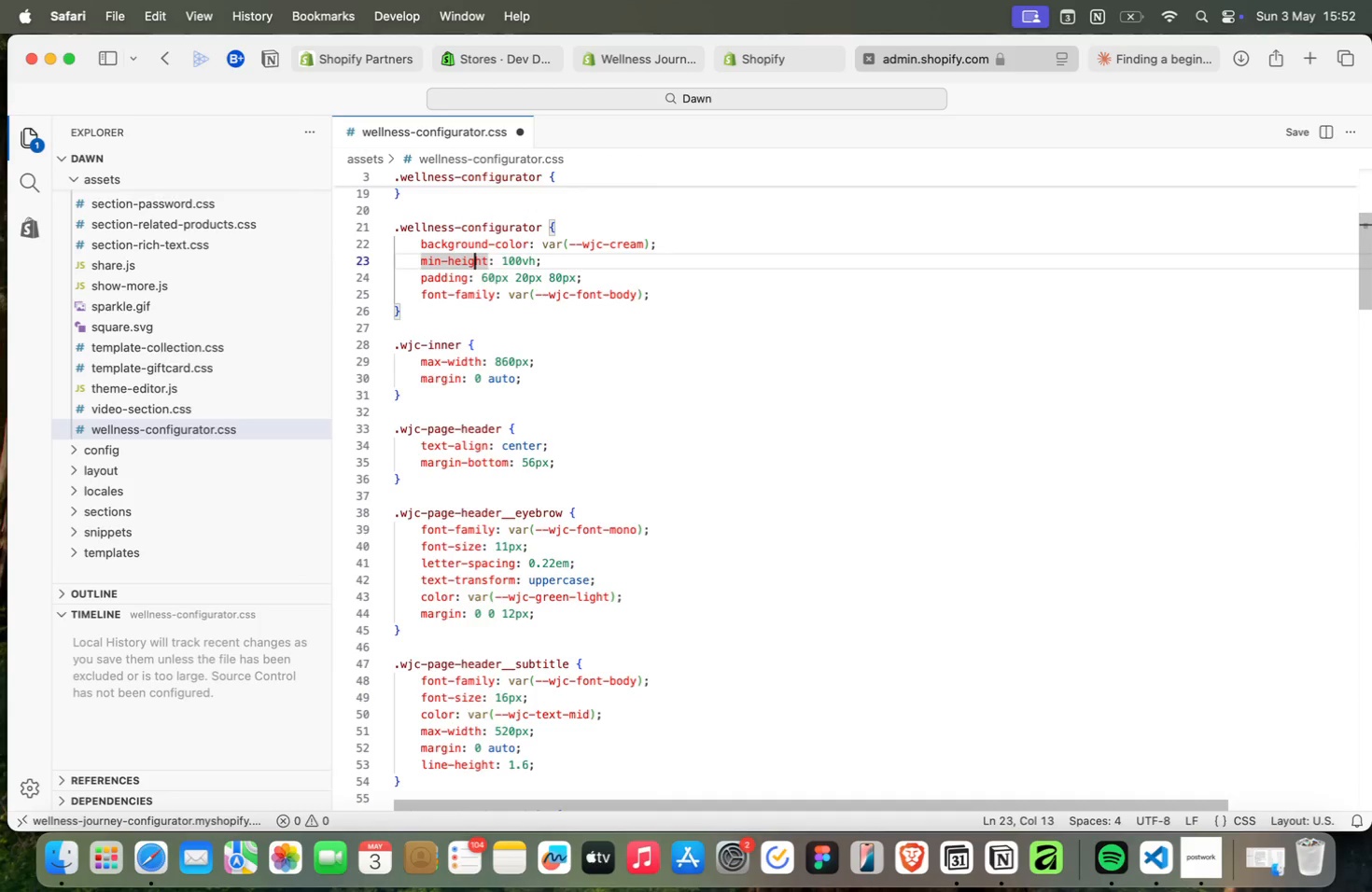 
key(ArrowLeft)
 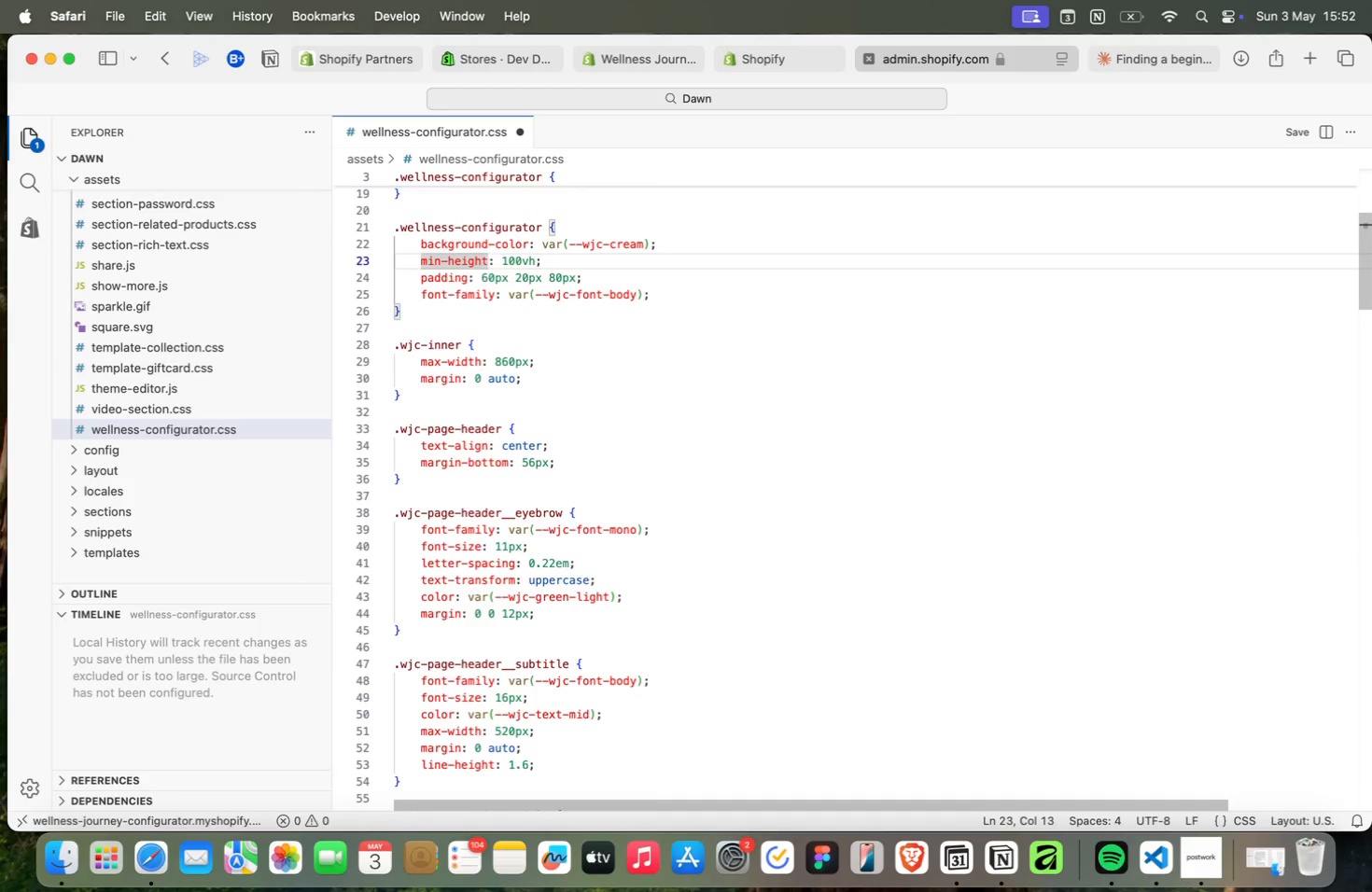 
key(ArrowLeft)
 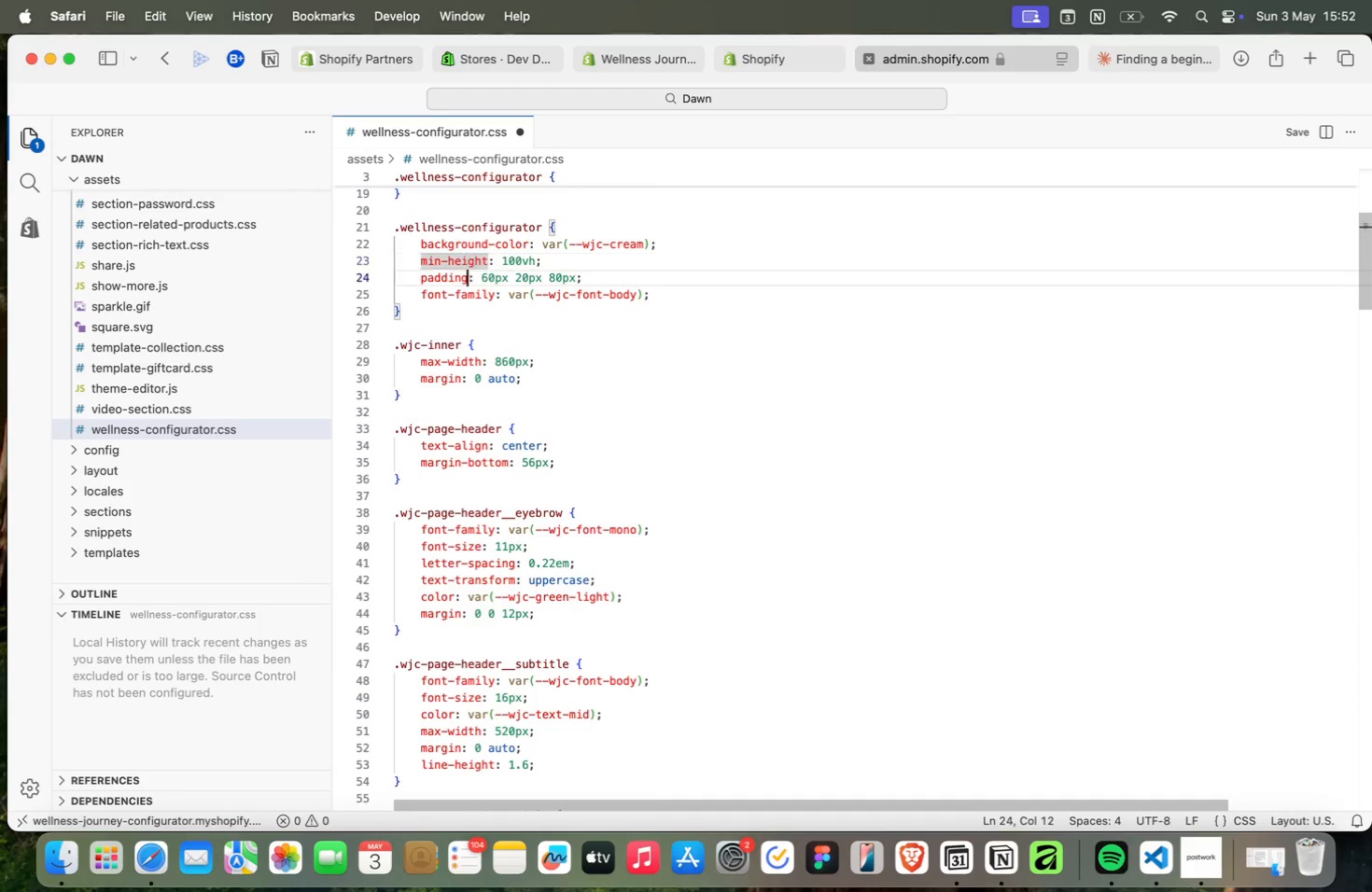 
key(ArrowDown)
 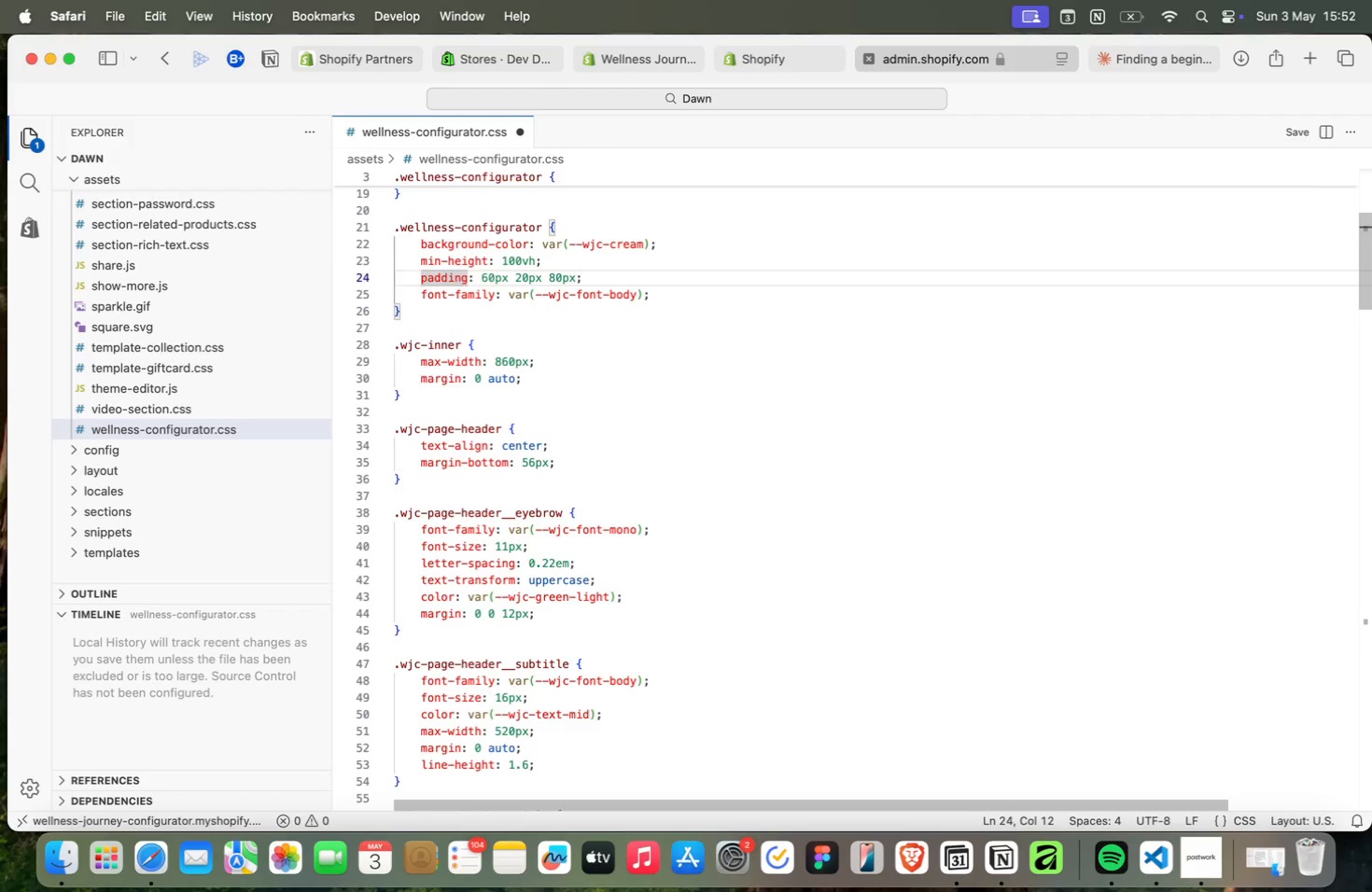 
key(ArrowUp)
 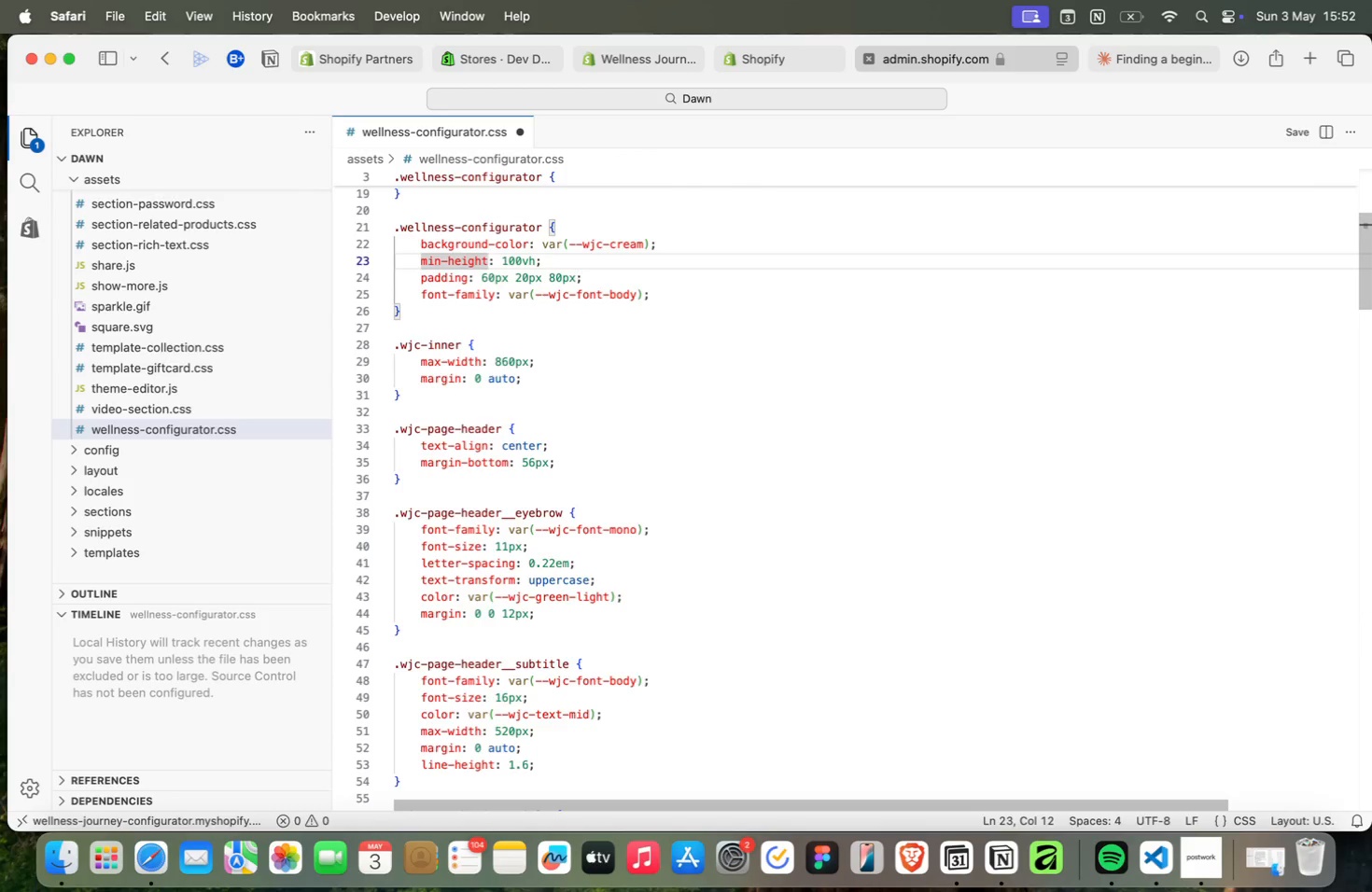 
key(ArrowUp)
 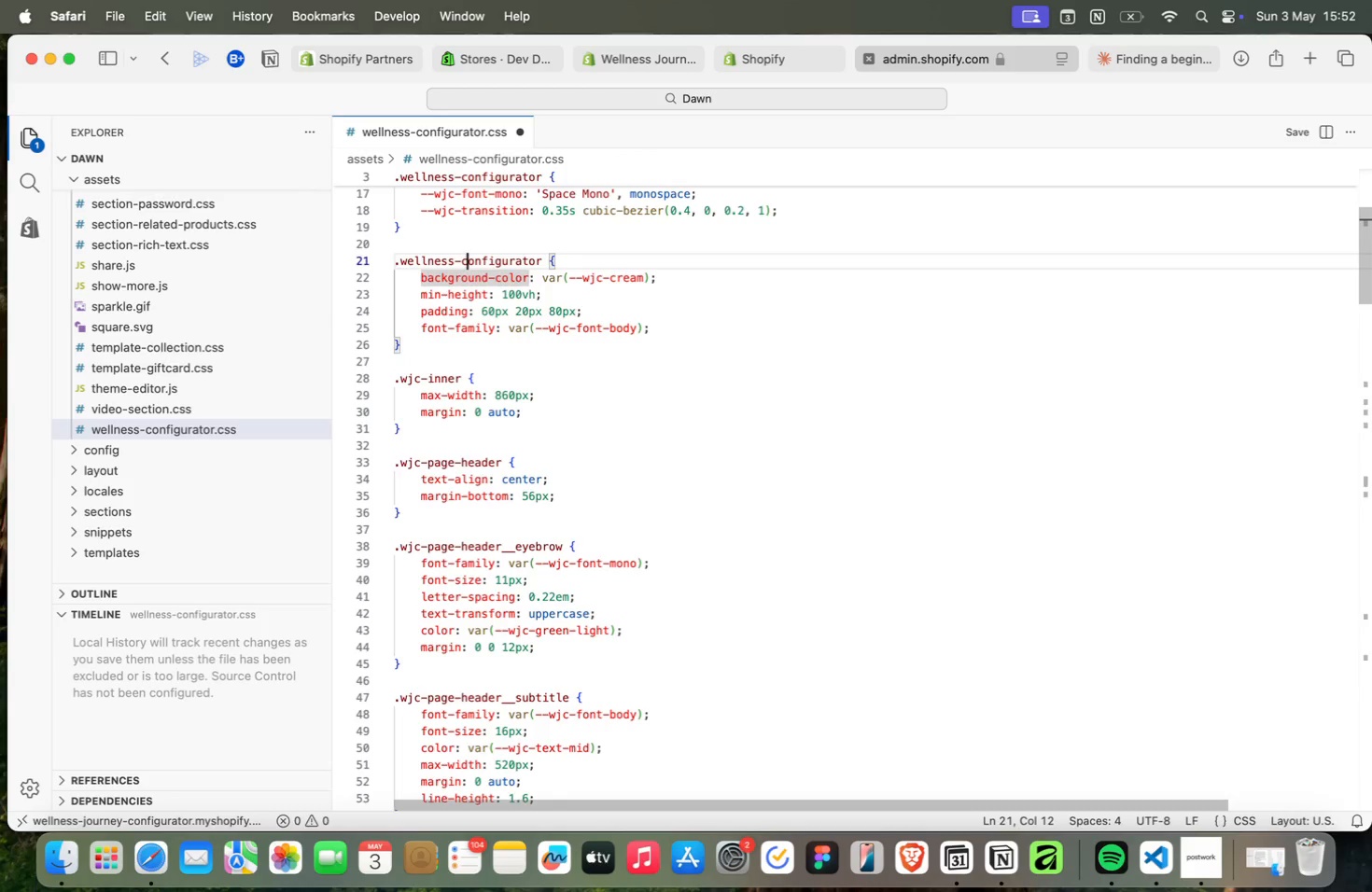 
key(ArrowUp)
 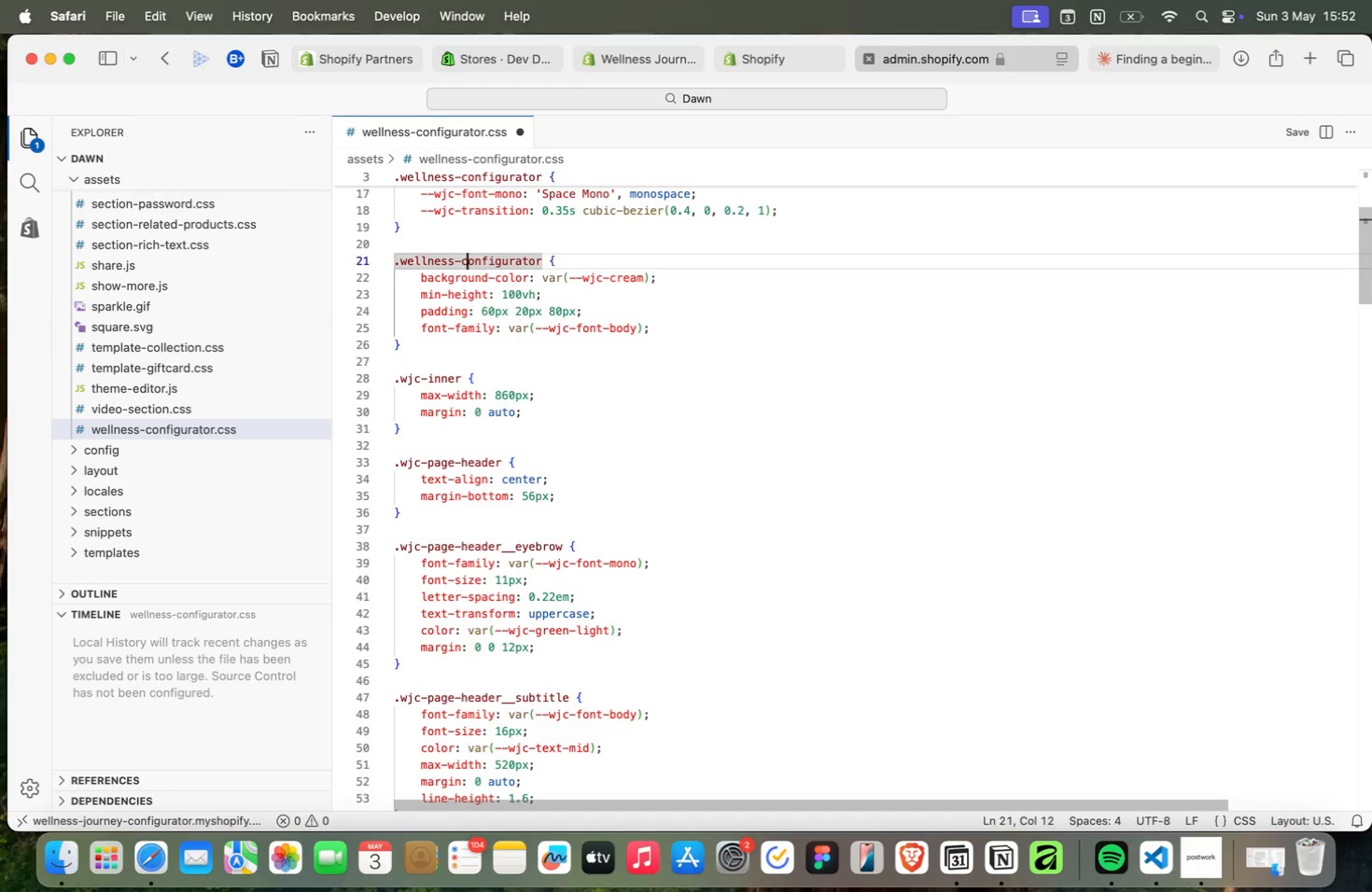 
key(ArrowUp)
 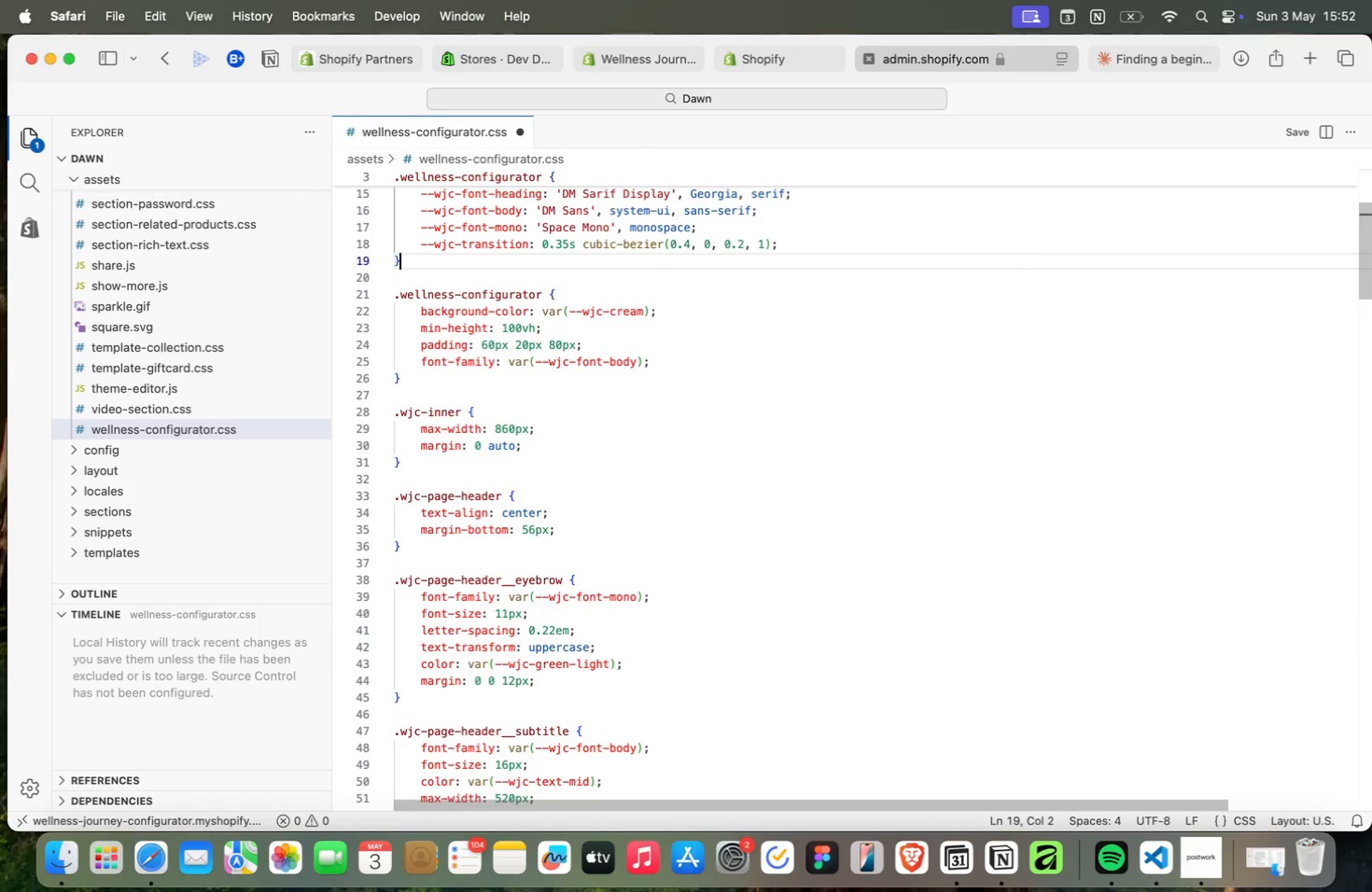 
key(ArrowUp)
 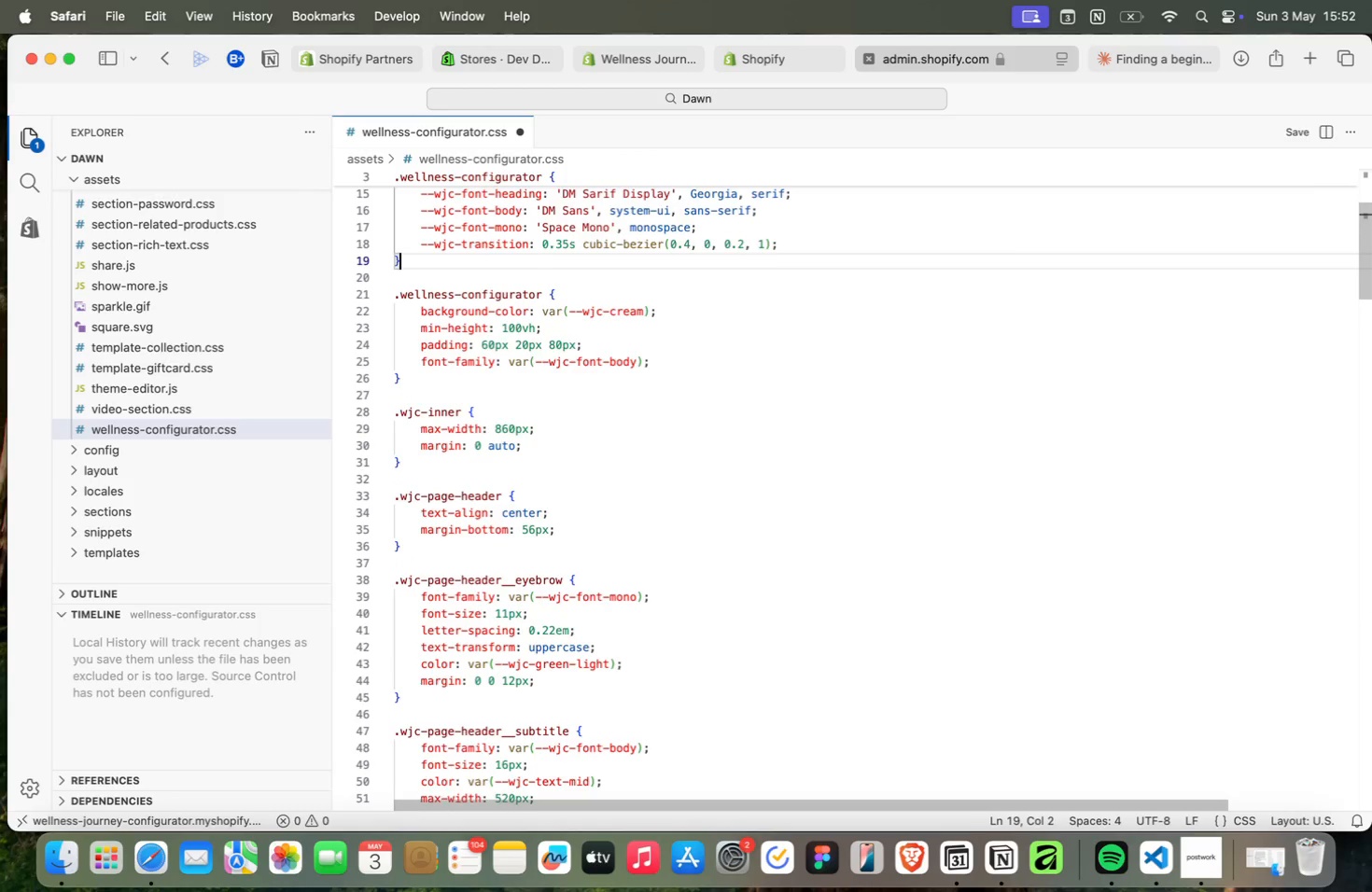 
key(ArrowUp)
 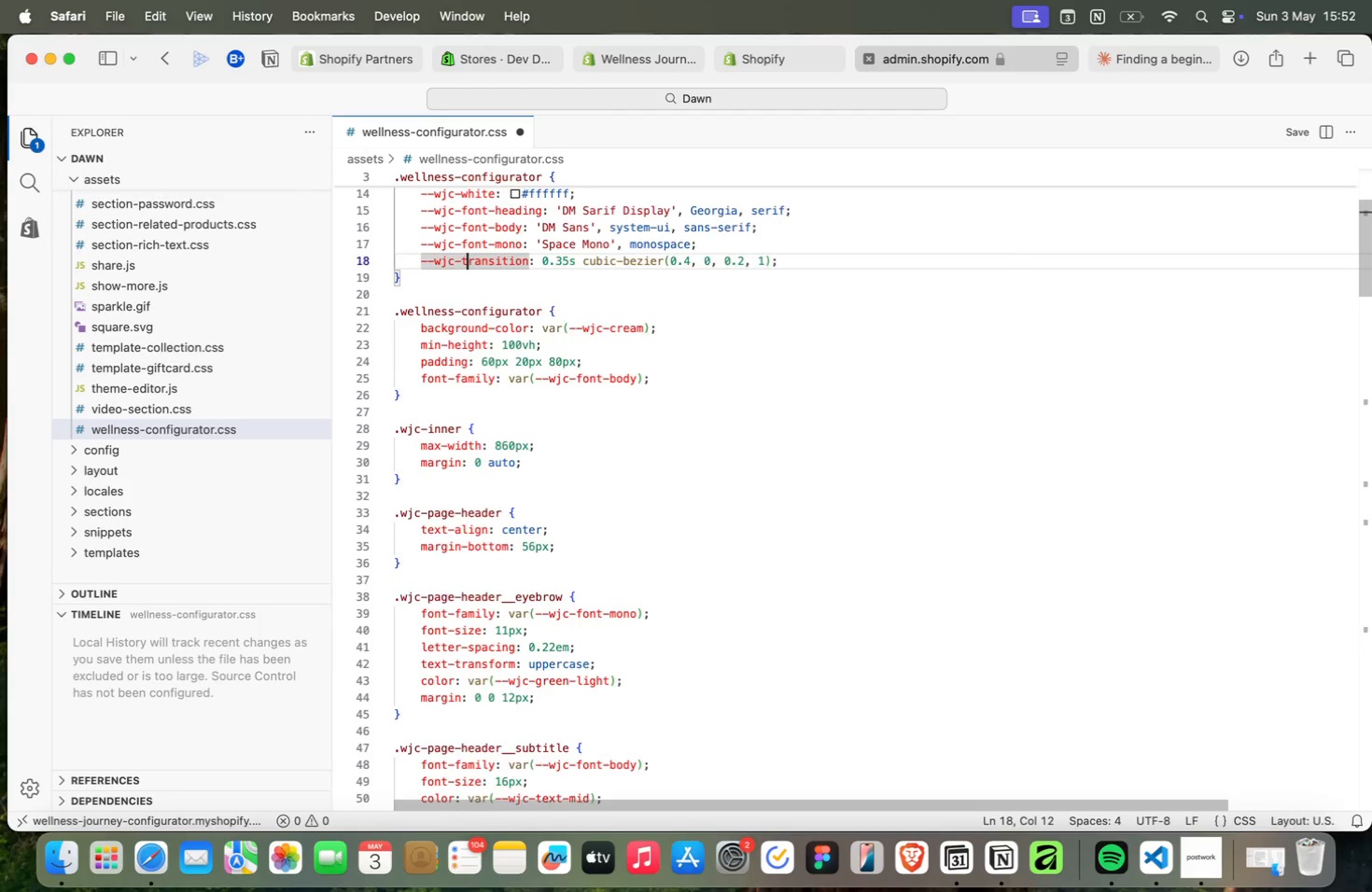 
key(ArrowUp)
 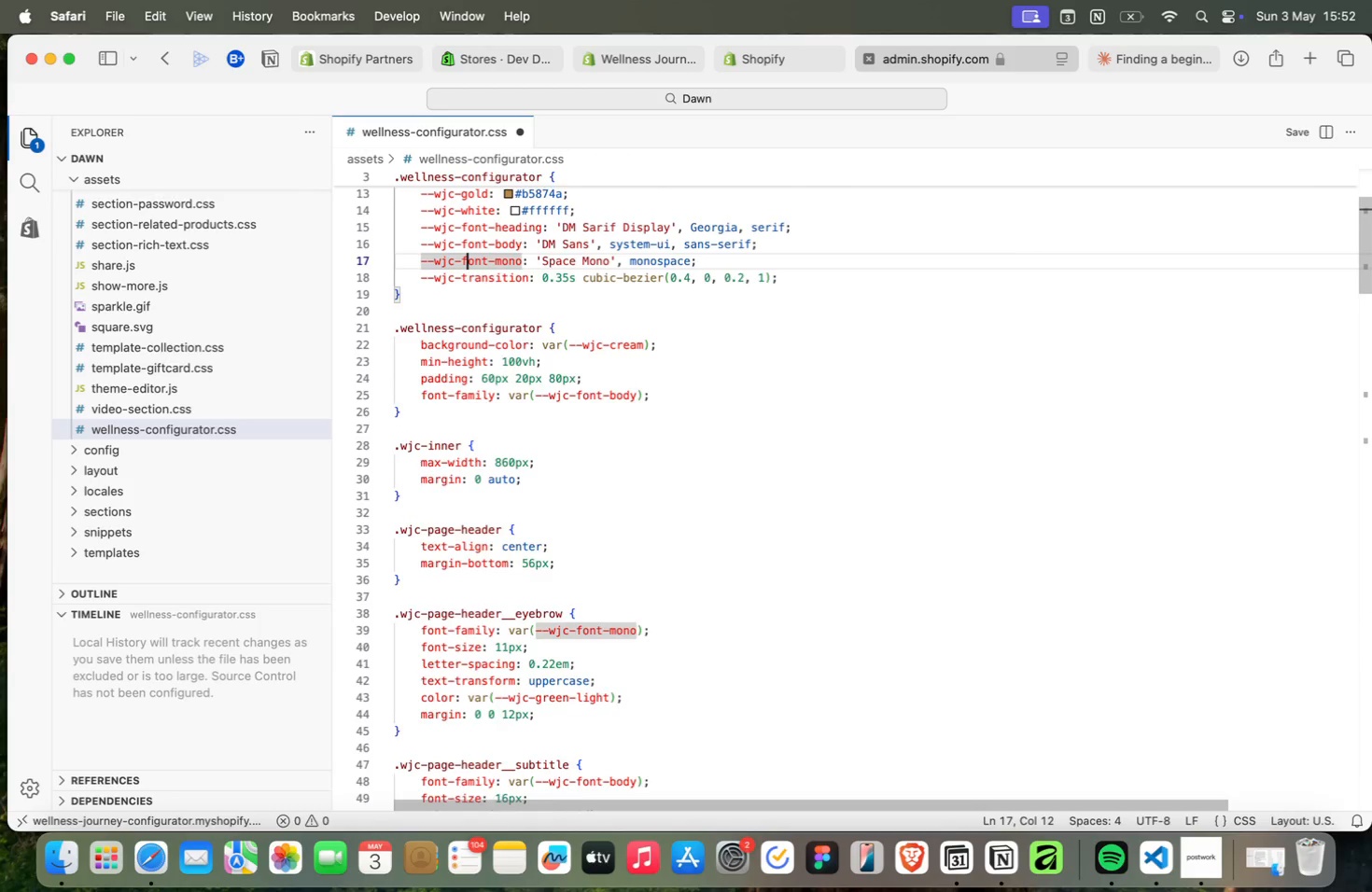 
key(ArrowUp)
 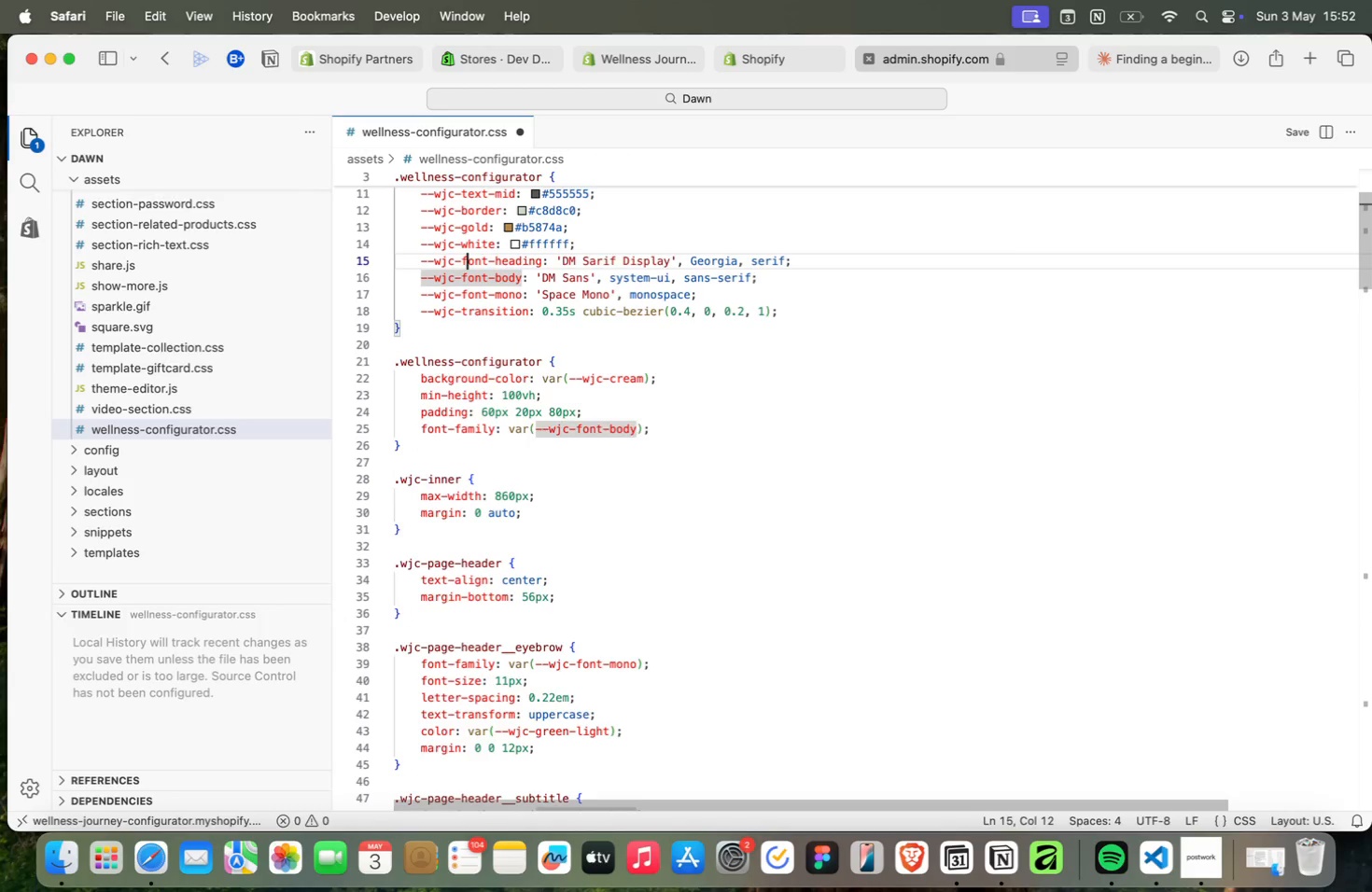 
key(ArrowUp)
 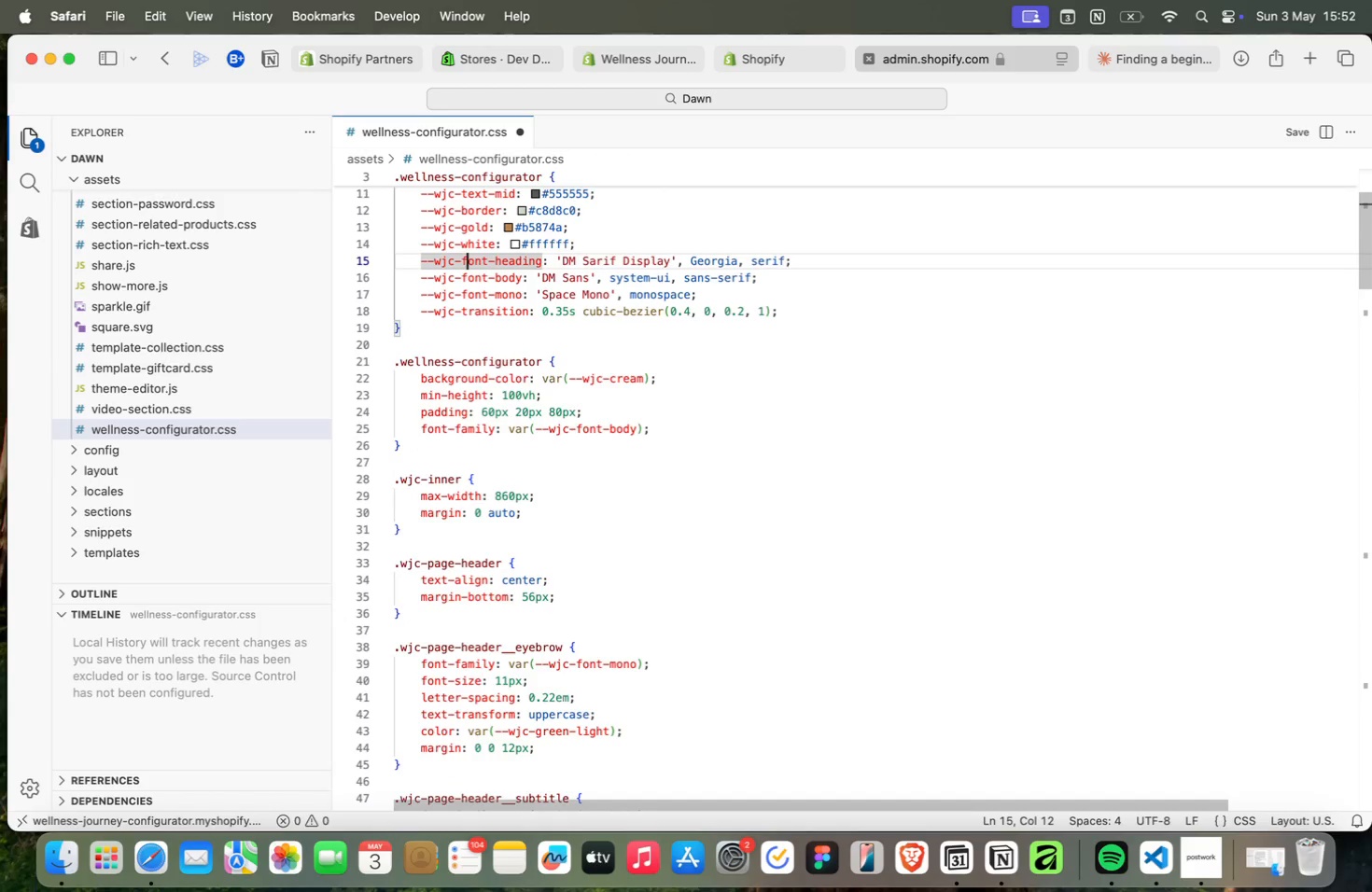 
key(ArrowUp)
 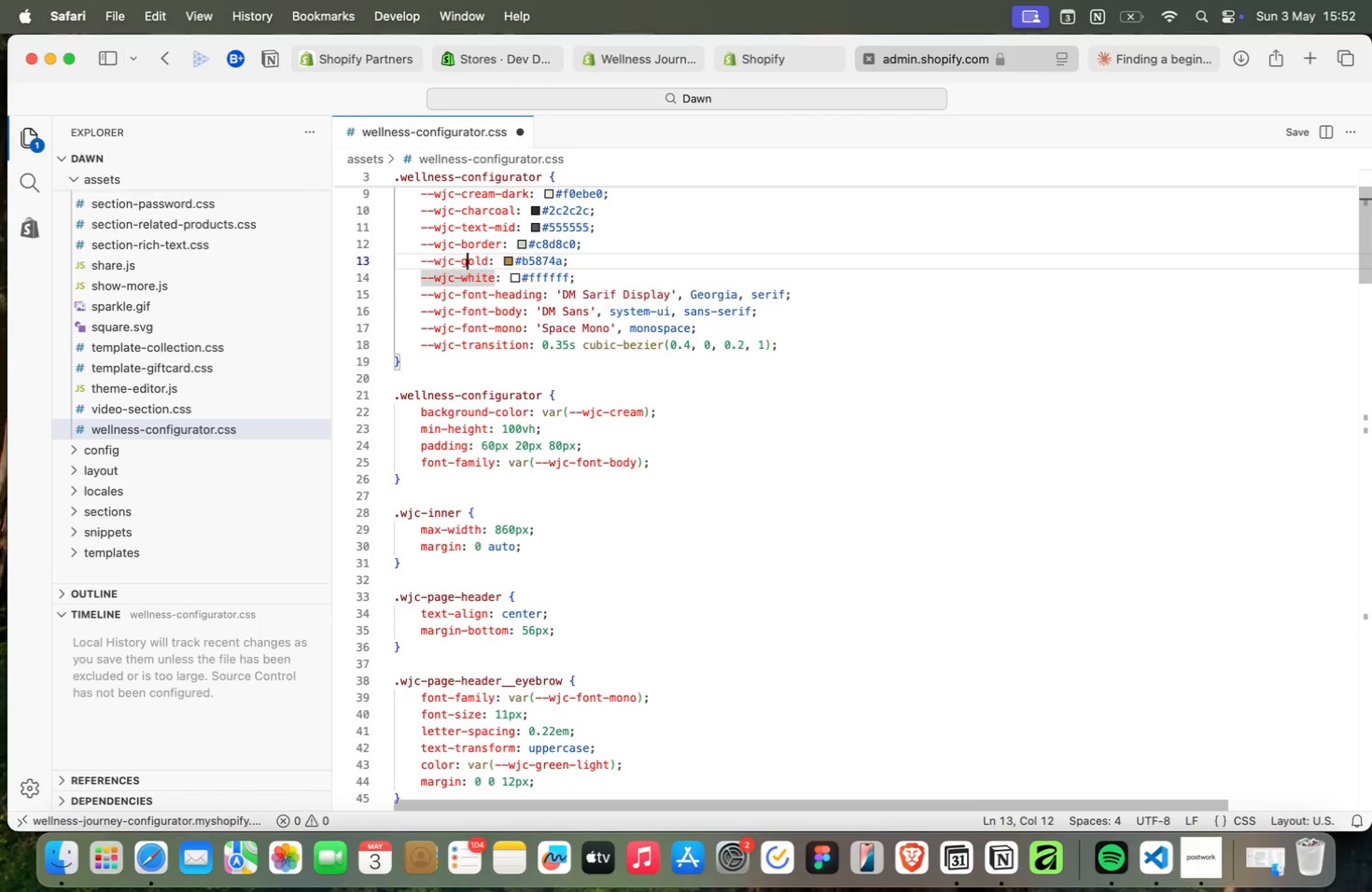 
key(ArrowUp)
 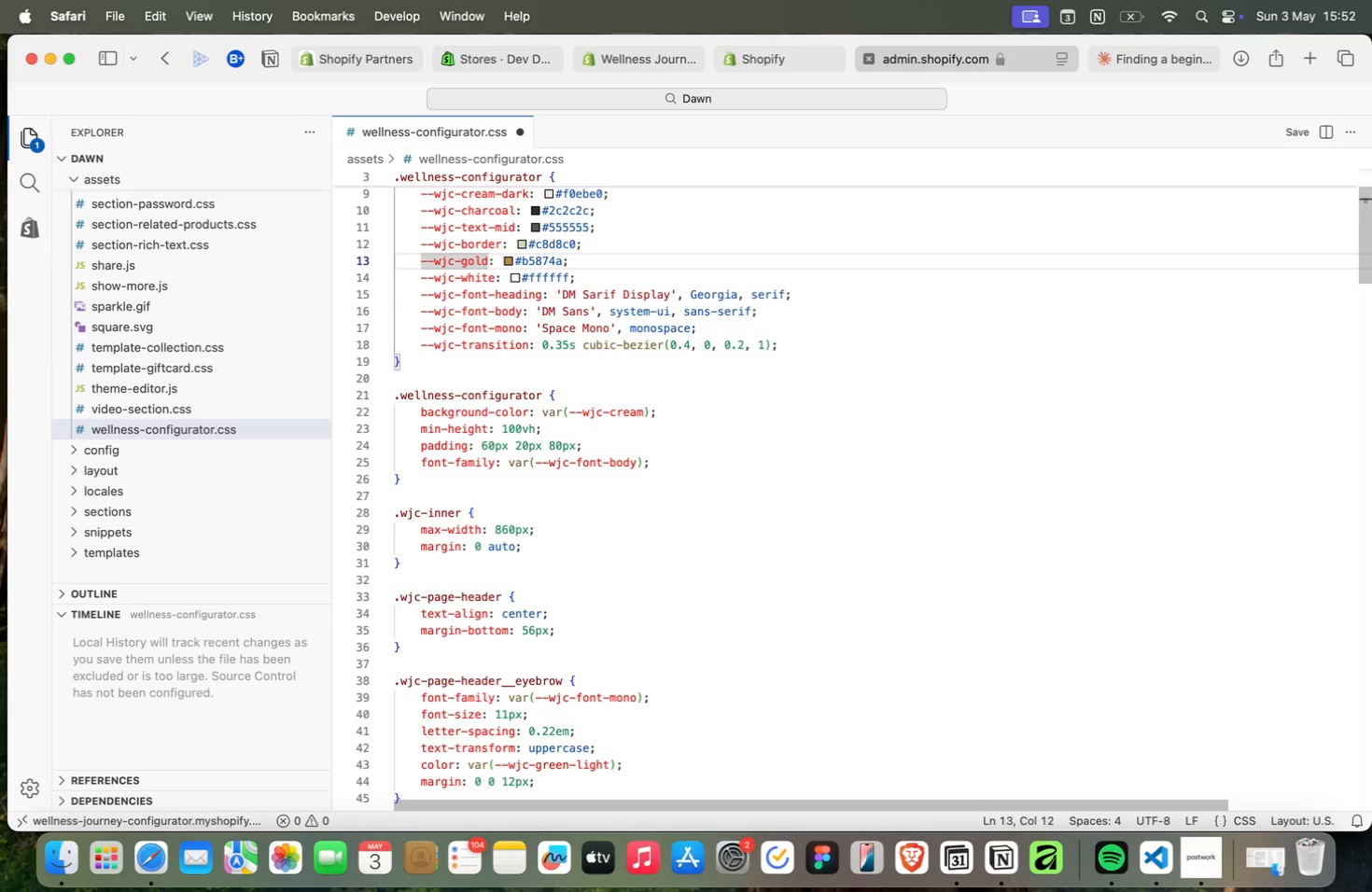 
key(ArrowUp)
 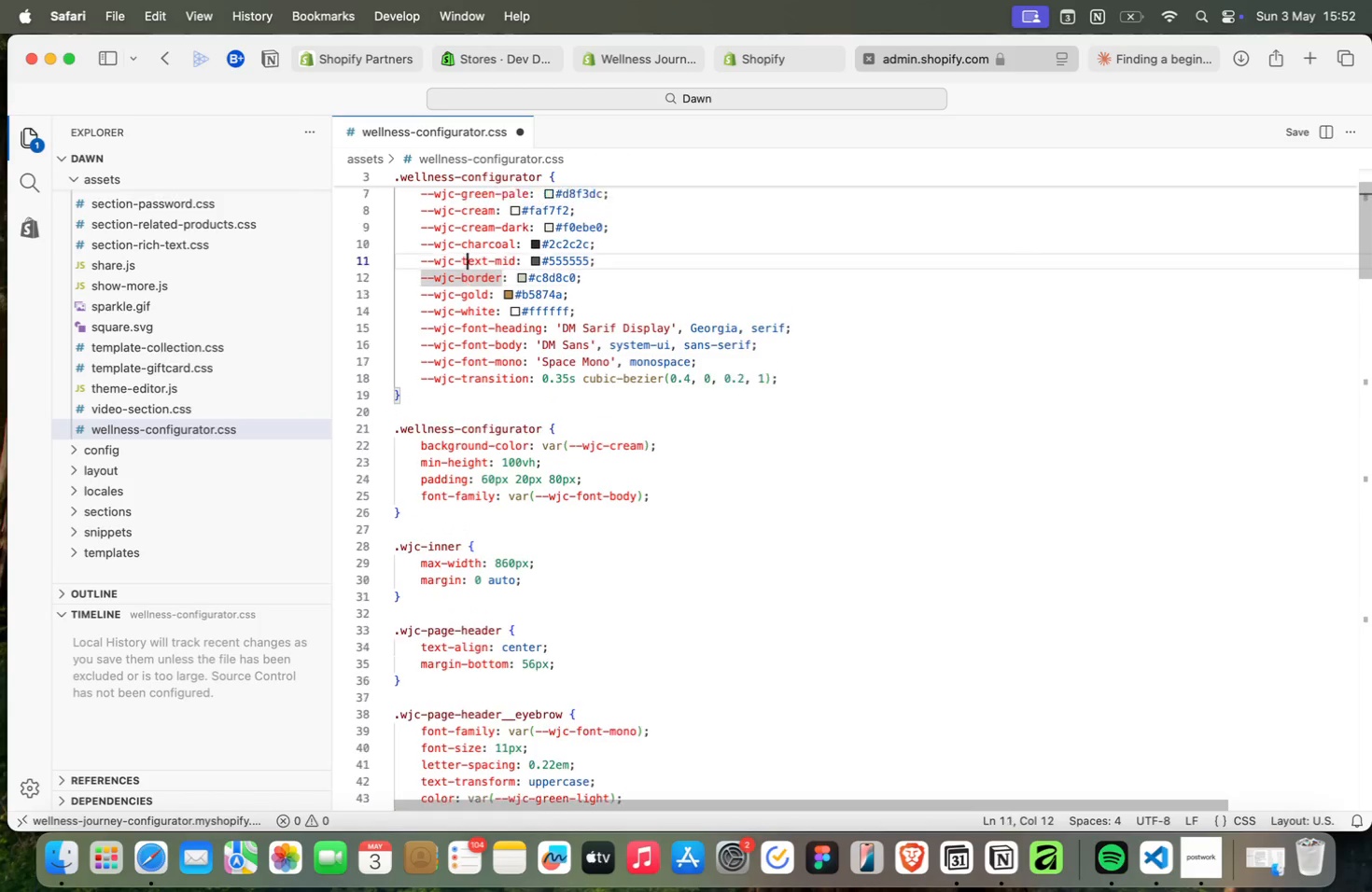 
key(ArrowUp)
 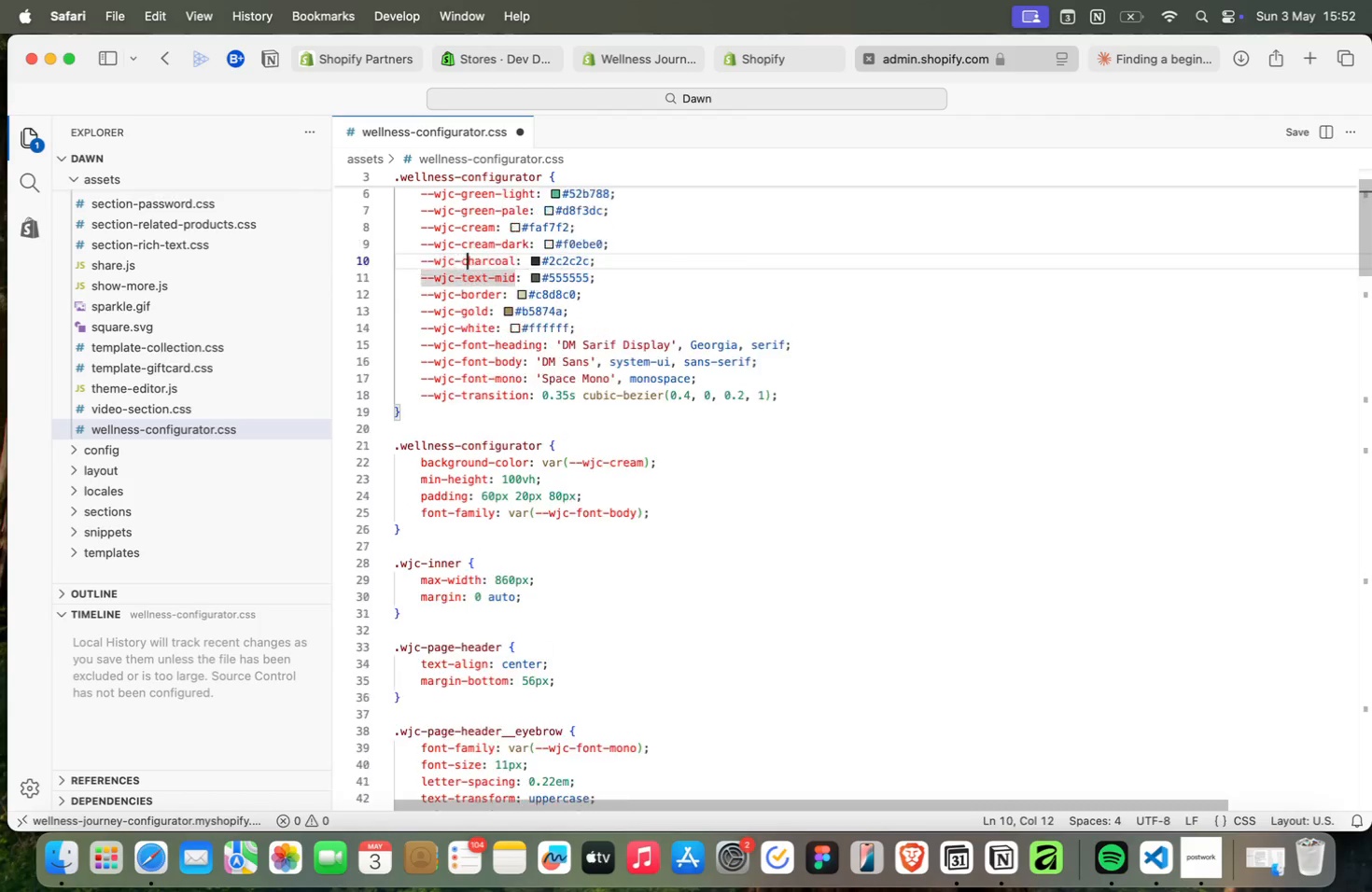 
key(ArrowUp)
 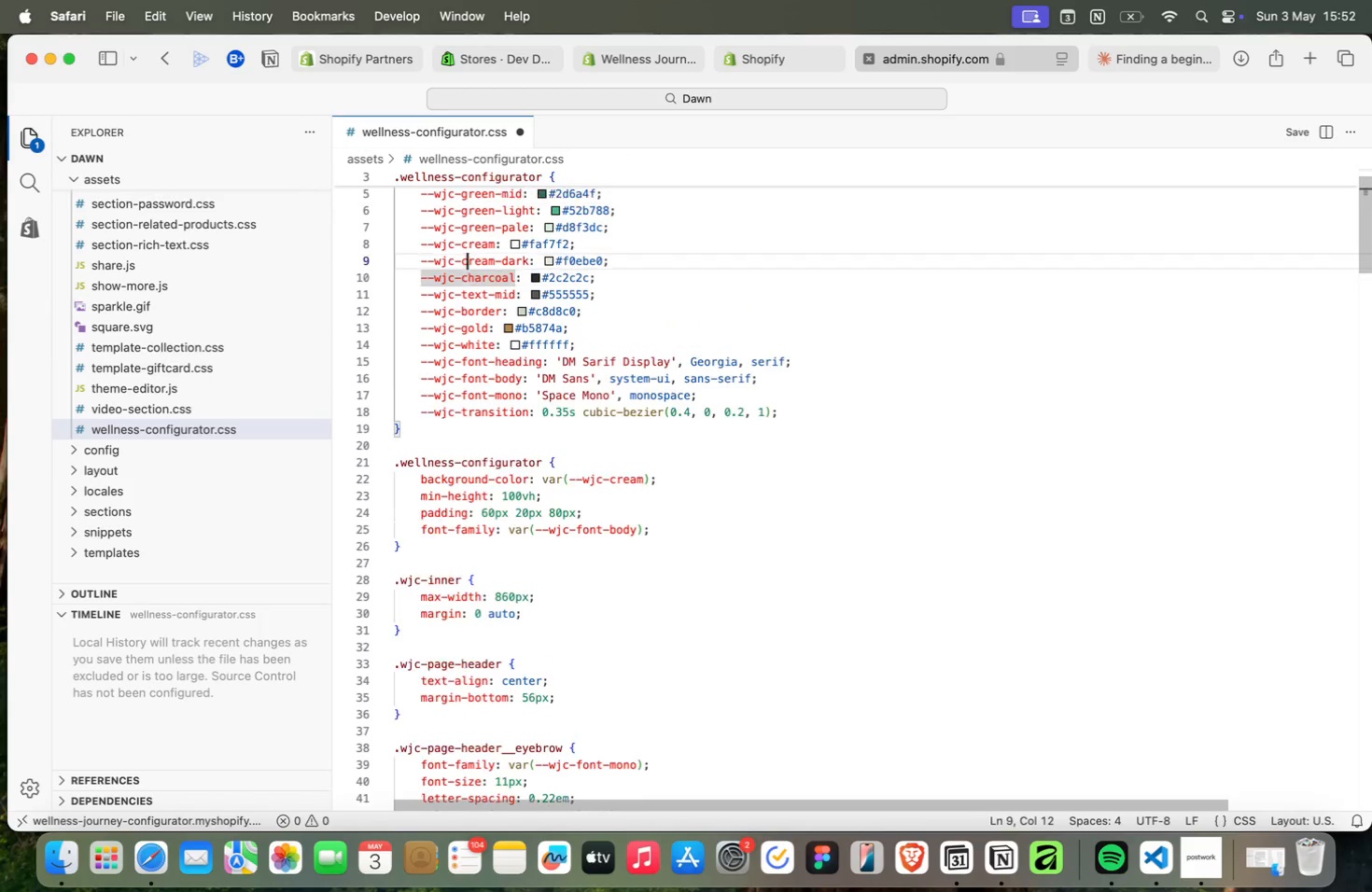 
key(ArrowUp)
 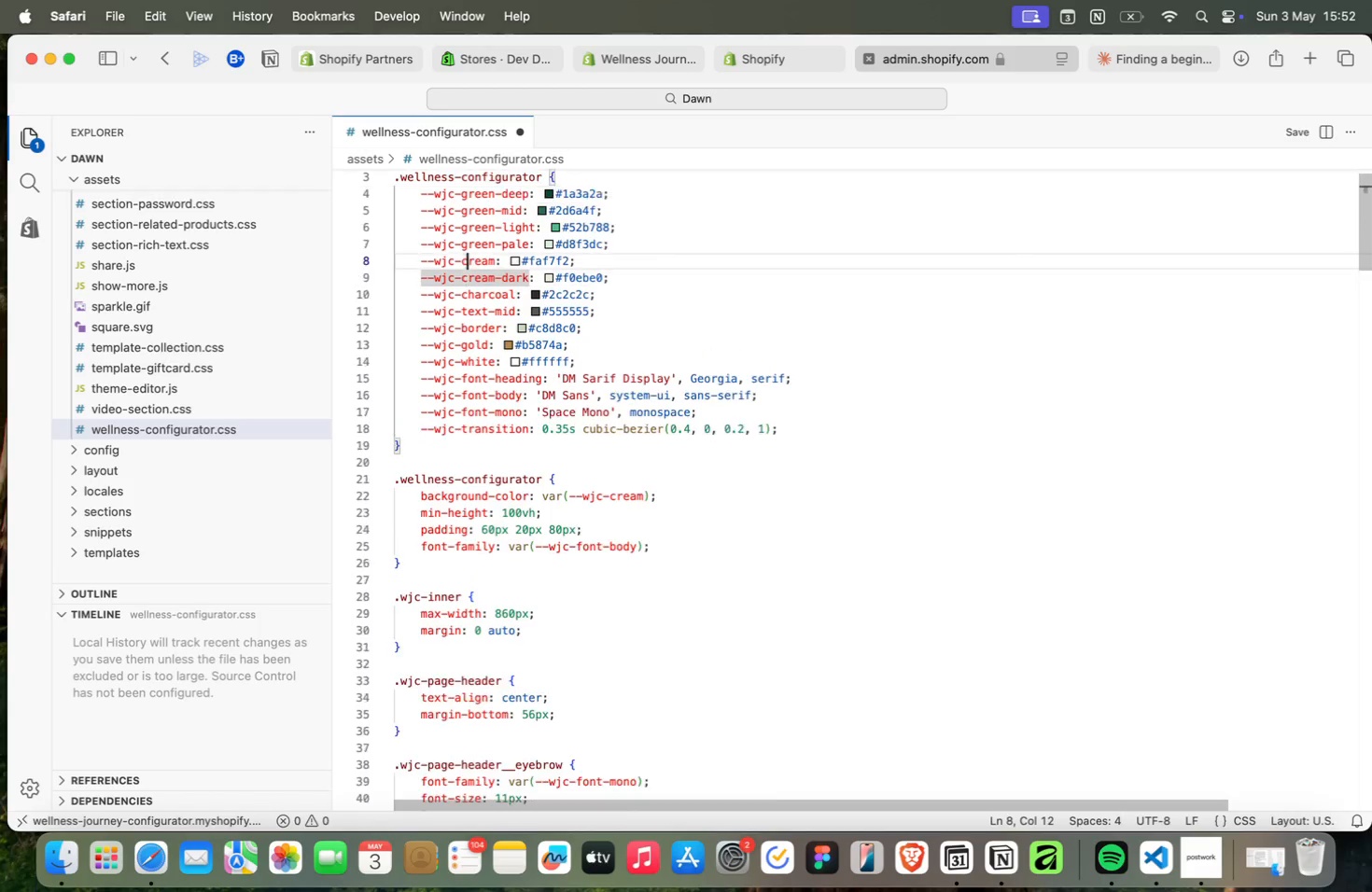 
key(ArrowUp)
 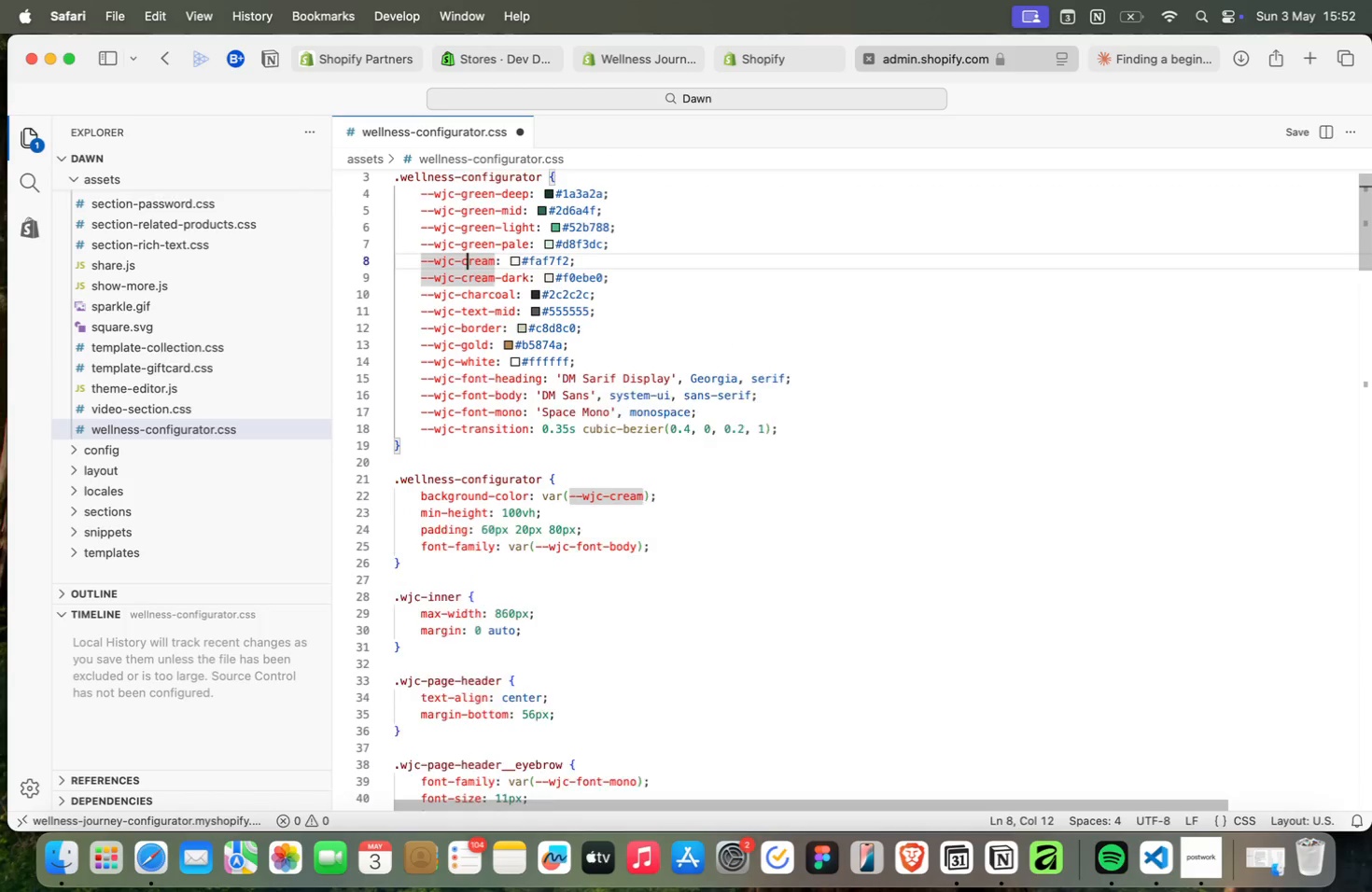 
key(ArrowUp)
 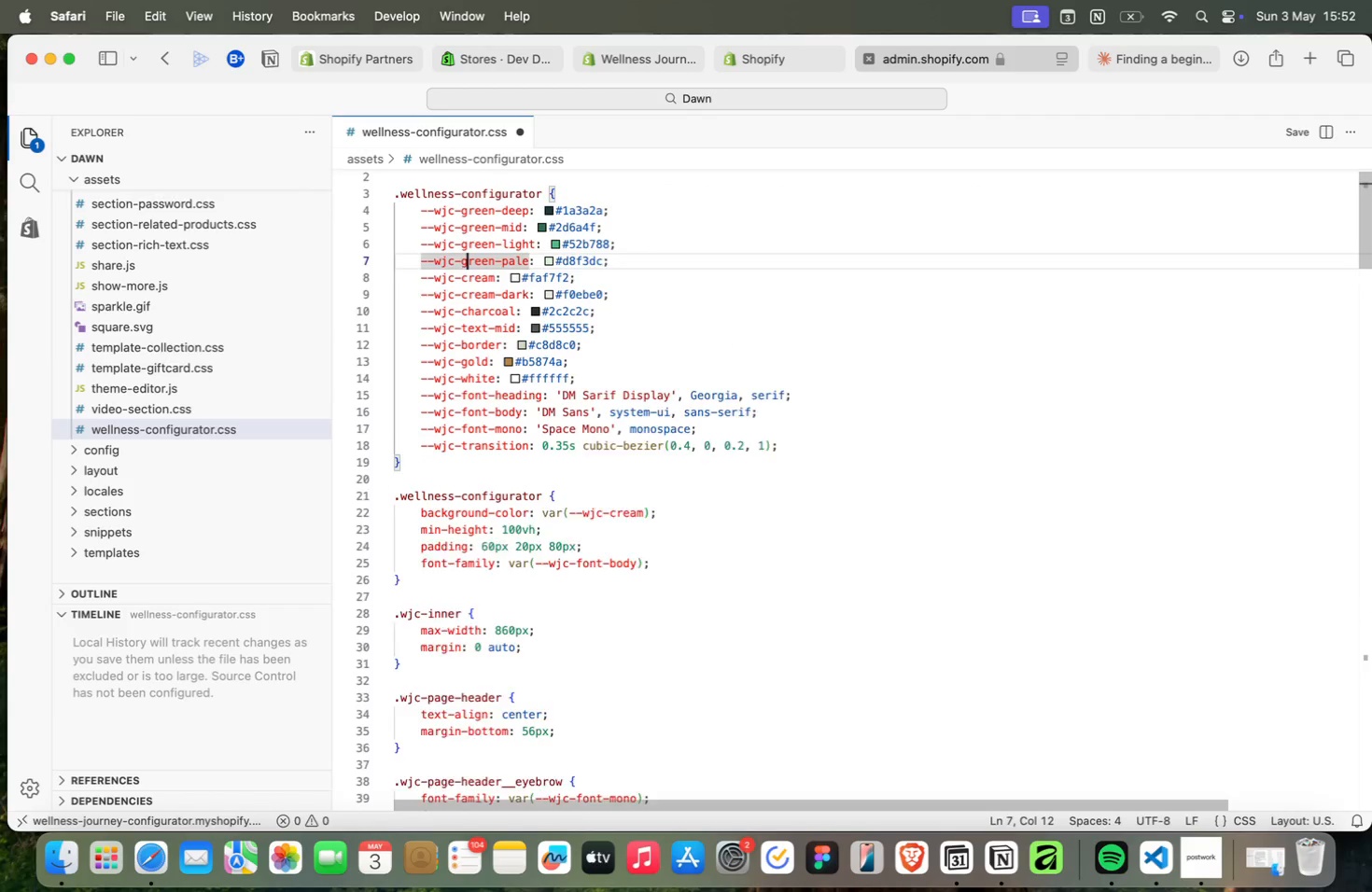 
key(ArrowUp)
 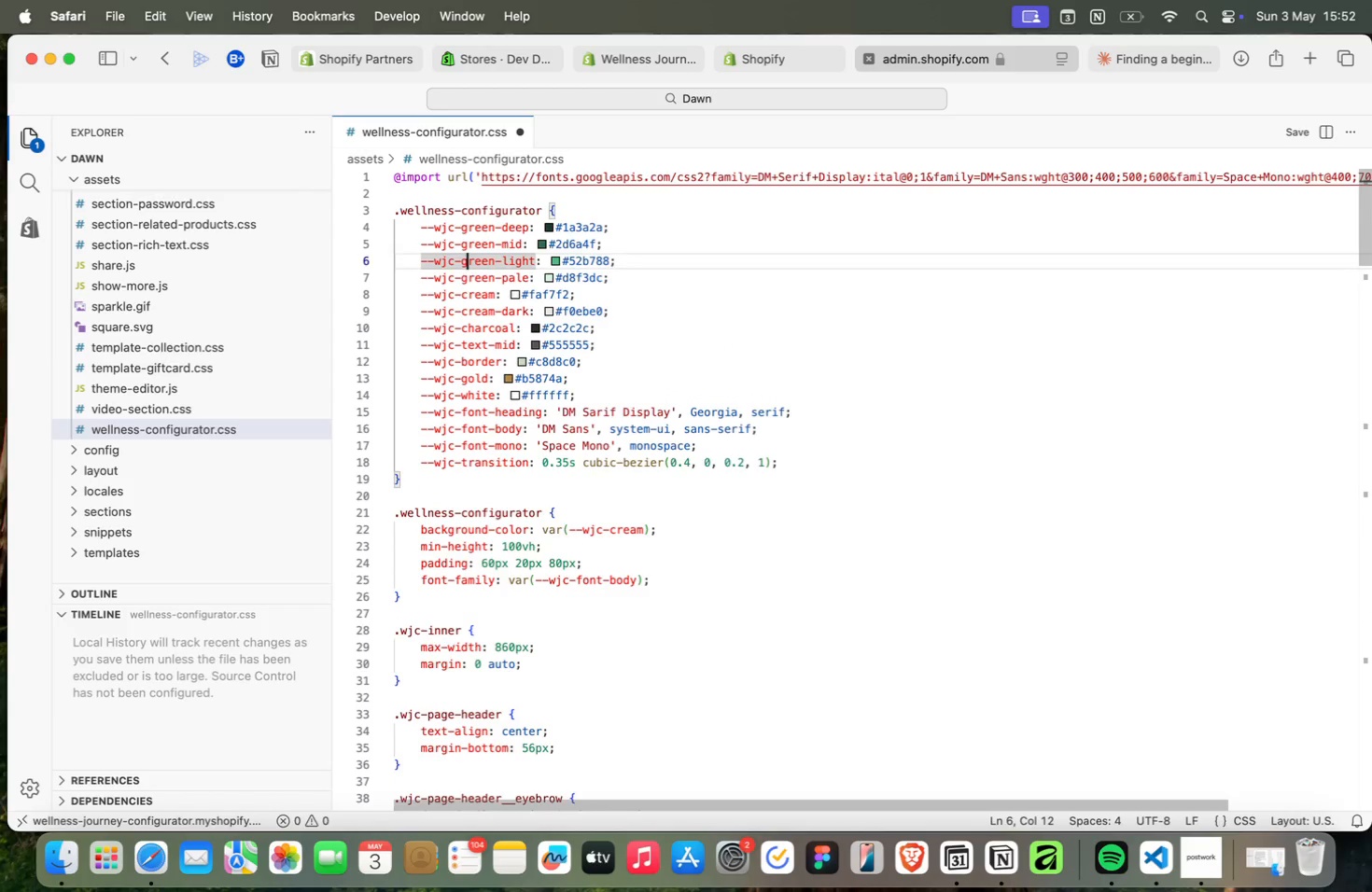 
key(ArrowDown)
 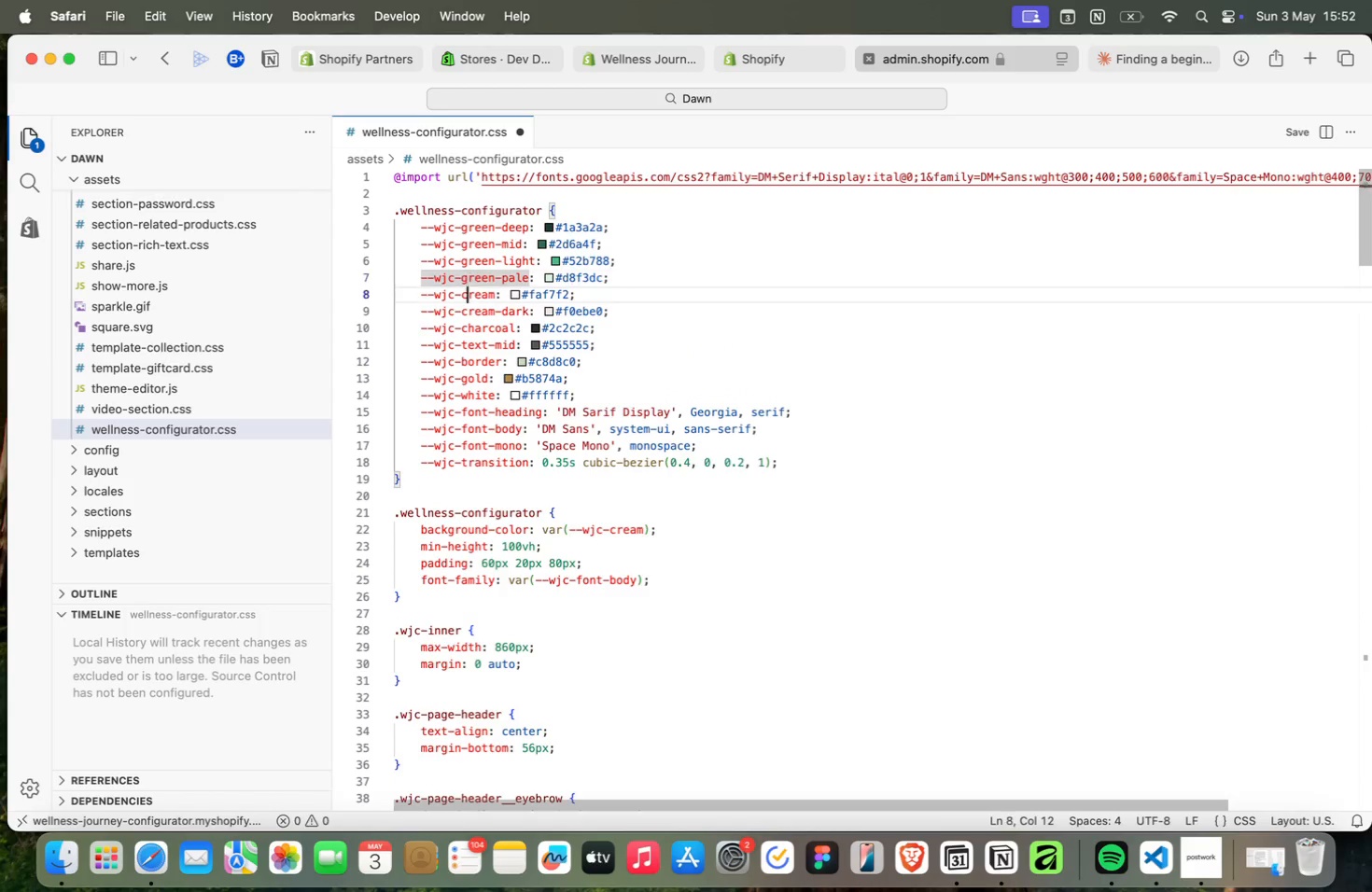 
key(ArrowDown)
 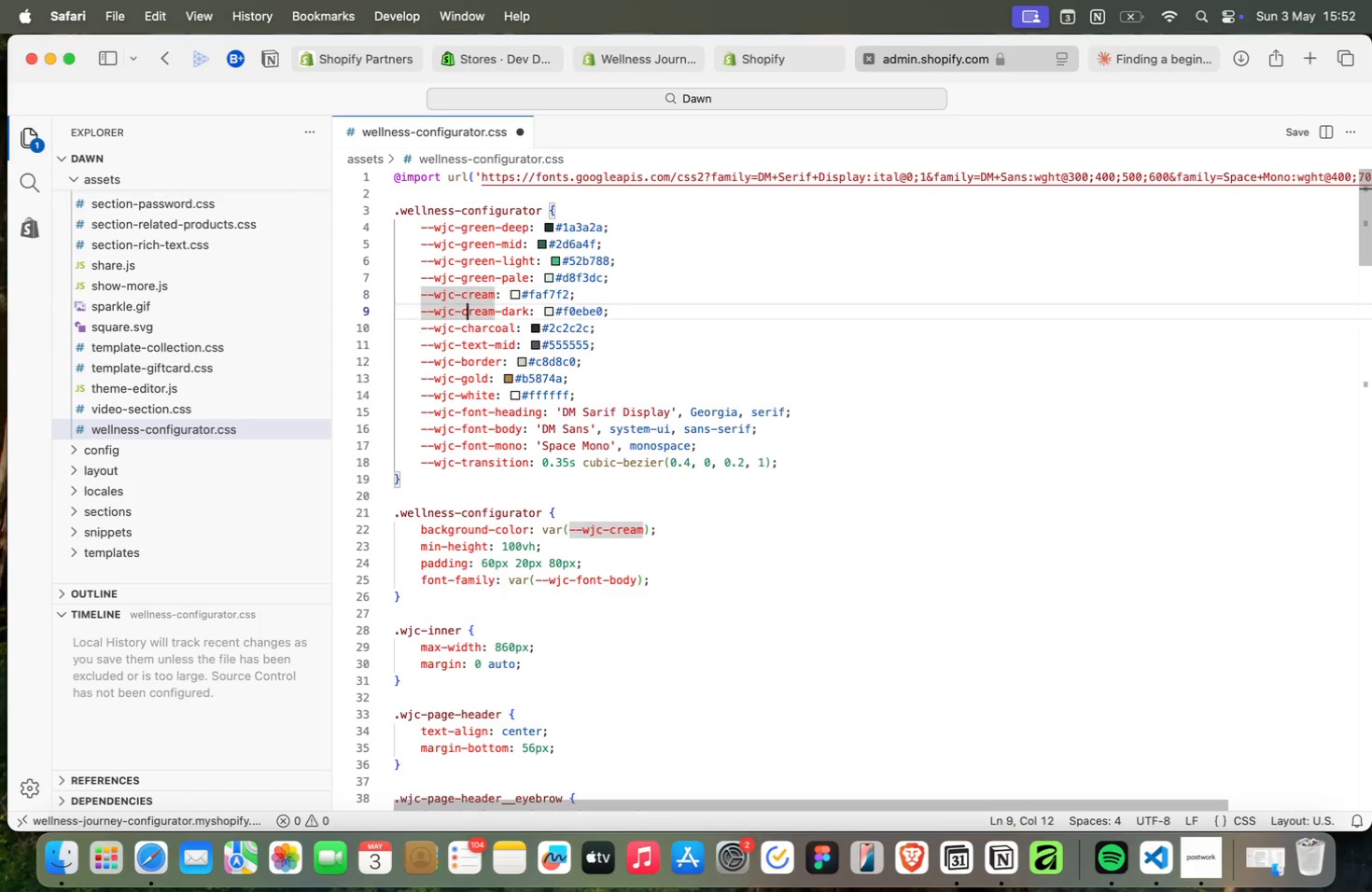 
key(ArrowDown)
 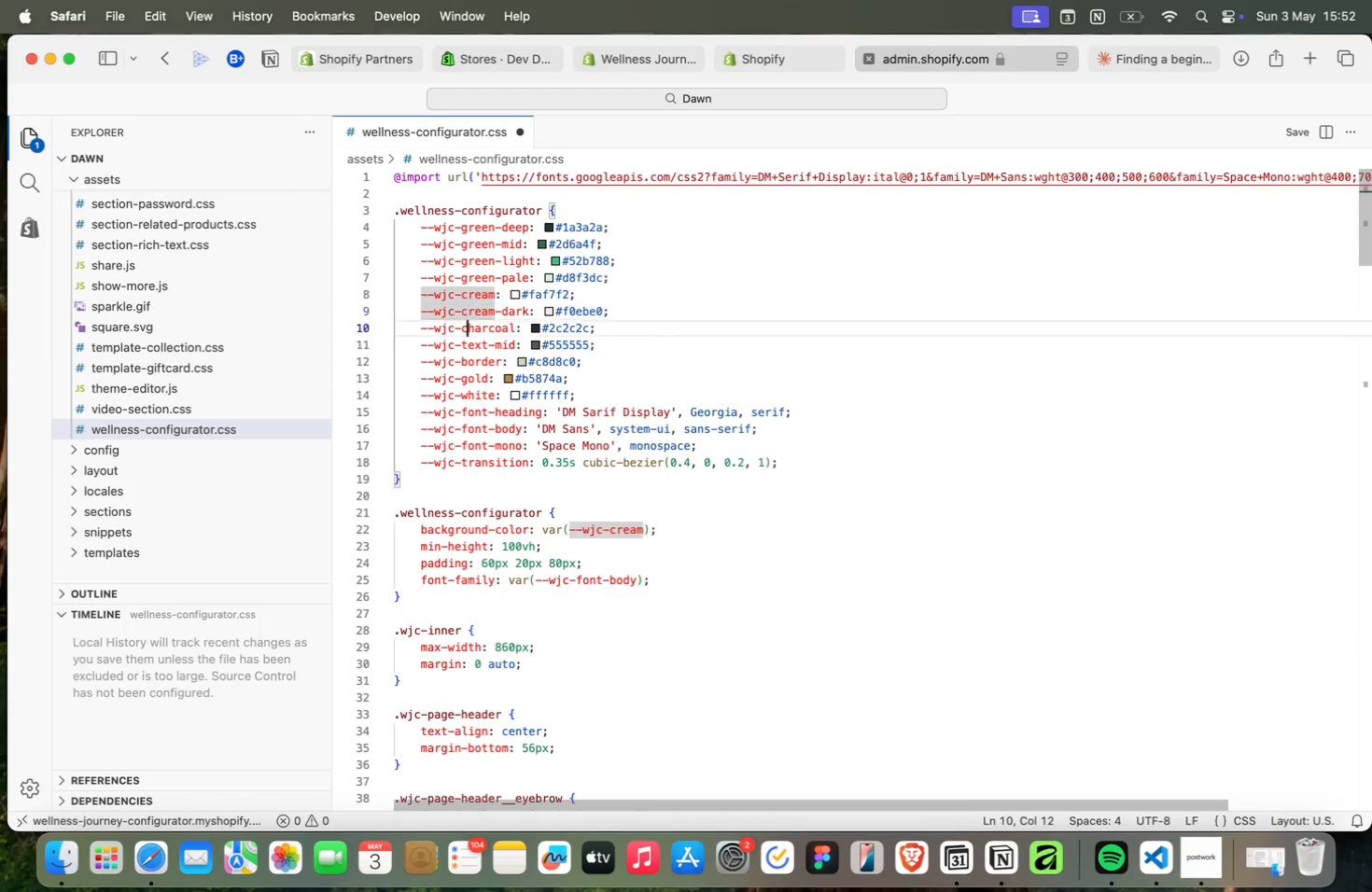 
key(ArrowDown)
 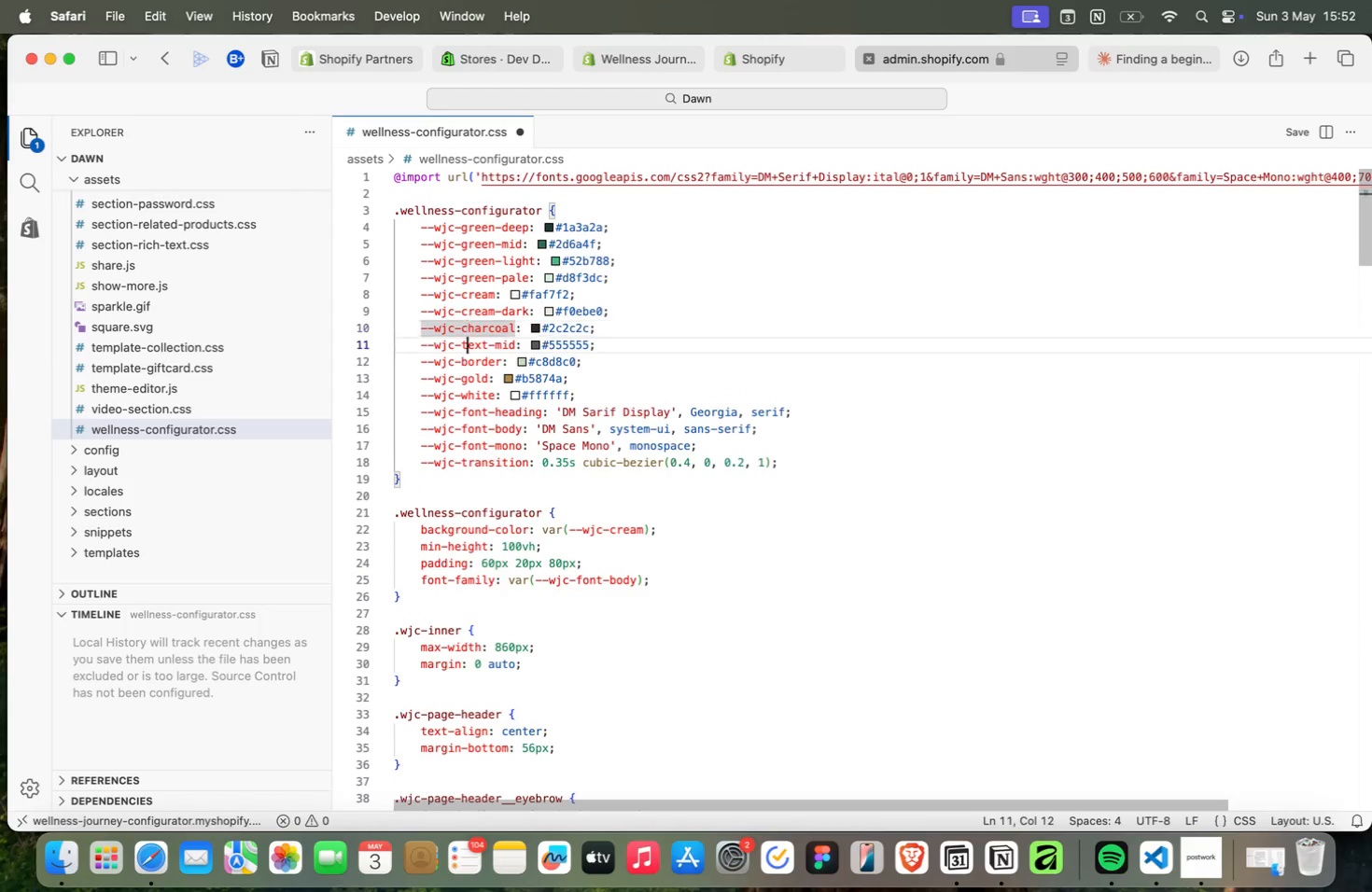 
key(ArrowDown)
 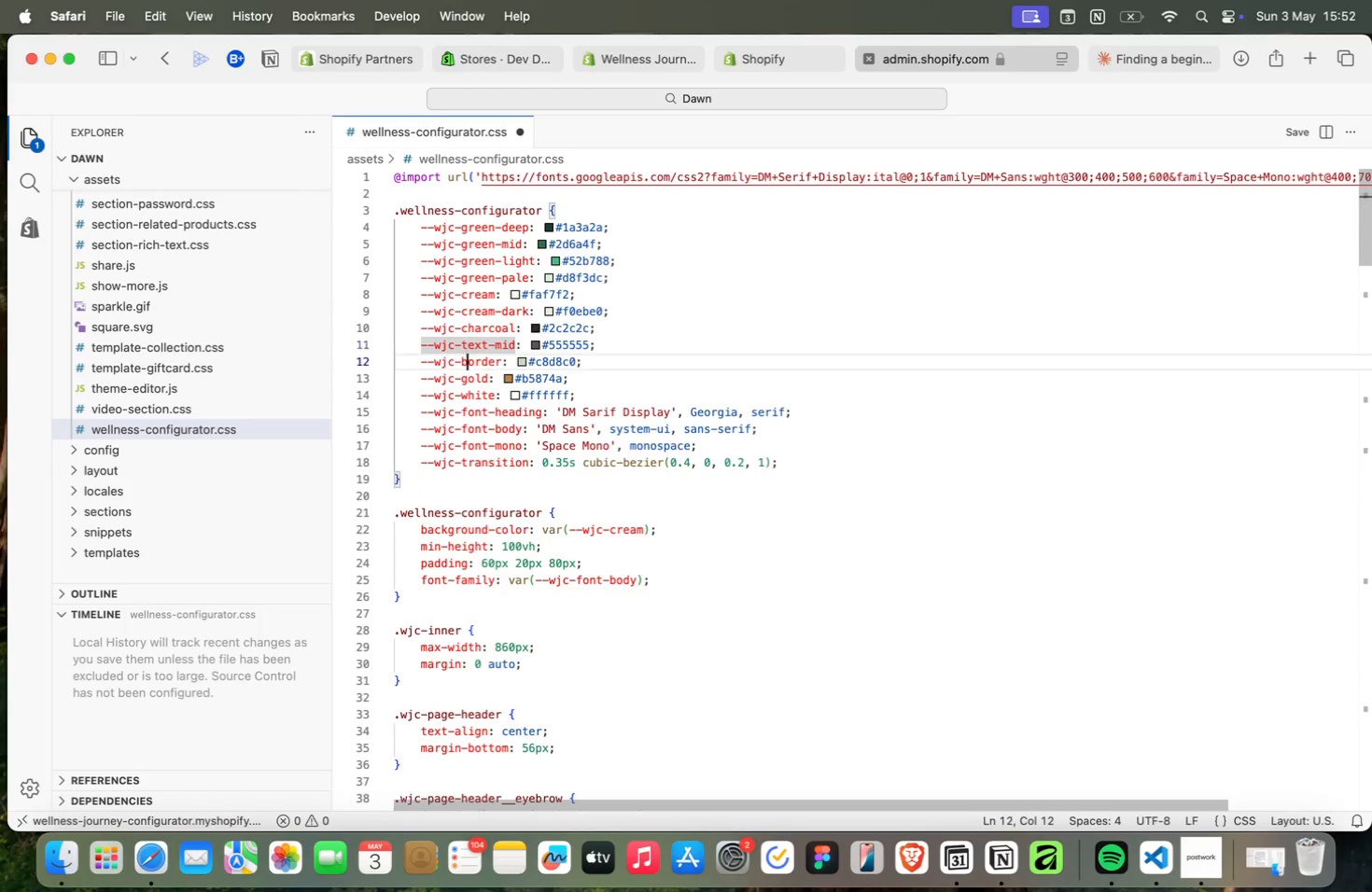 
key(ArrowDown)
 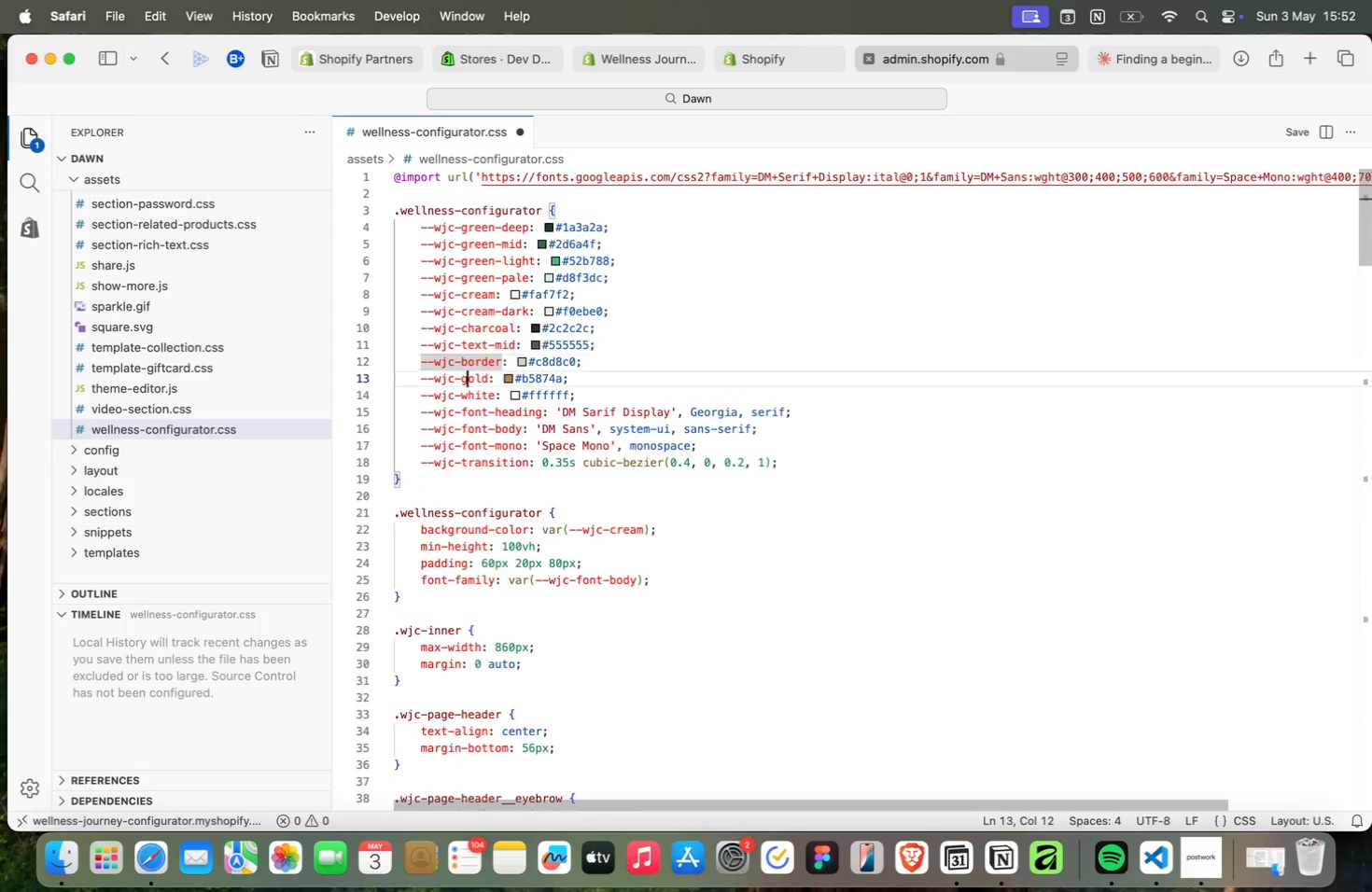 
key(ArrowDown)
 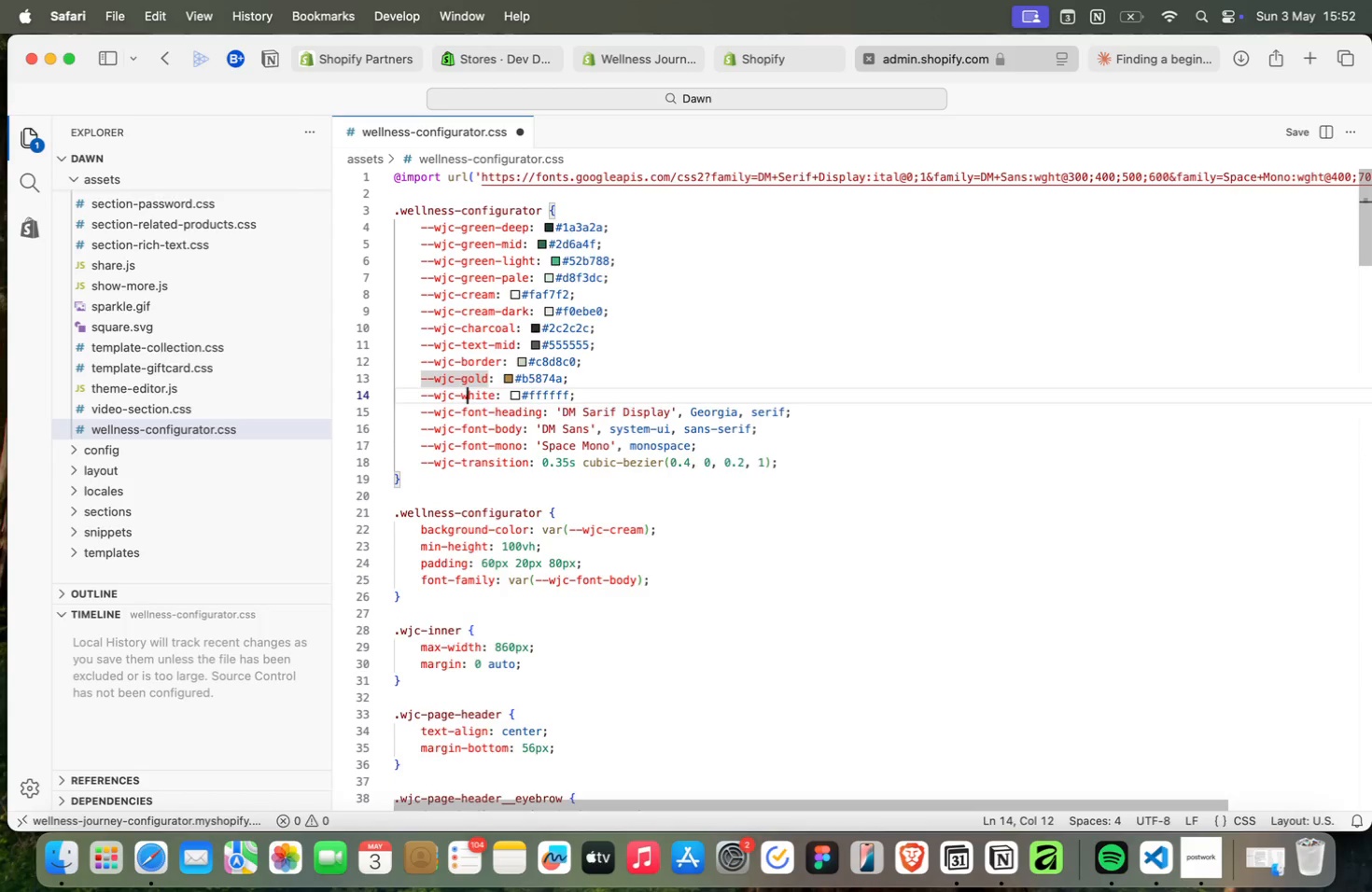 
key(ArrowDown)
 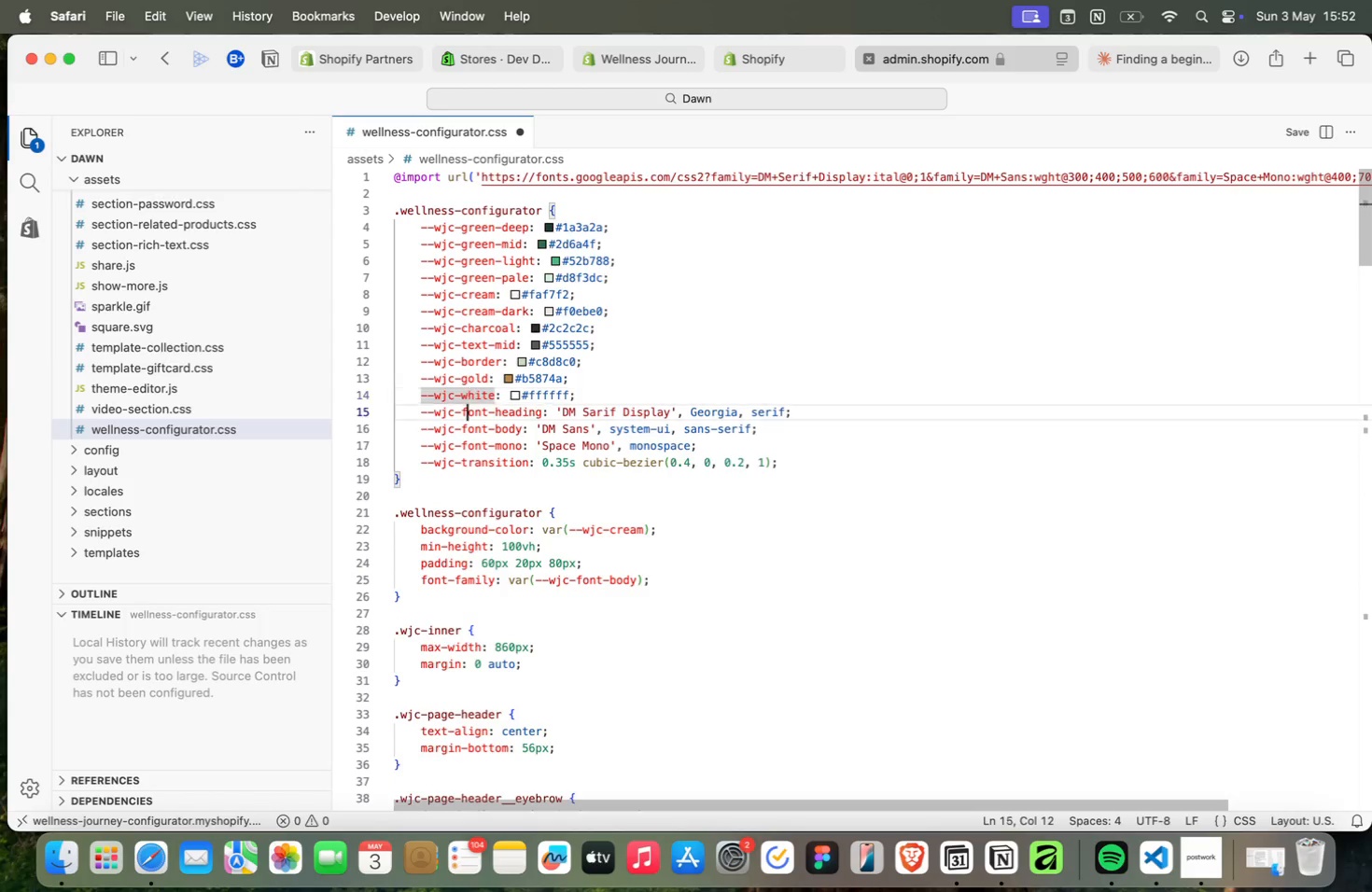 
key(ArrowDown)
 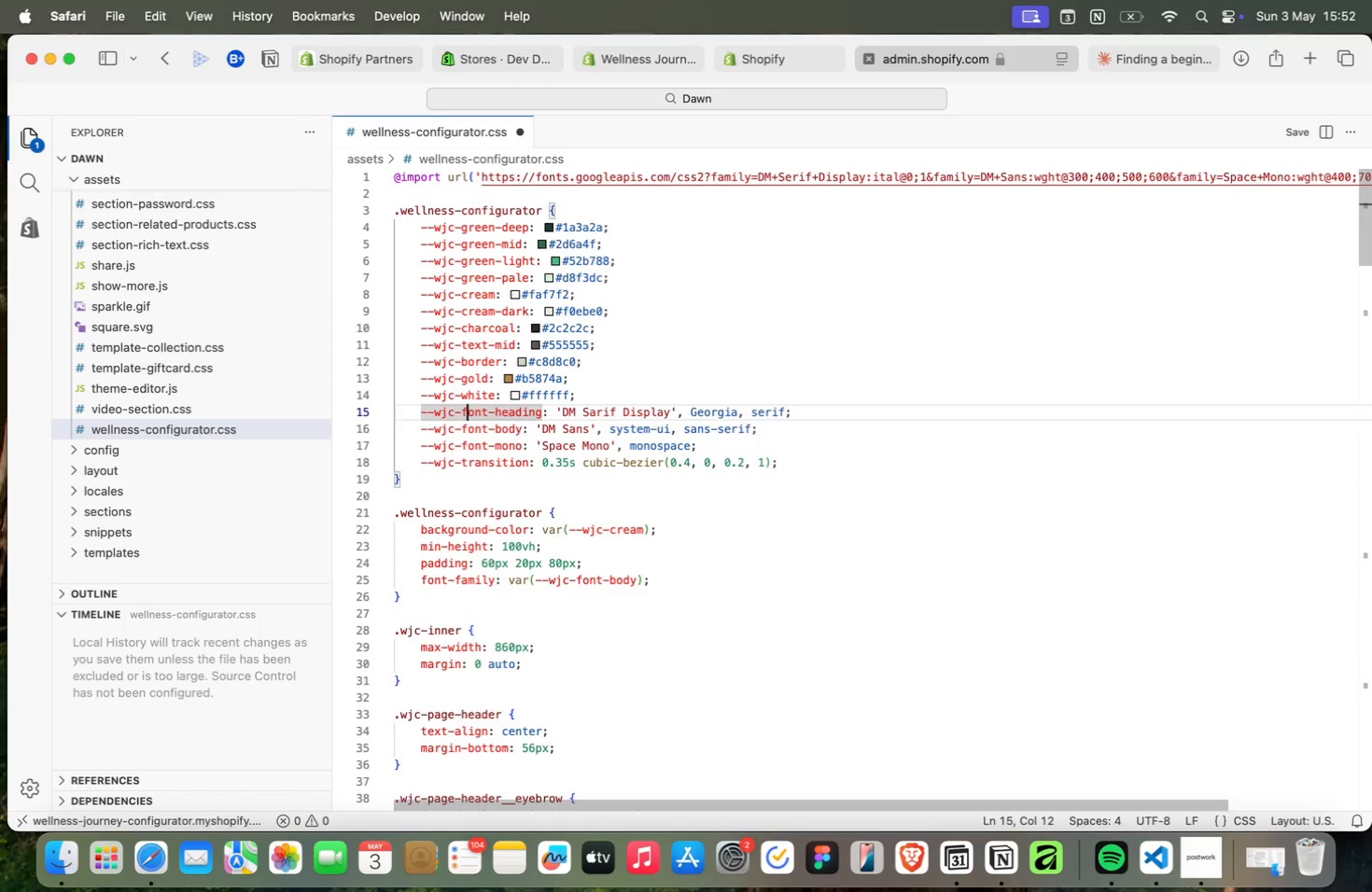 
key(ArrowDown)
 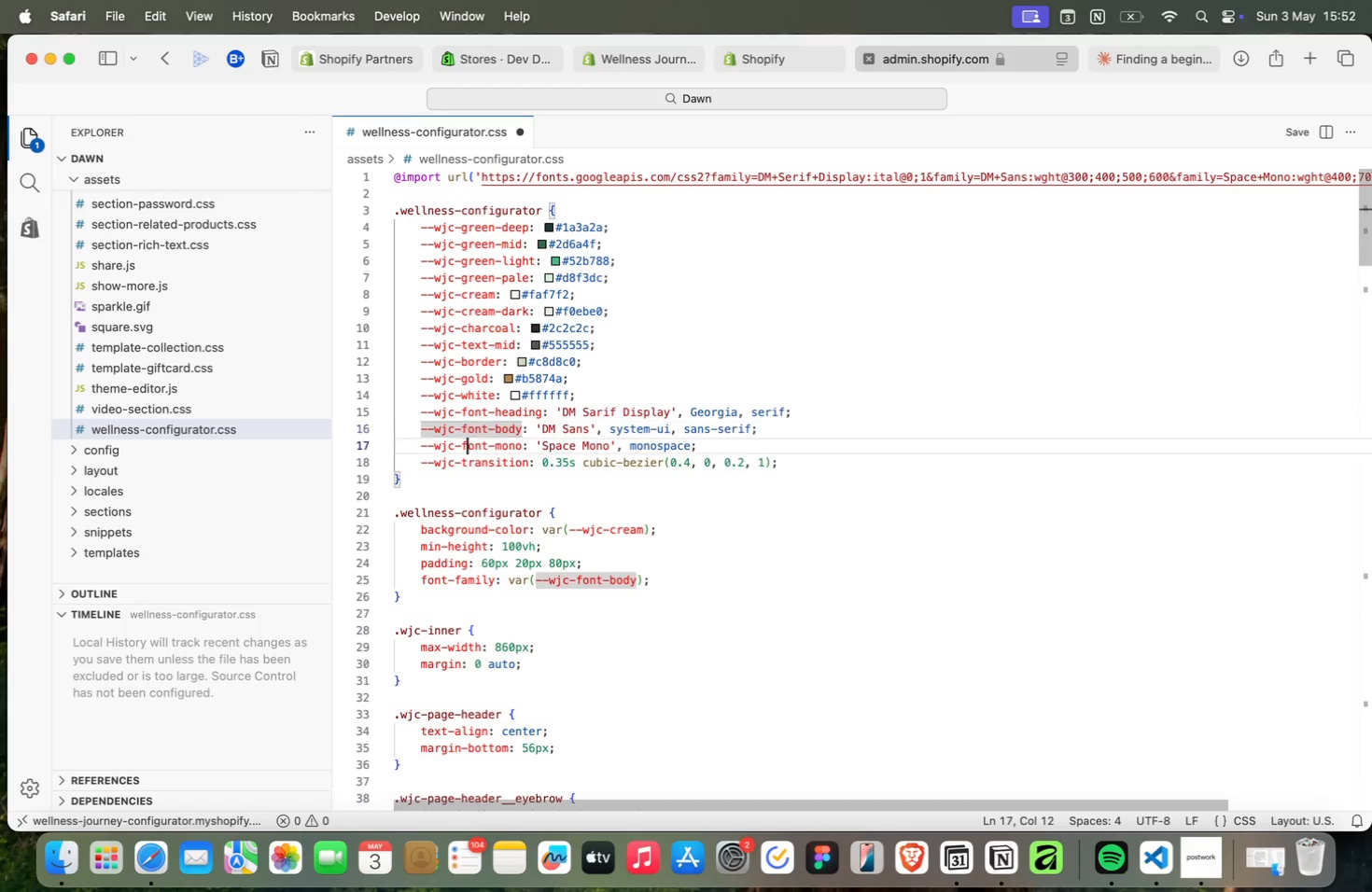 
key(ArrowDown)
 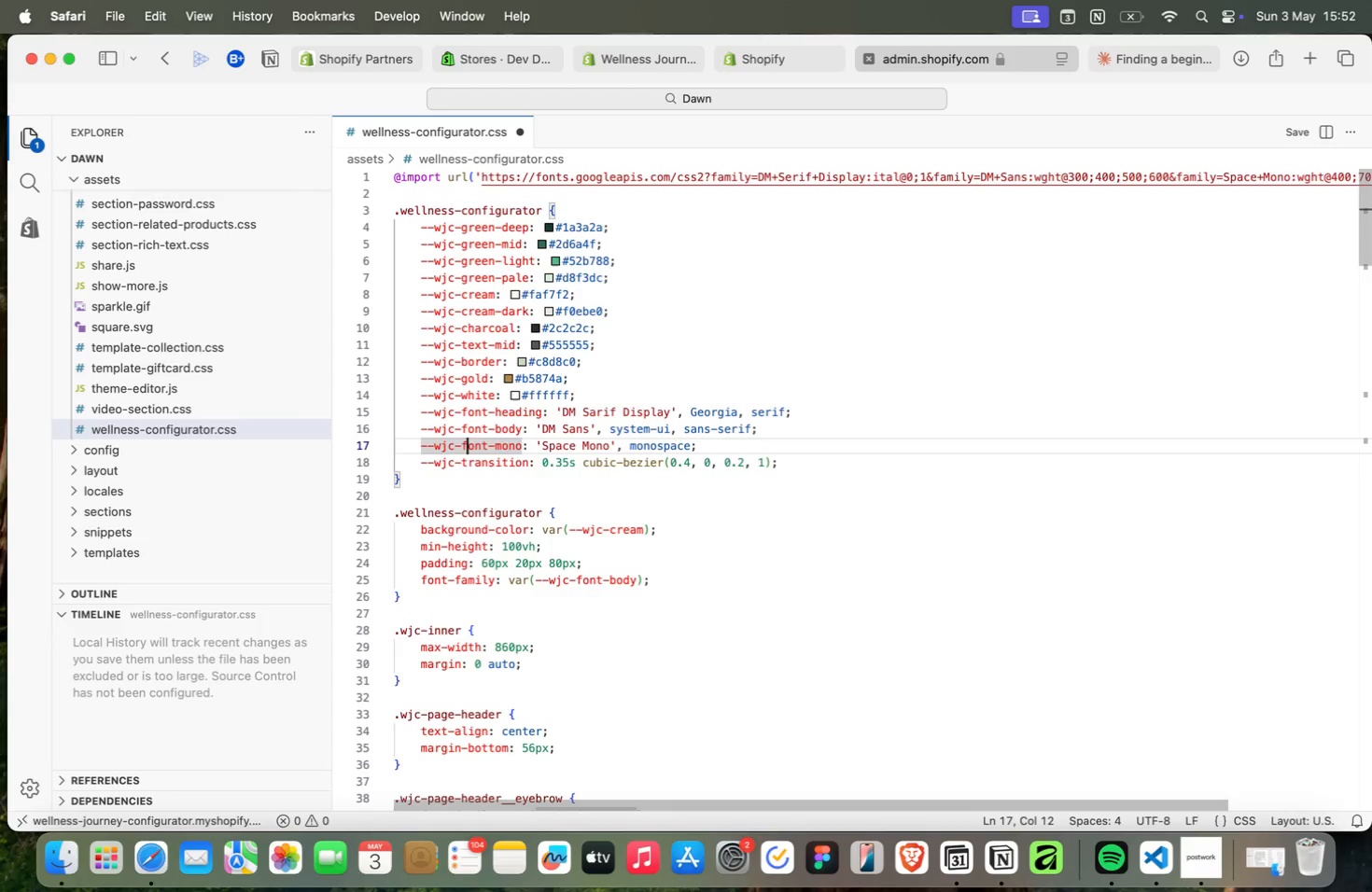 
key(ArrowDown)
 